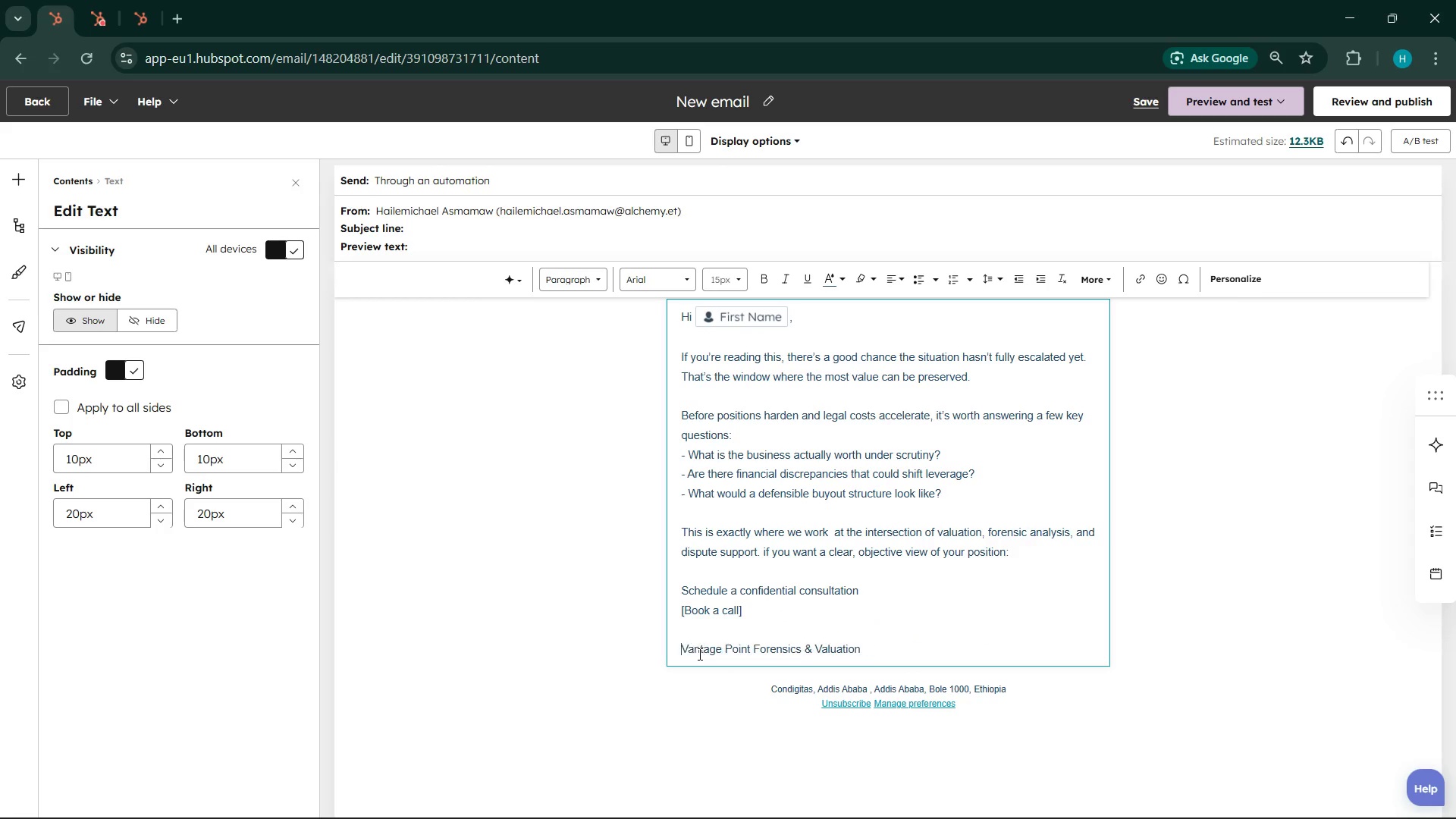 
key(Backspace)
 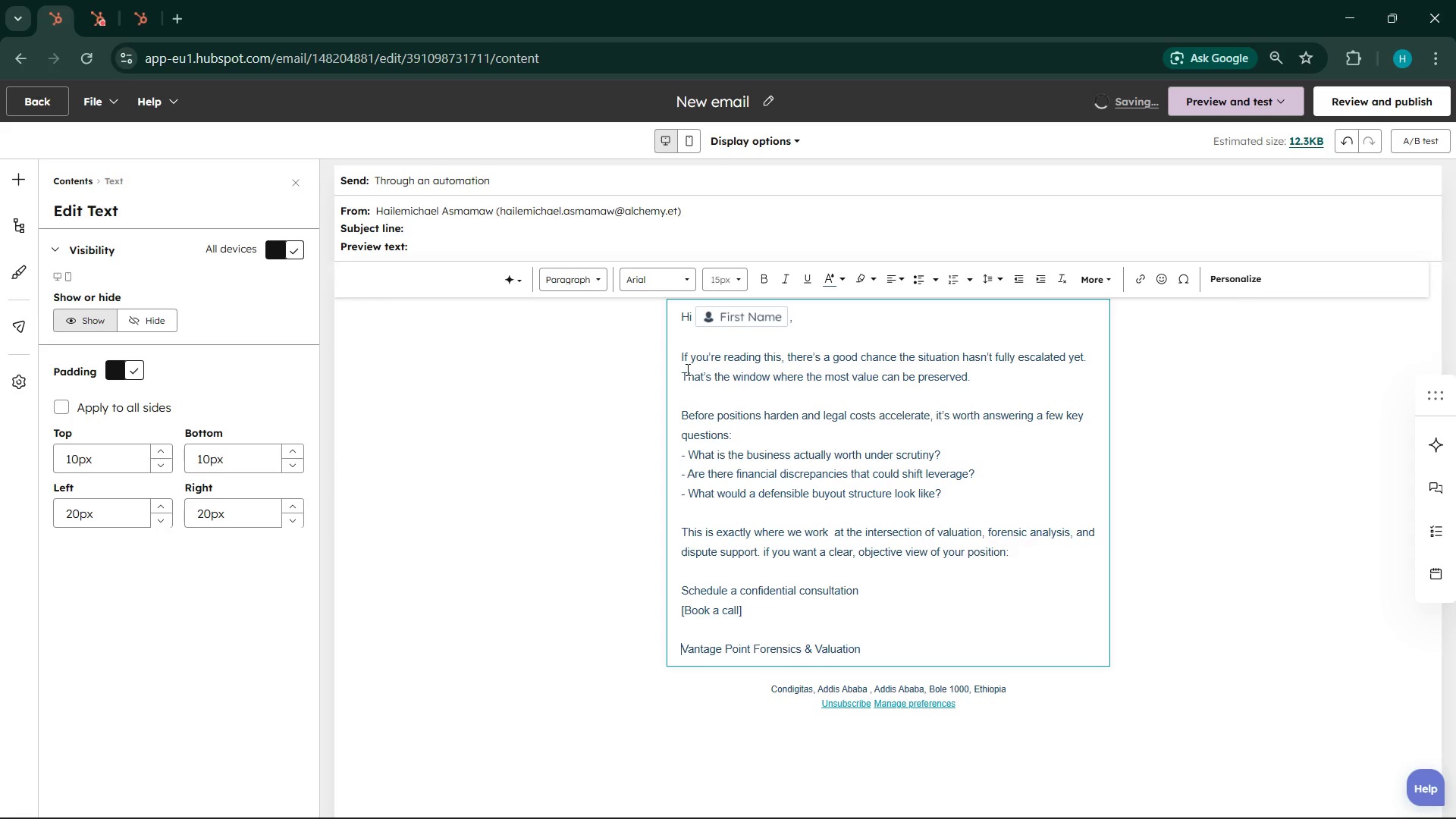 
wait(8.45)
 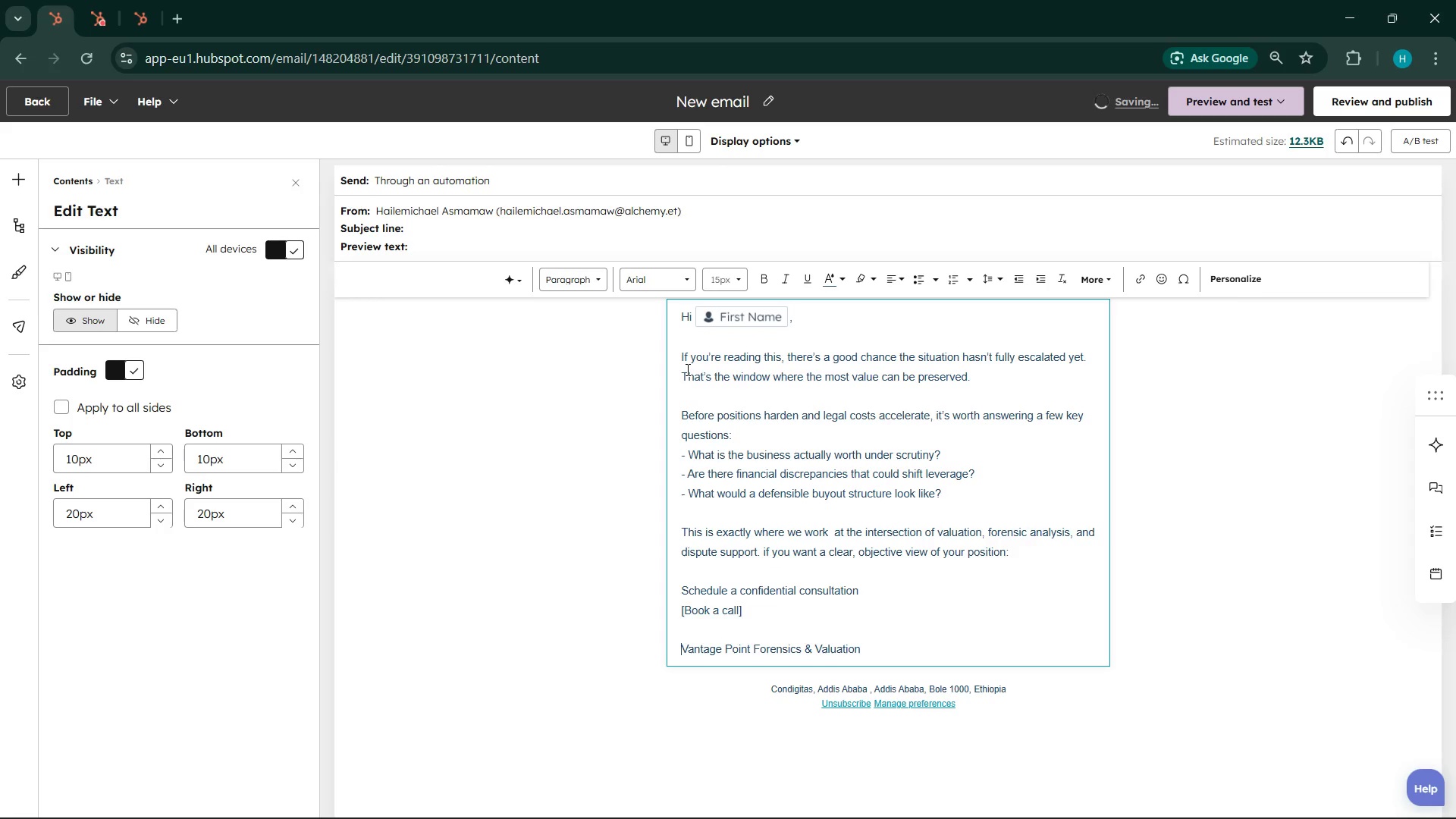 
left_click([747, 433])
 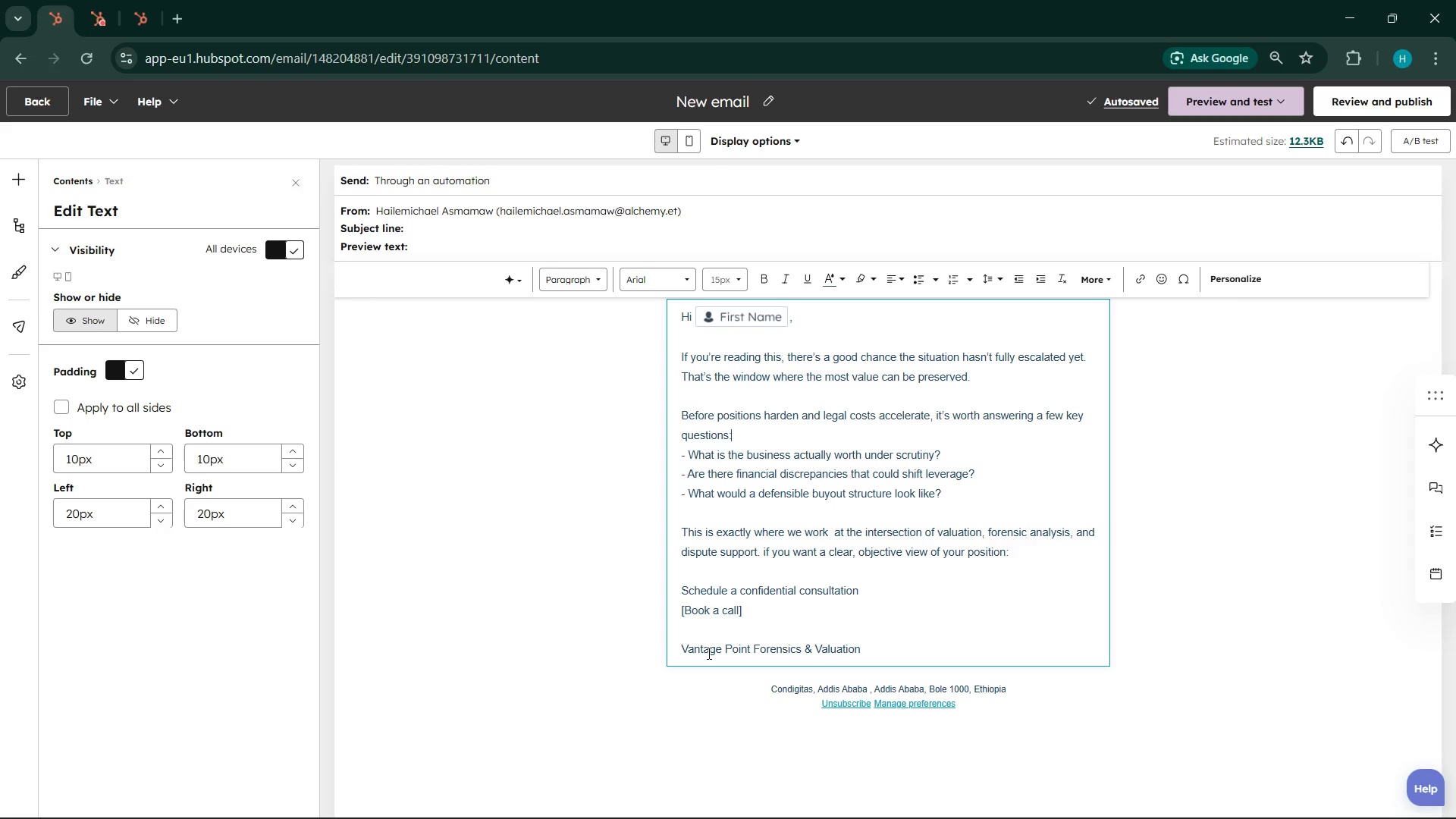 
wait(55.84)
 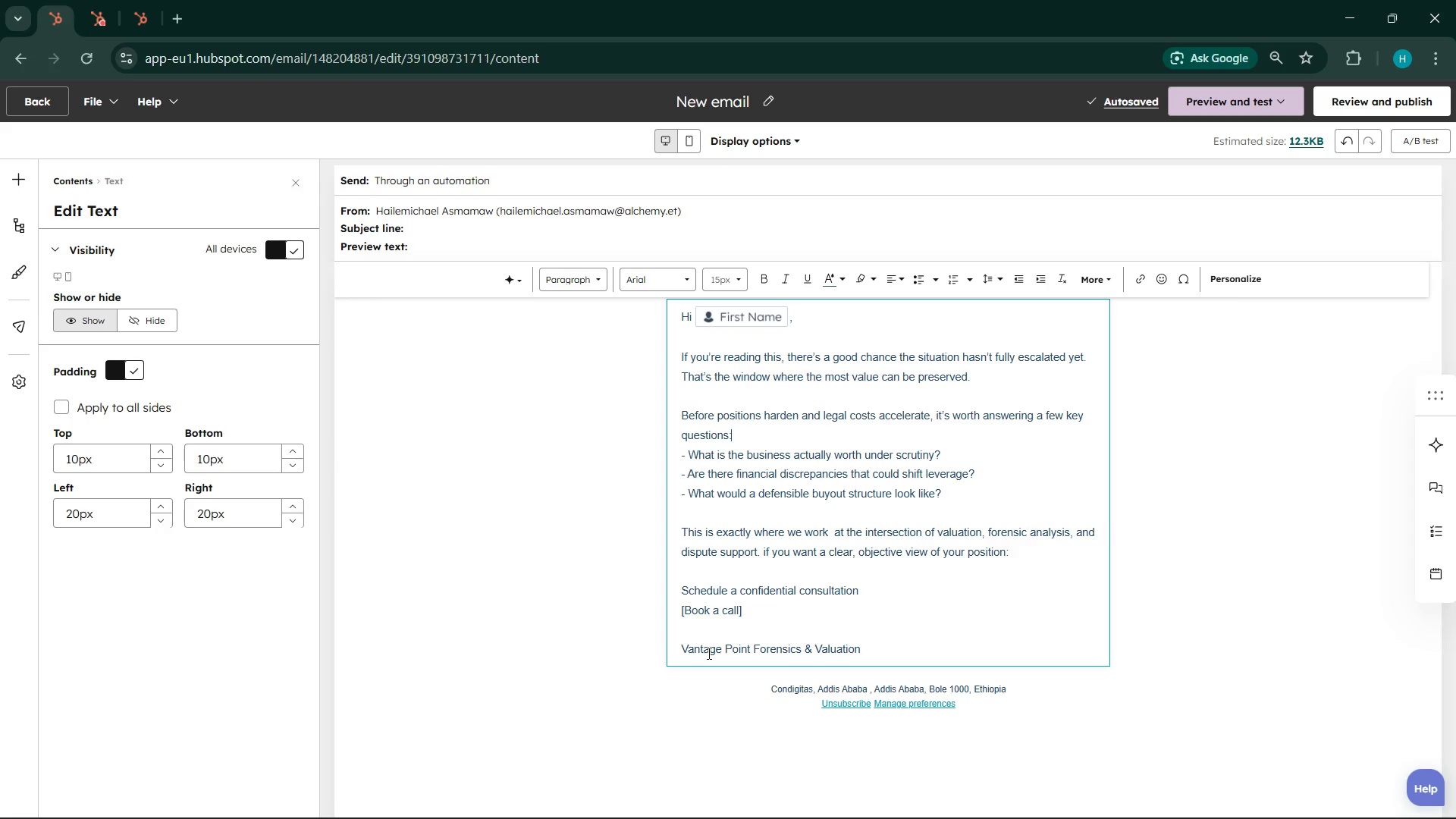 
left_click([766, 96])
 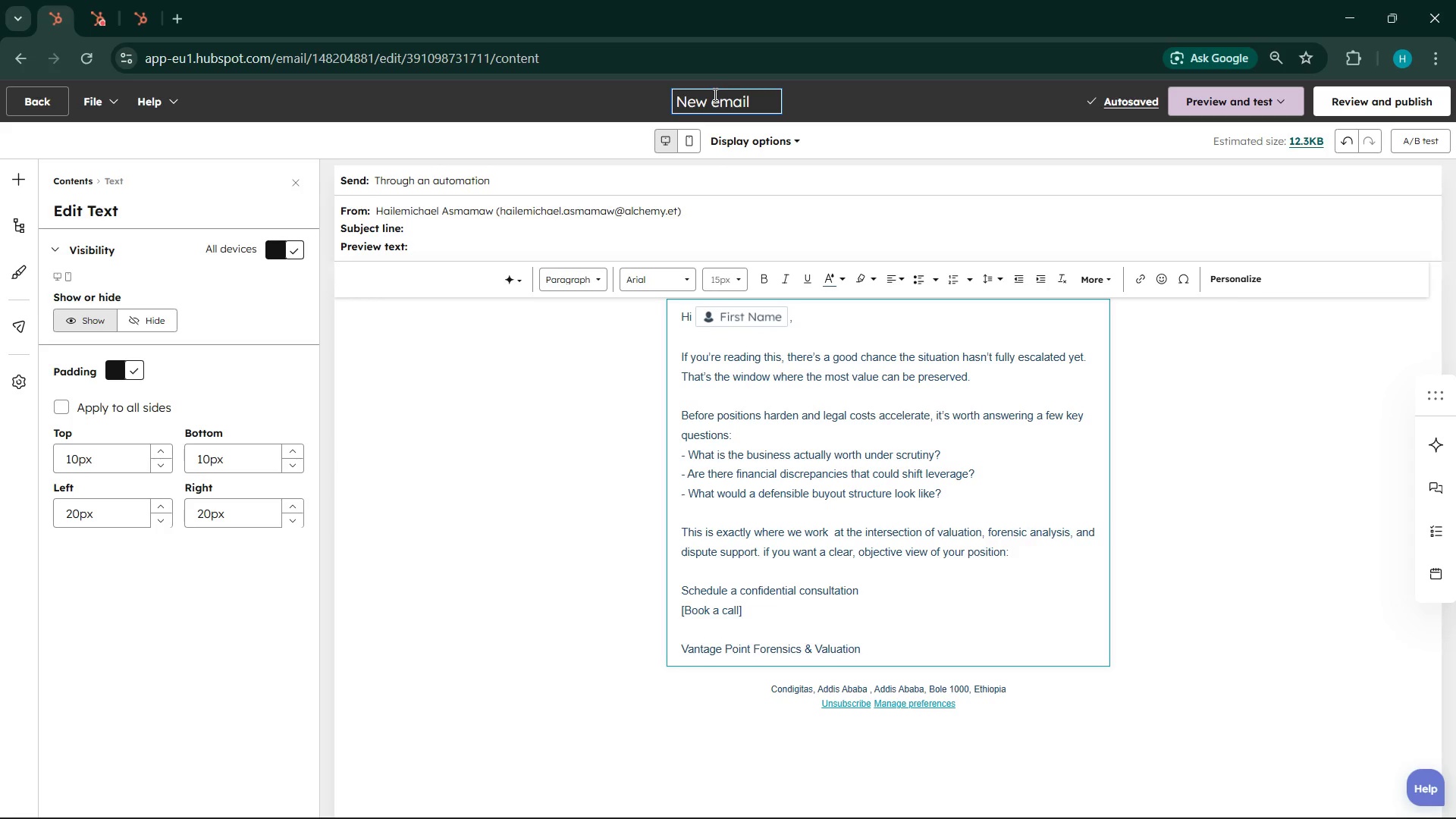 
double_click([714, 94])
 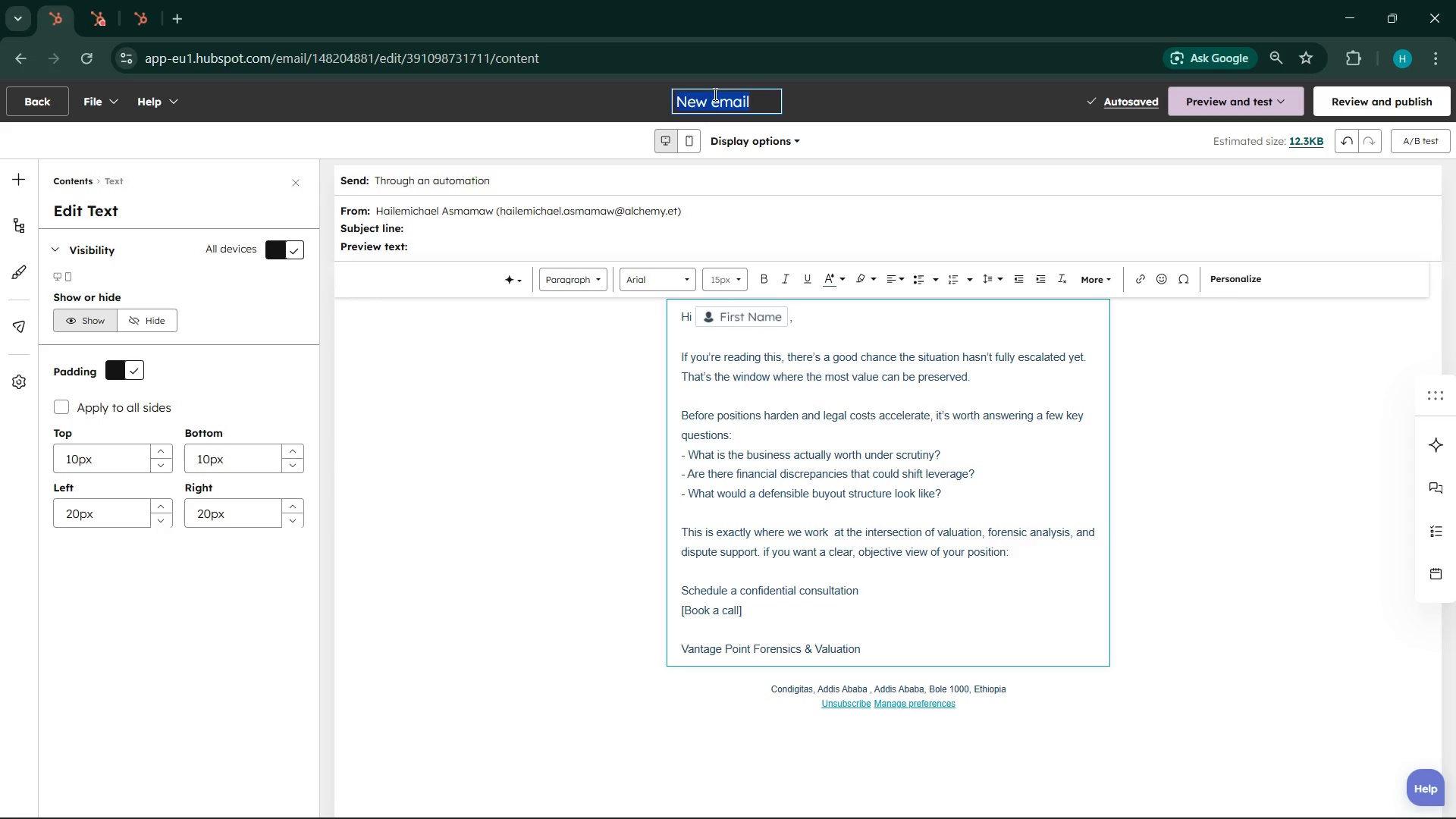 
triple_click([714, 94])
 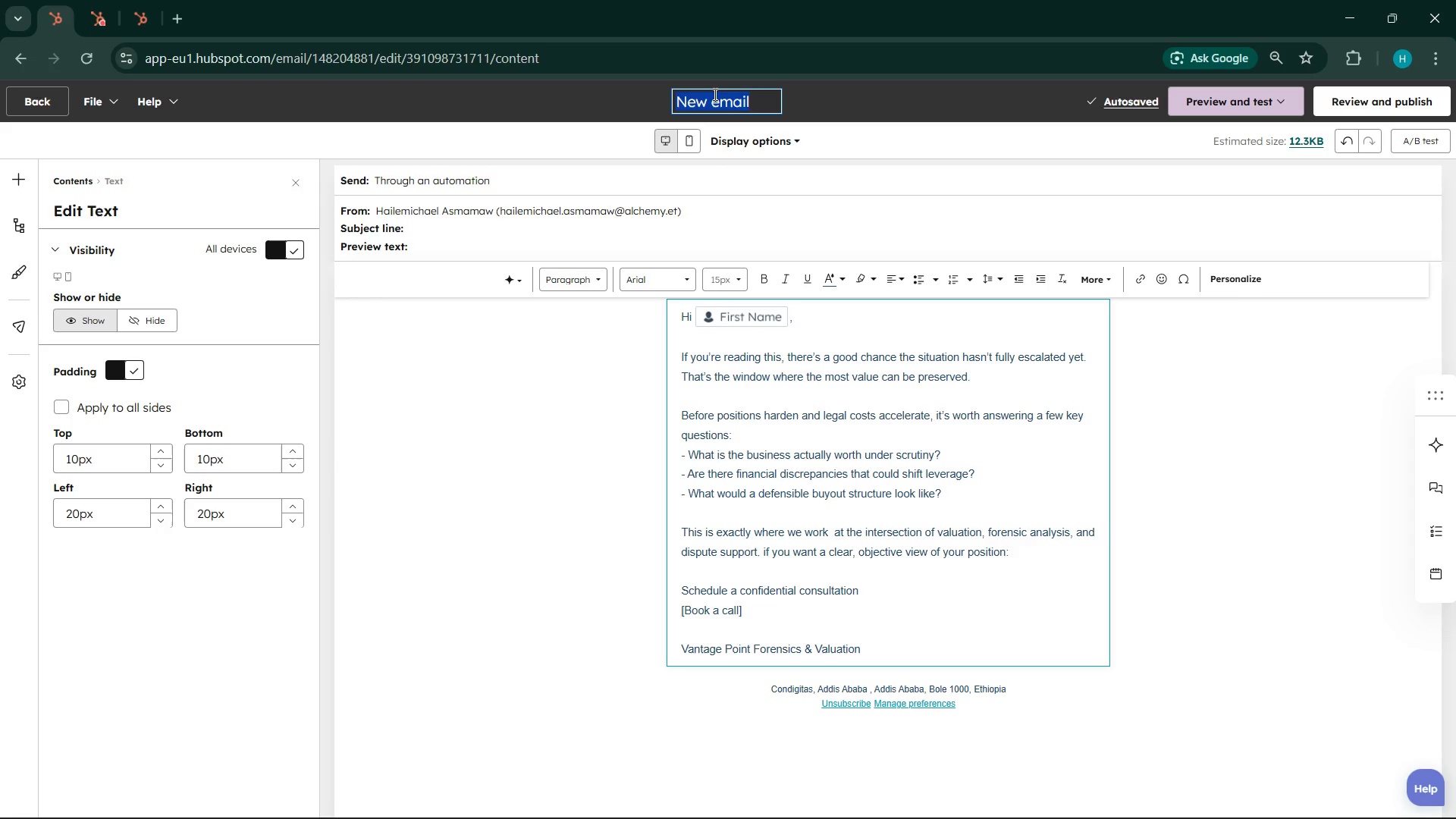 
key(Backspace)
type(Email 6)
key(Backspace)
type(5 )
 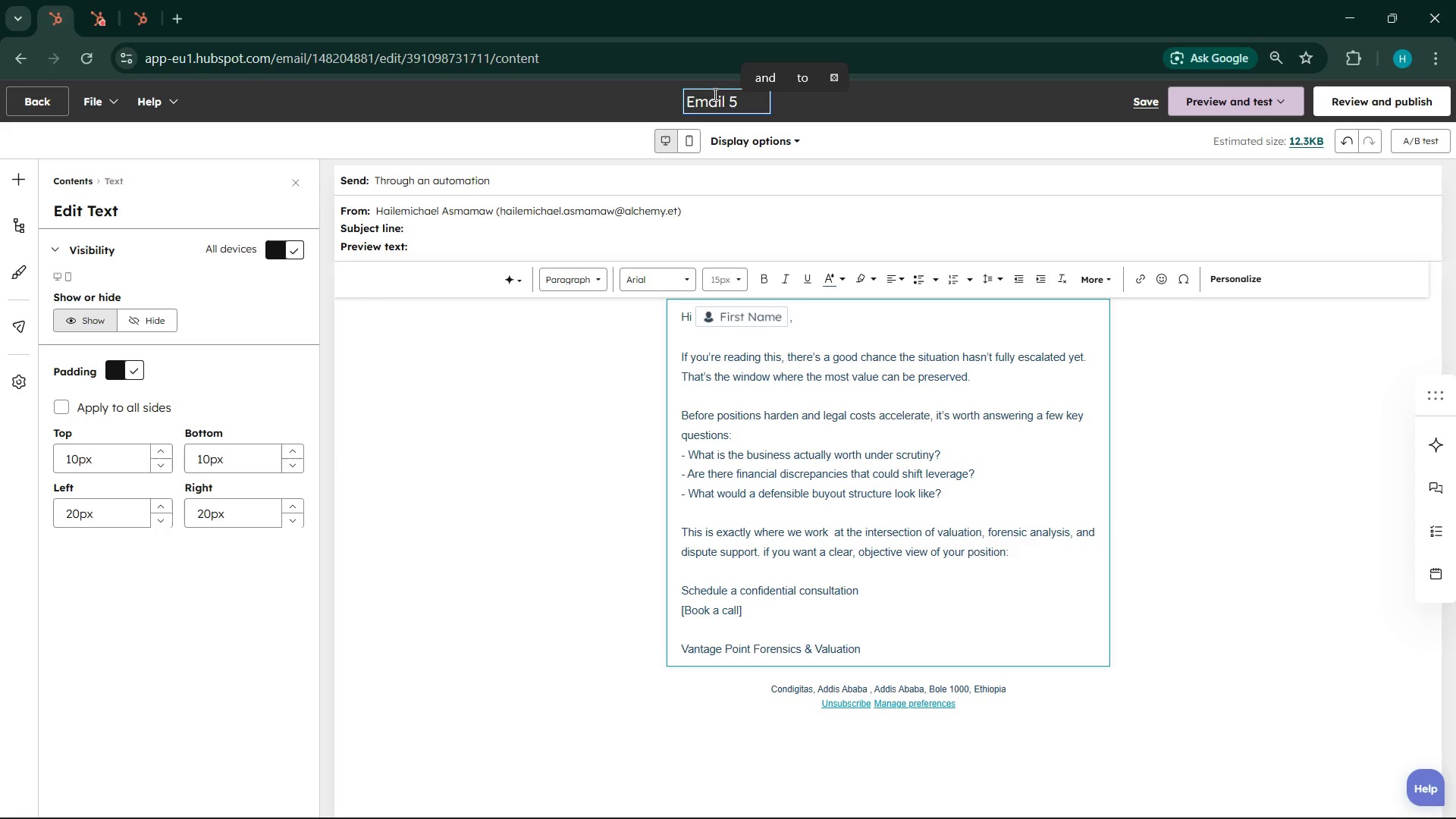 
left_click([851, 802])
 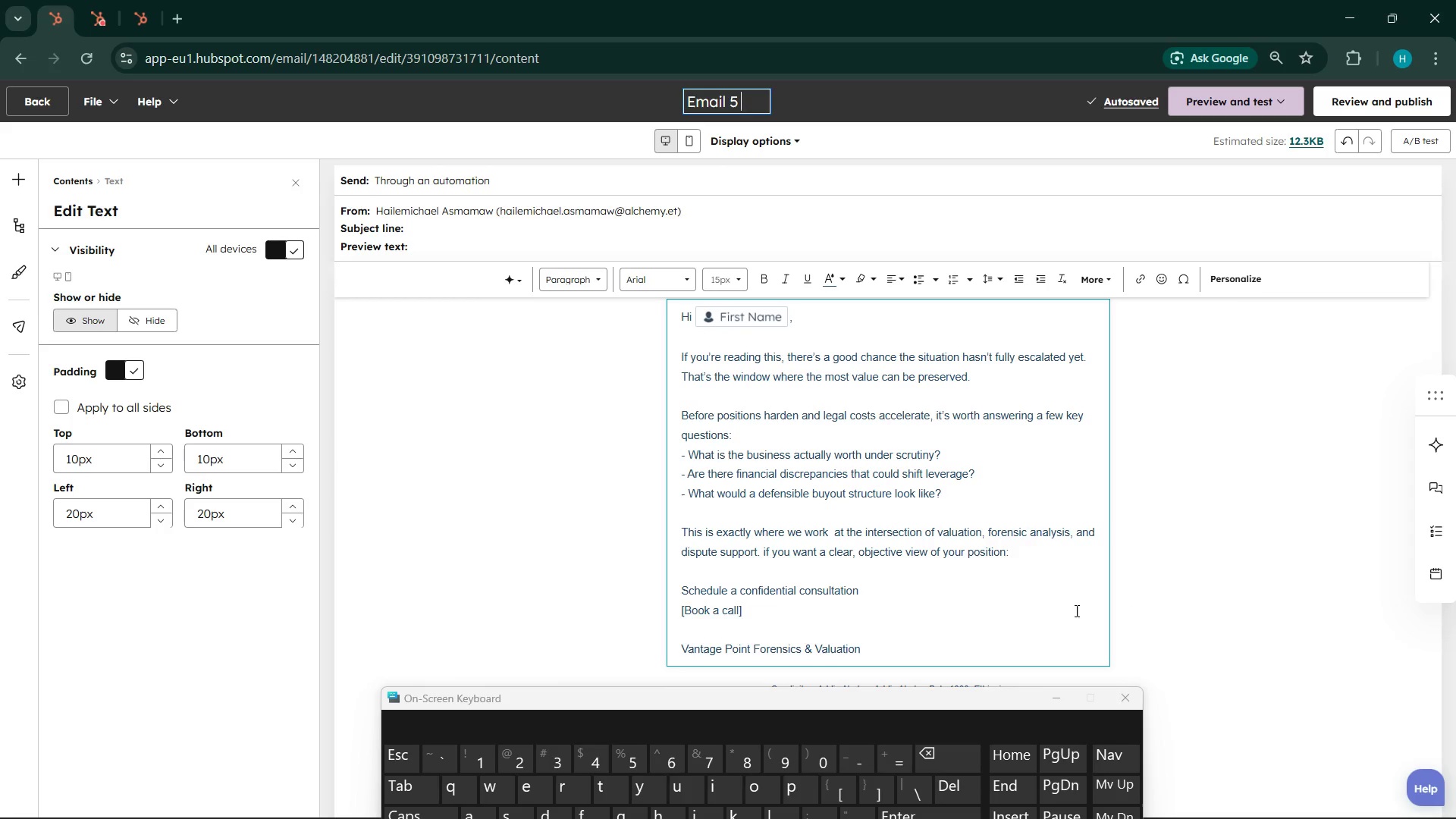 
key(Minus)
 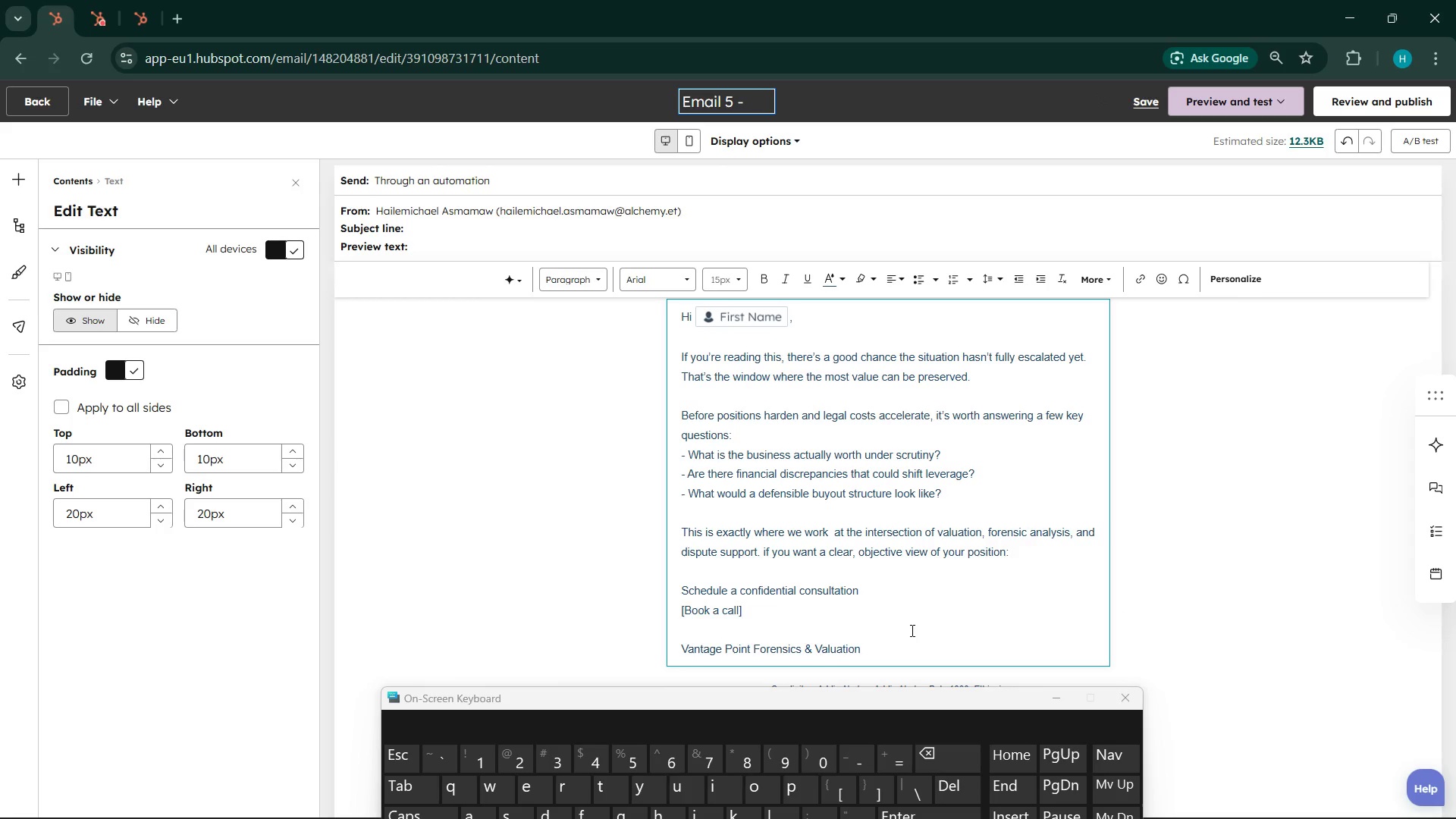 
key(Space)
 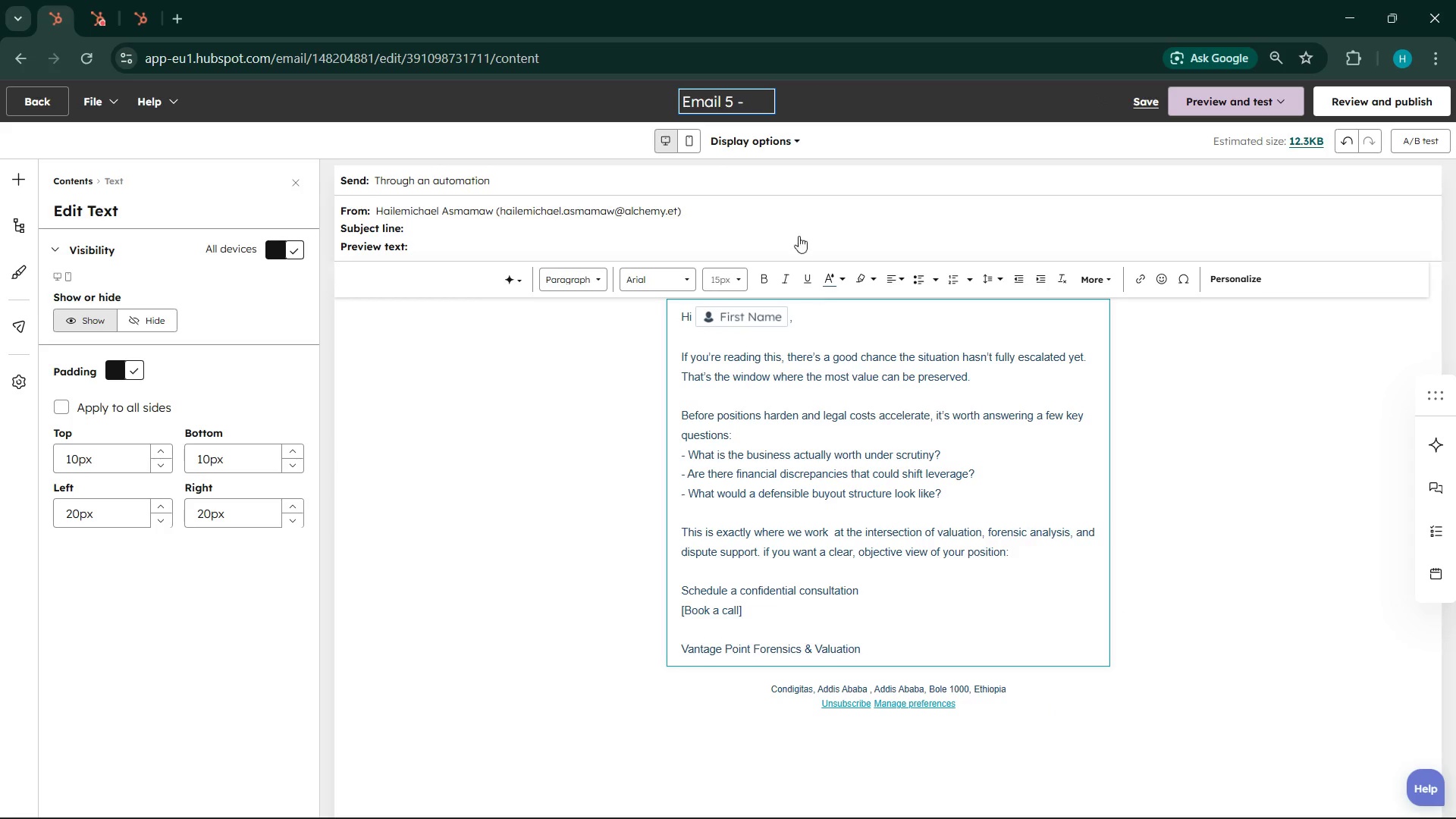 
left_click([753, 102])
 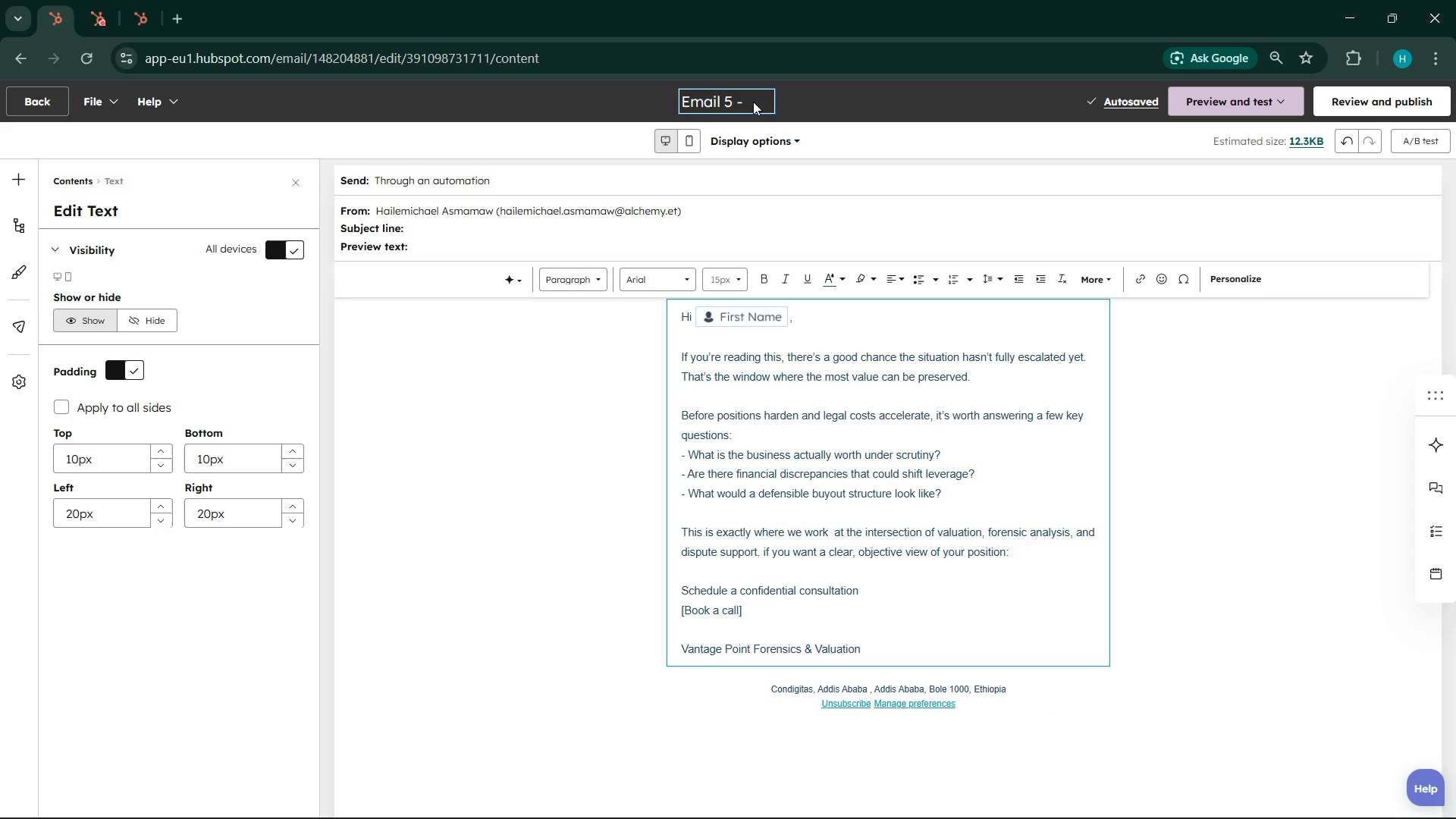 
type(Conv)
key(Backspace)
type(versation)
 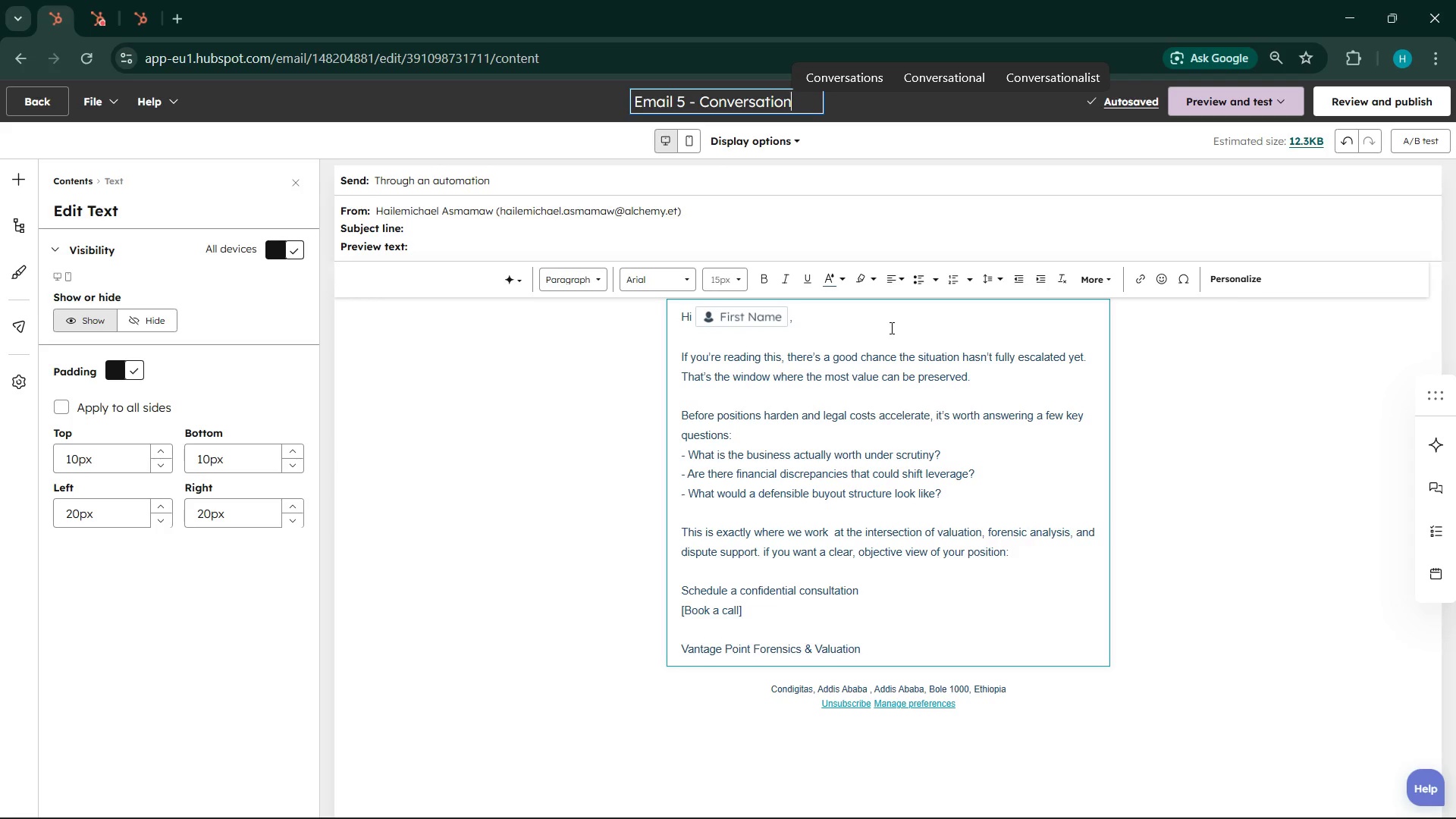 
wait(35.98)
 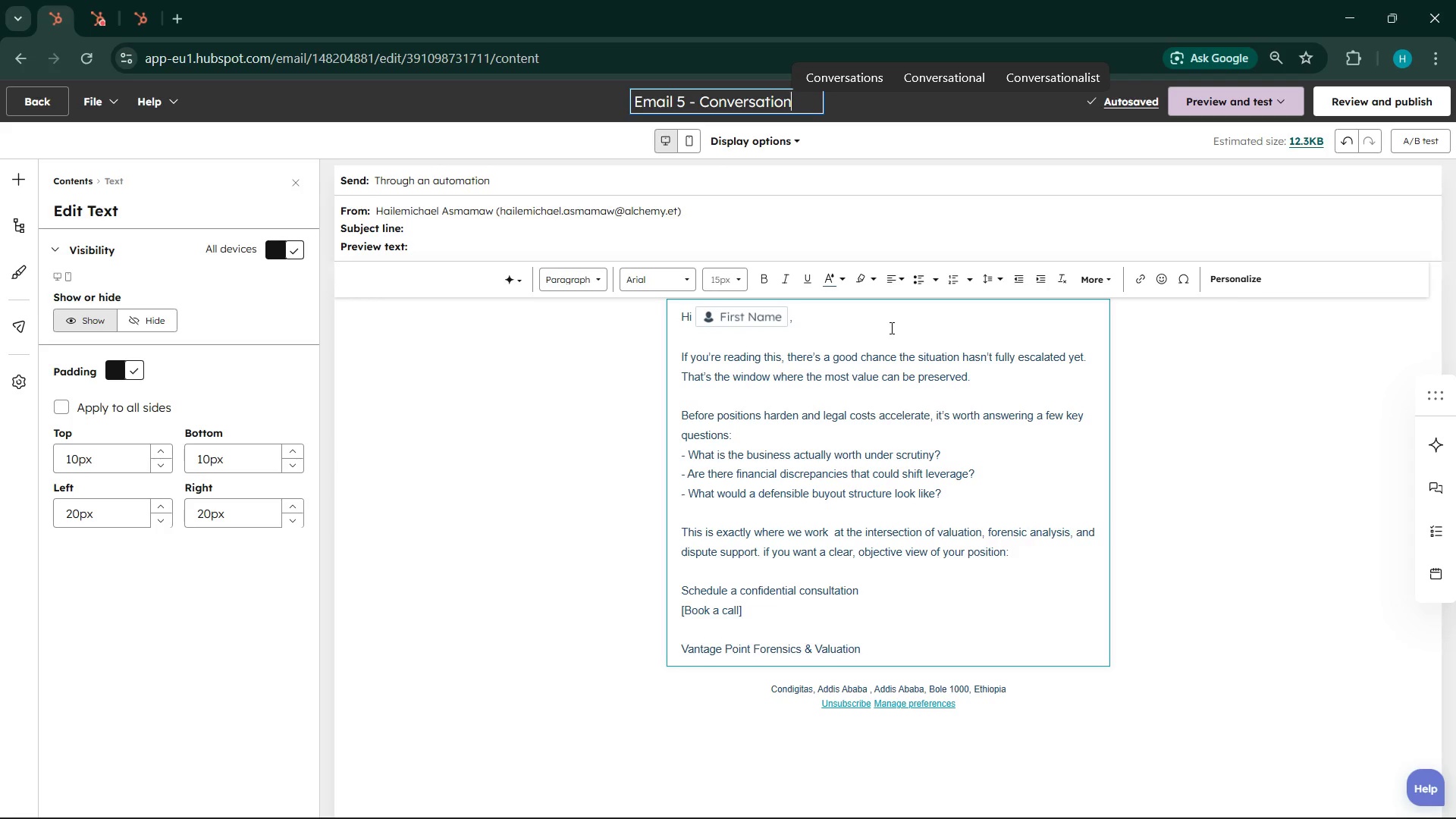 
double_click([714, 607])
 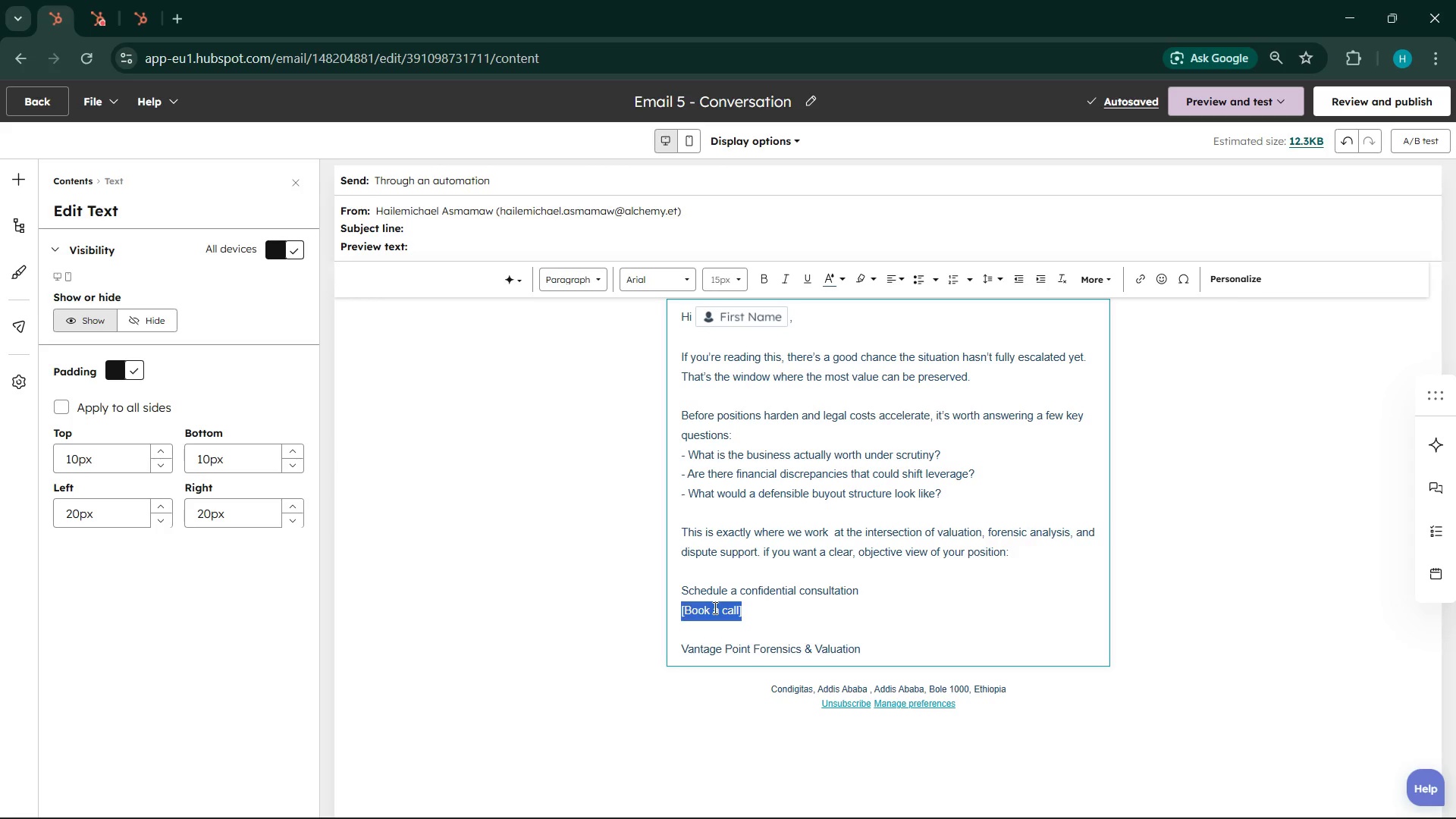 
triple_click([714, 607])
 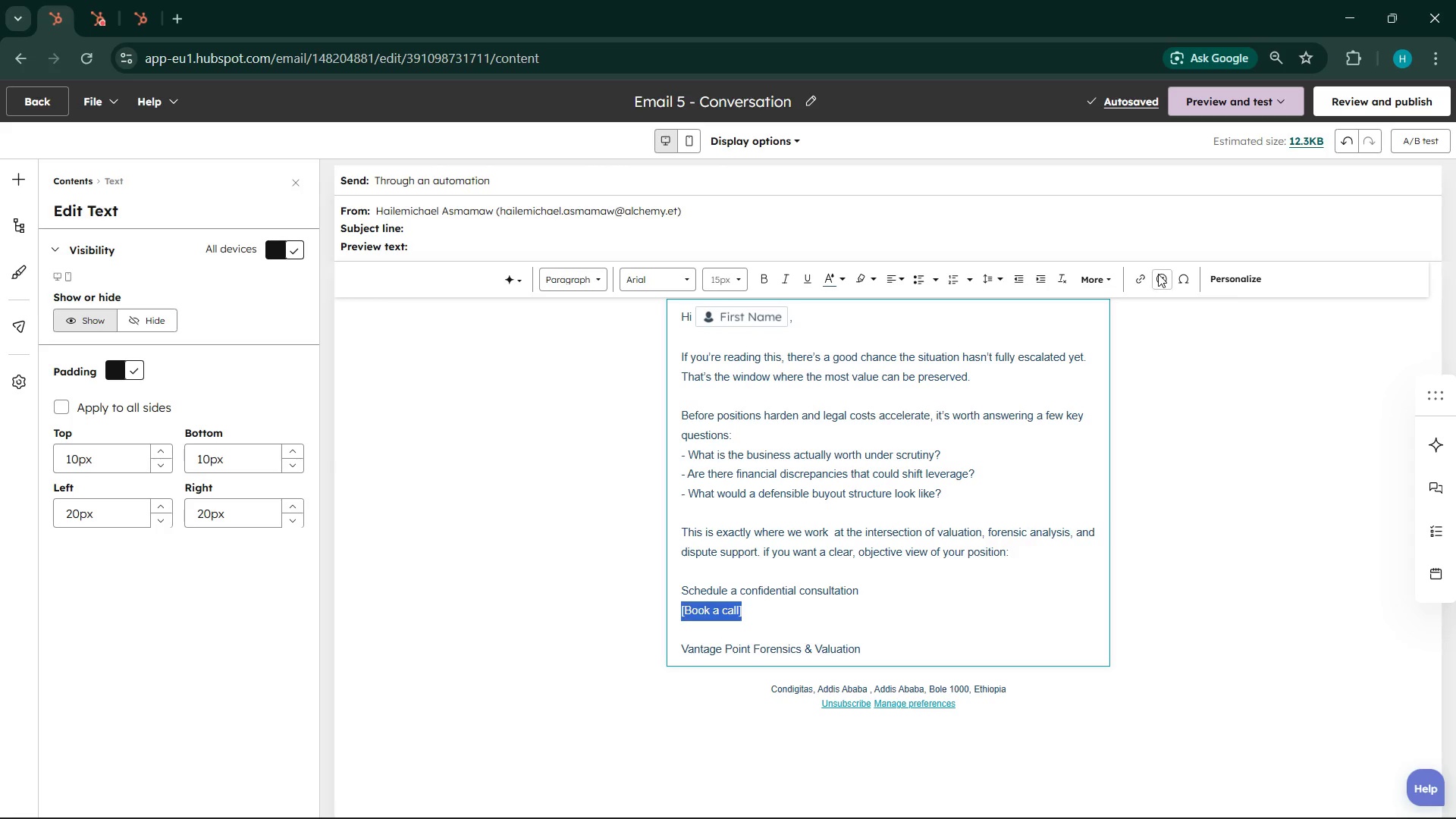 
left_click([1143, 277])
 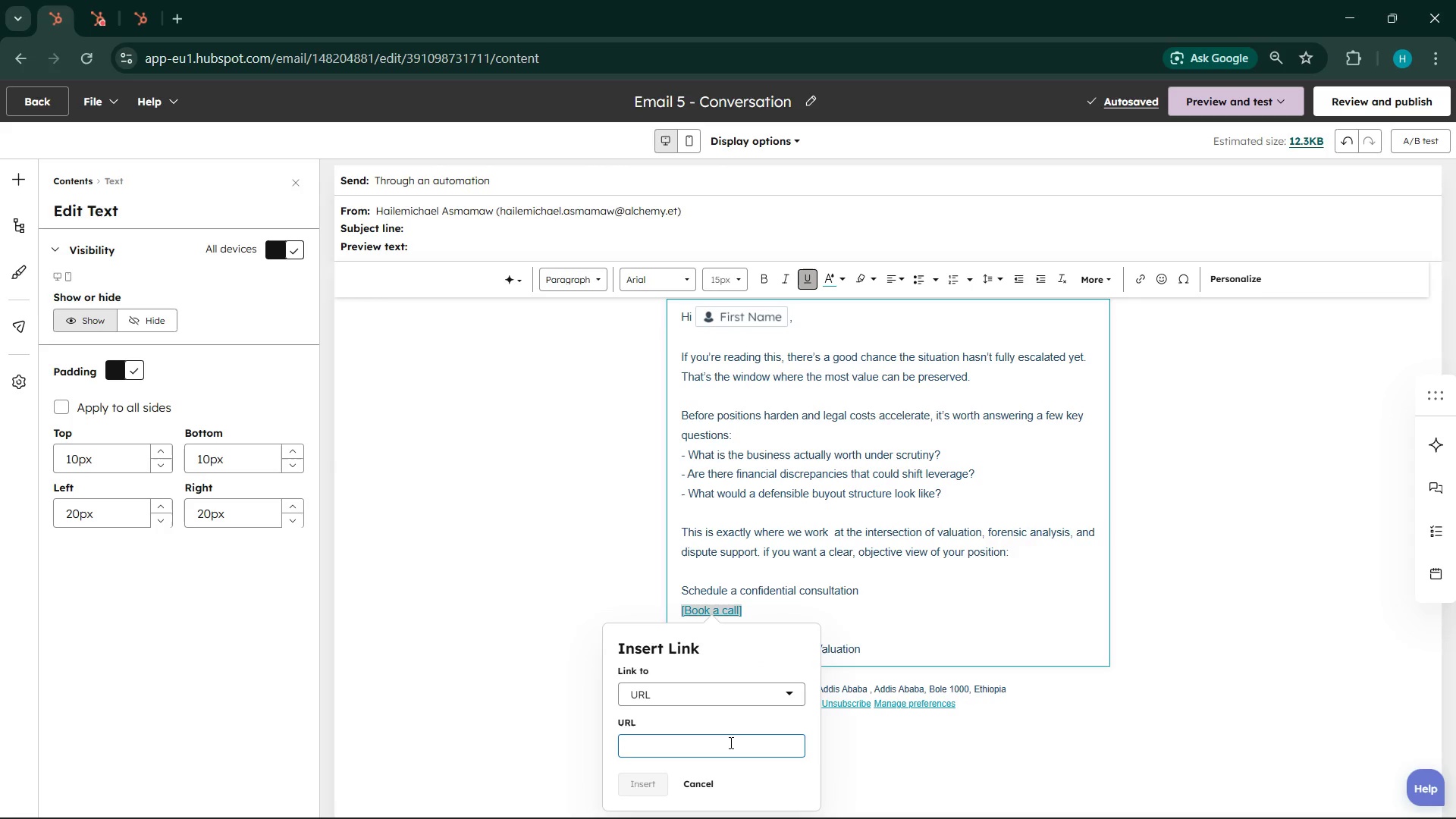 
scroll: coordinate [726, 735], scroll_direction: down, amount: 3.0
 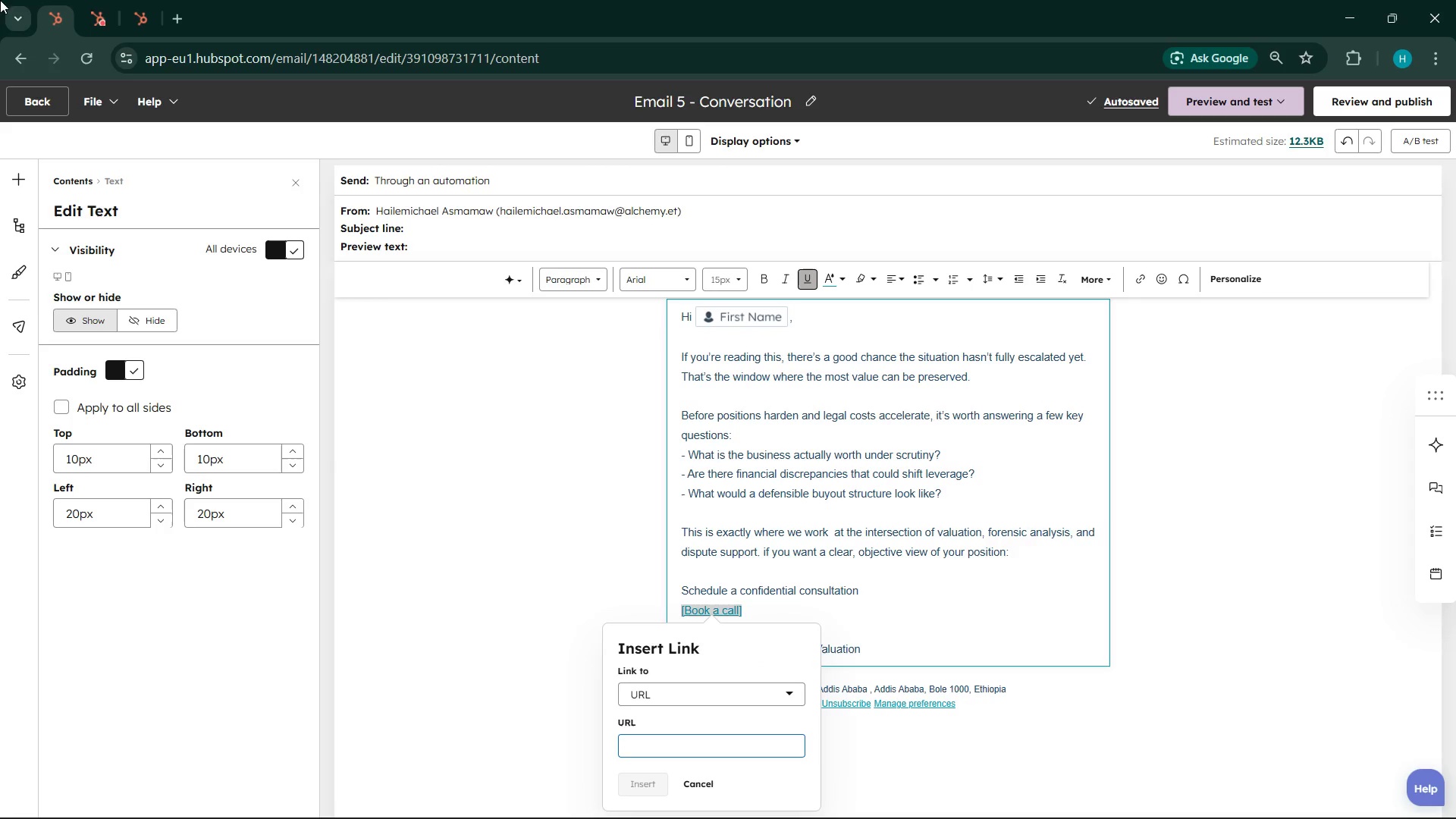 
mouse_move([86, 17])
 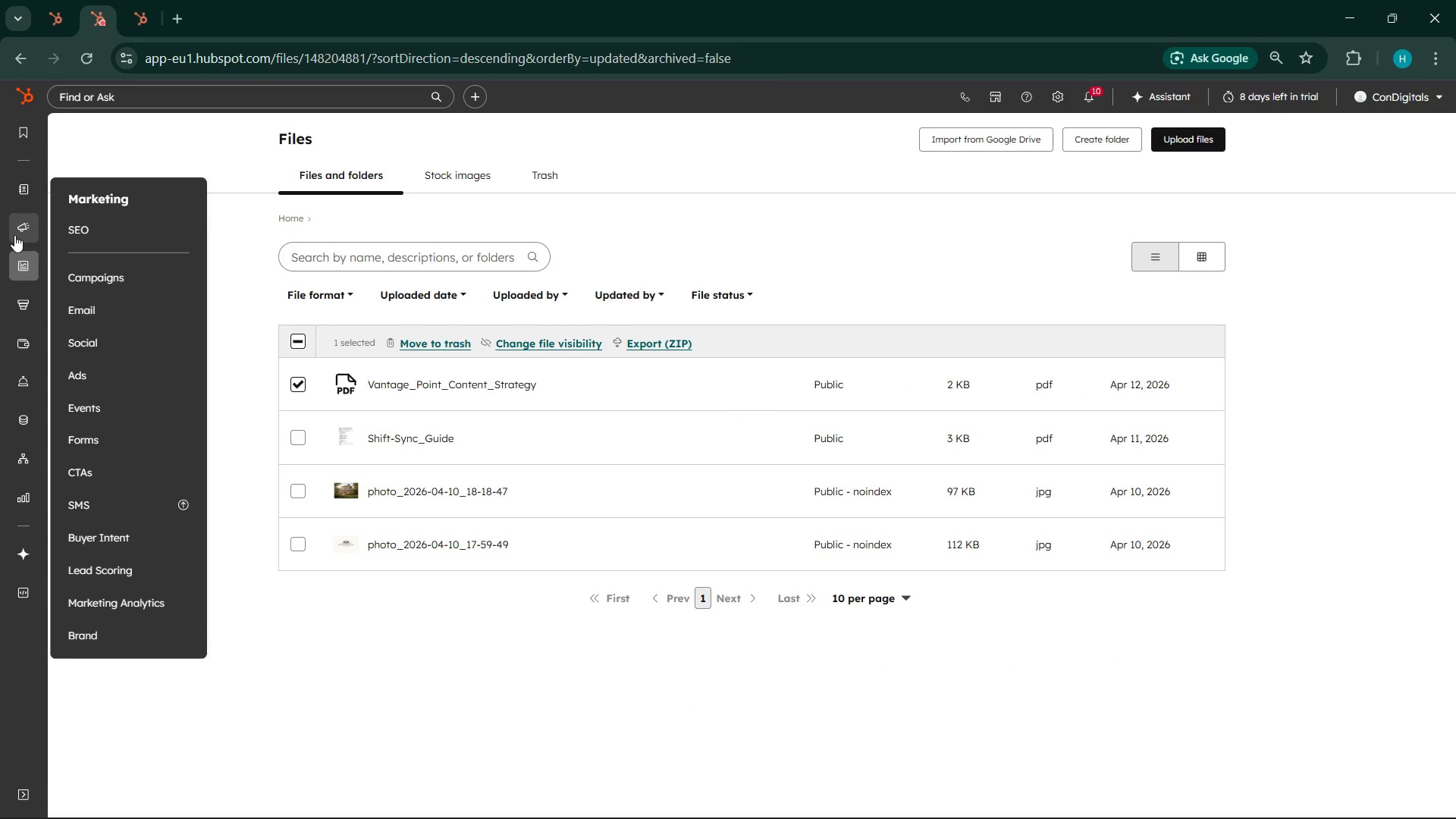 
mouse_move([24, 219])
 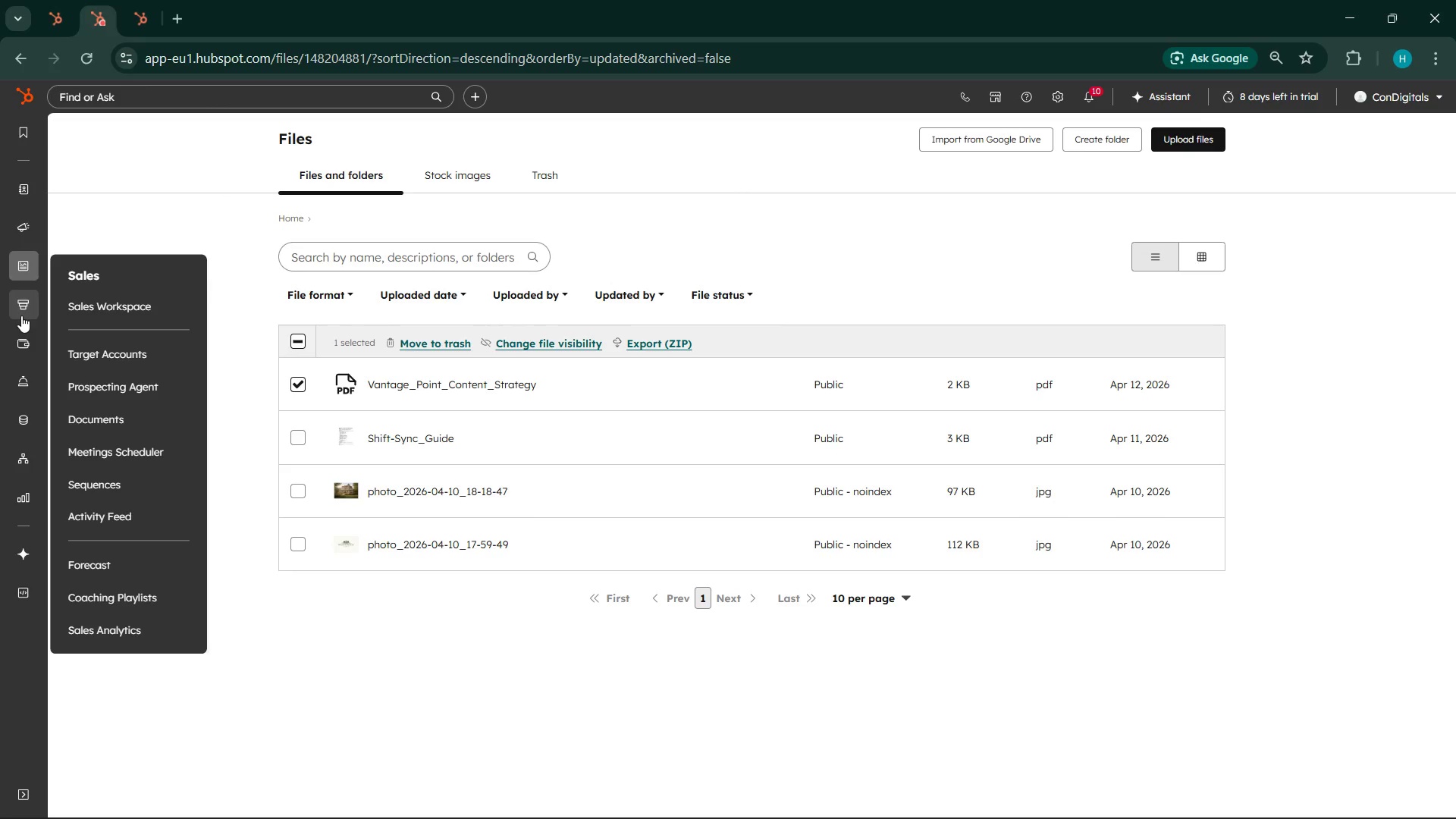 
left_click([21, 315])
 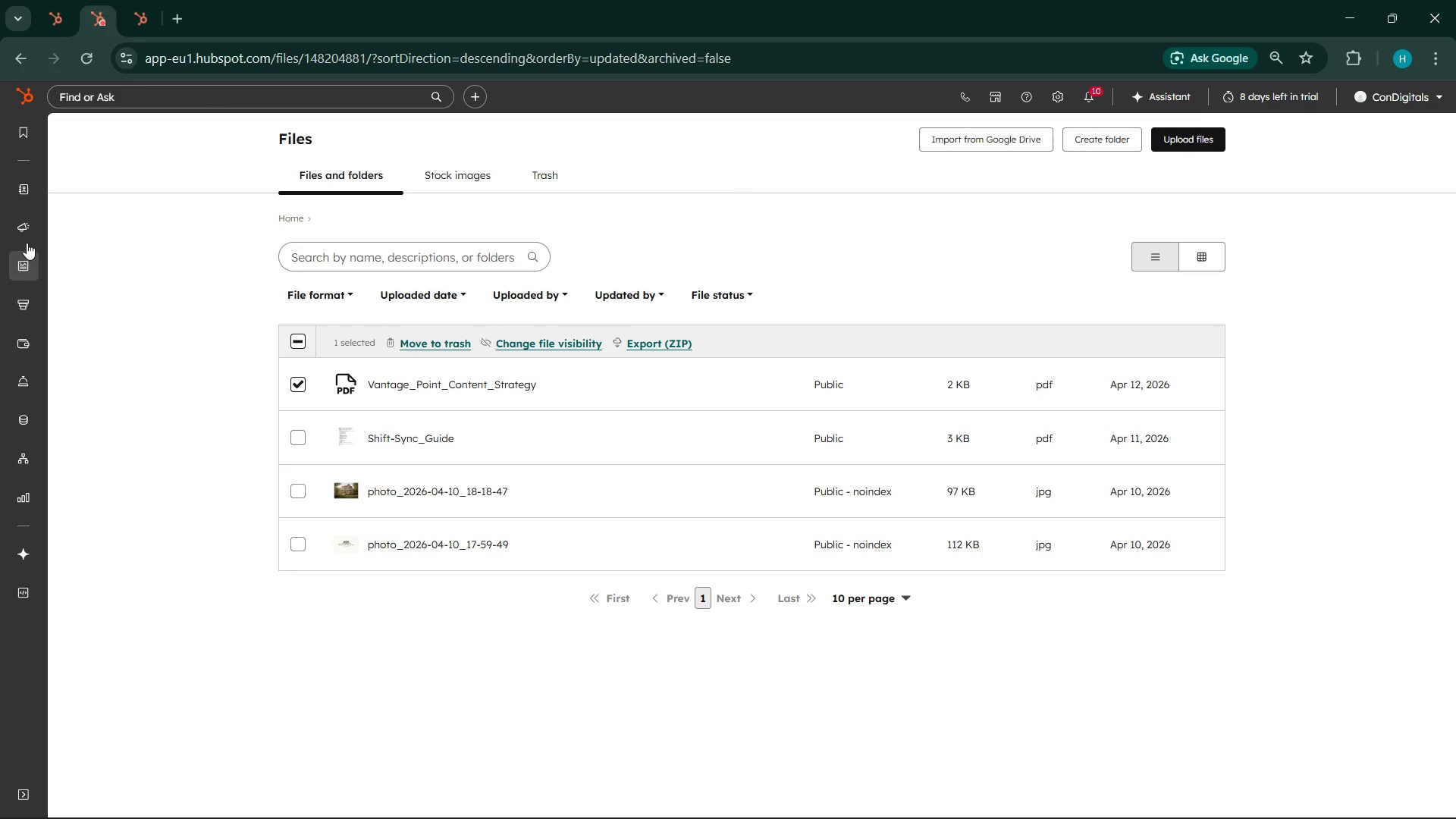 
mouse_move([36, 301])
 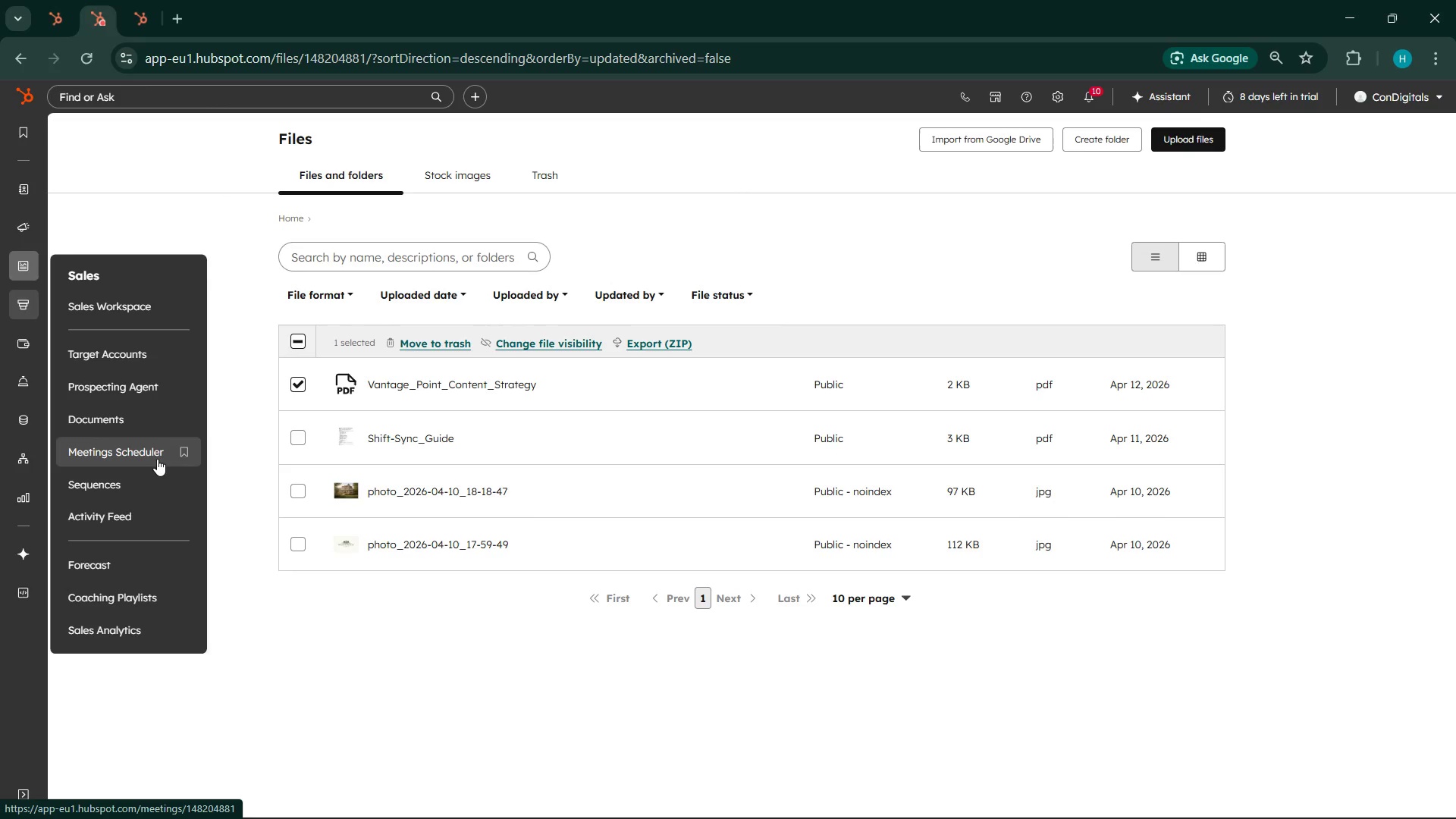 
wait(5.26)
 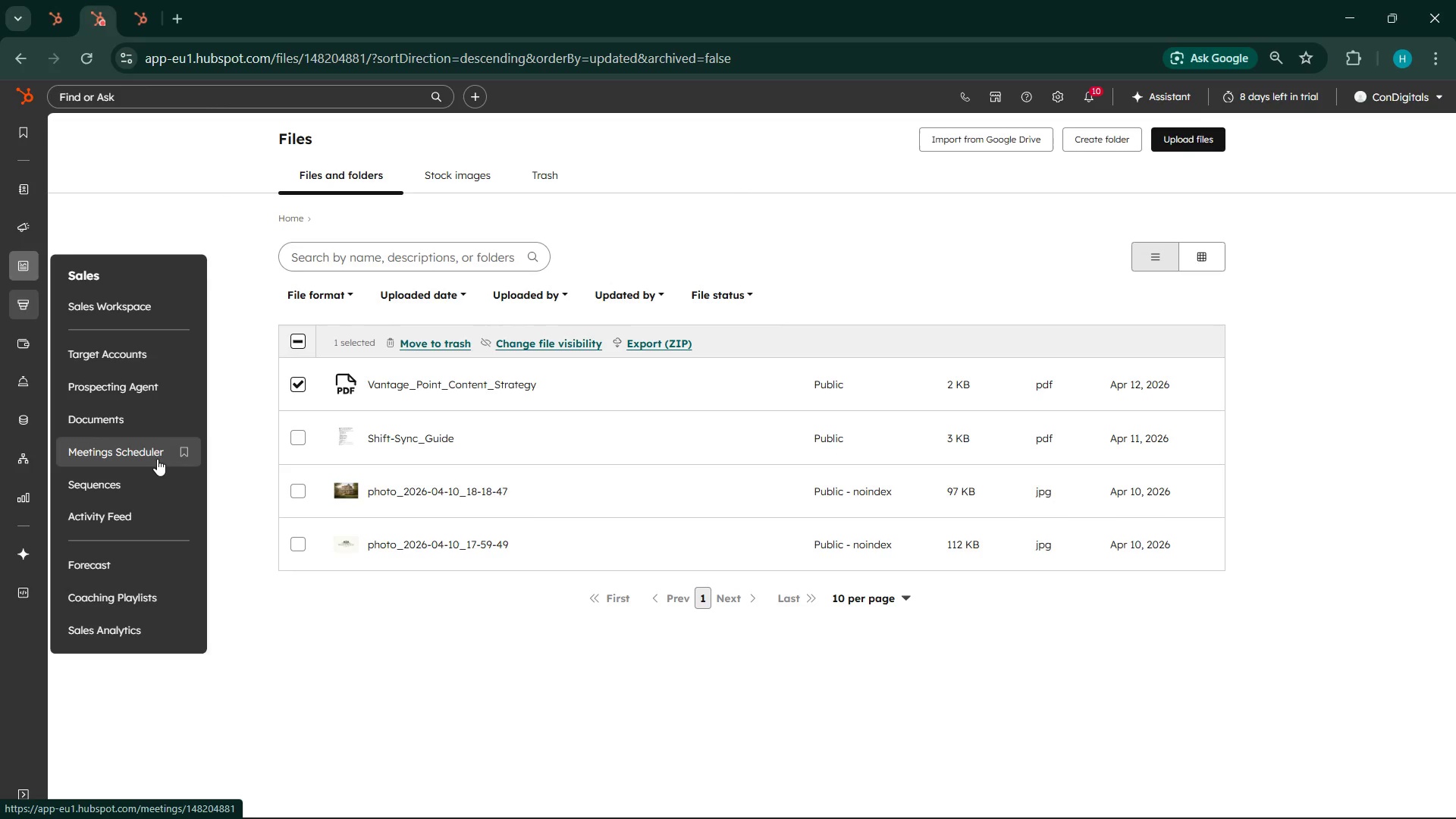 
left_click([134, 450])
 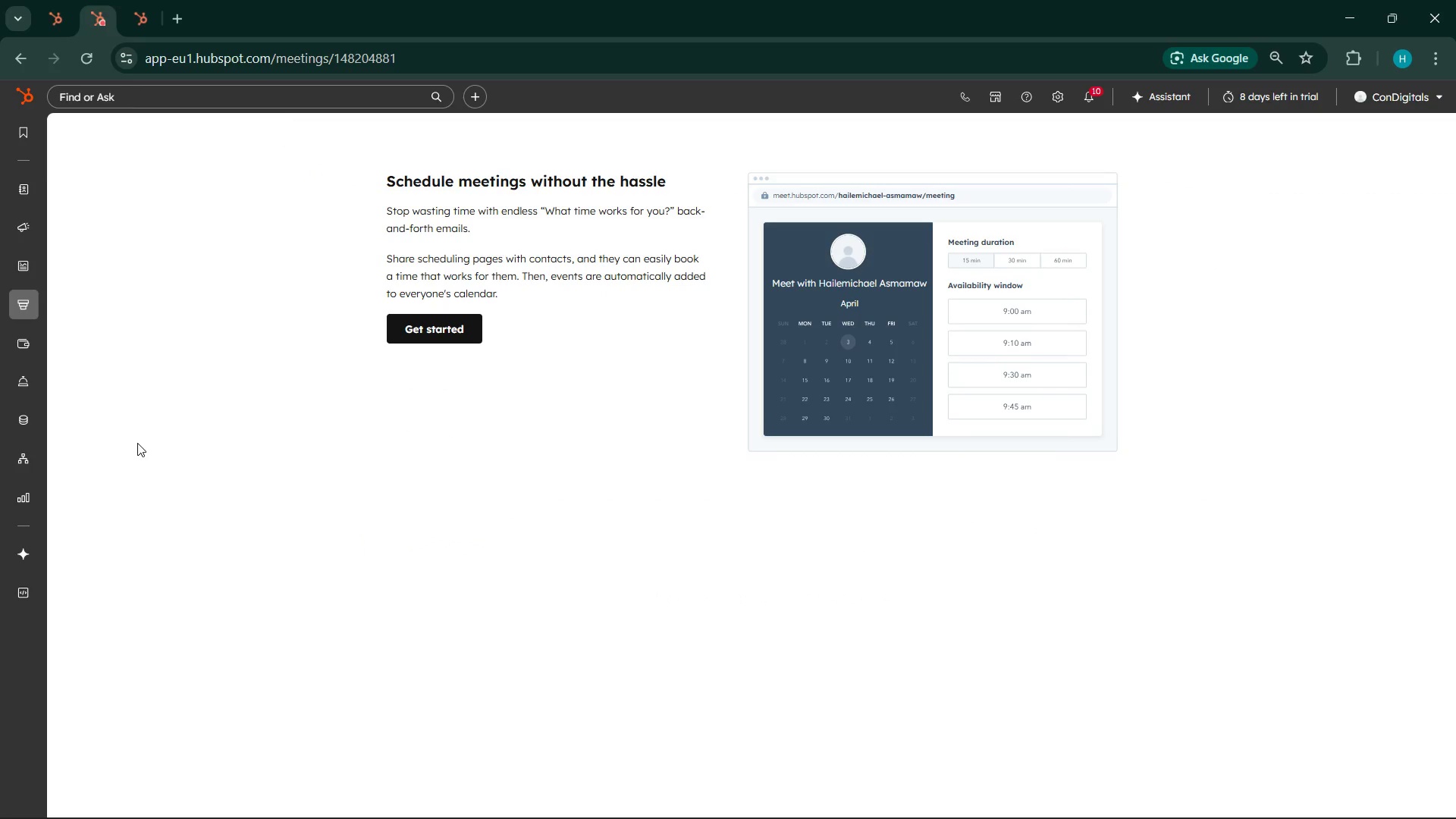 
wait(6.45)
 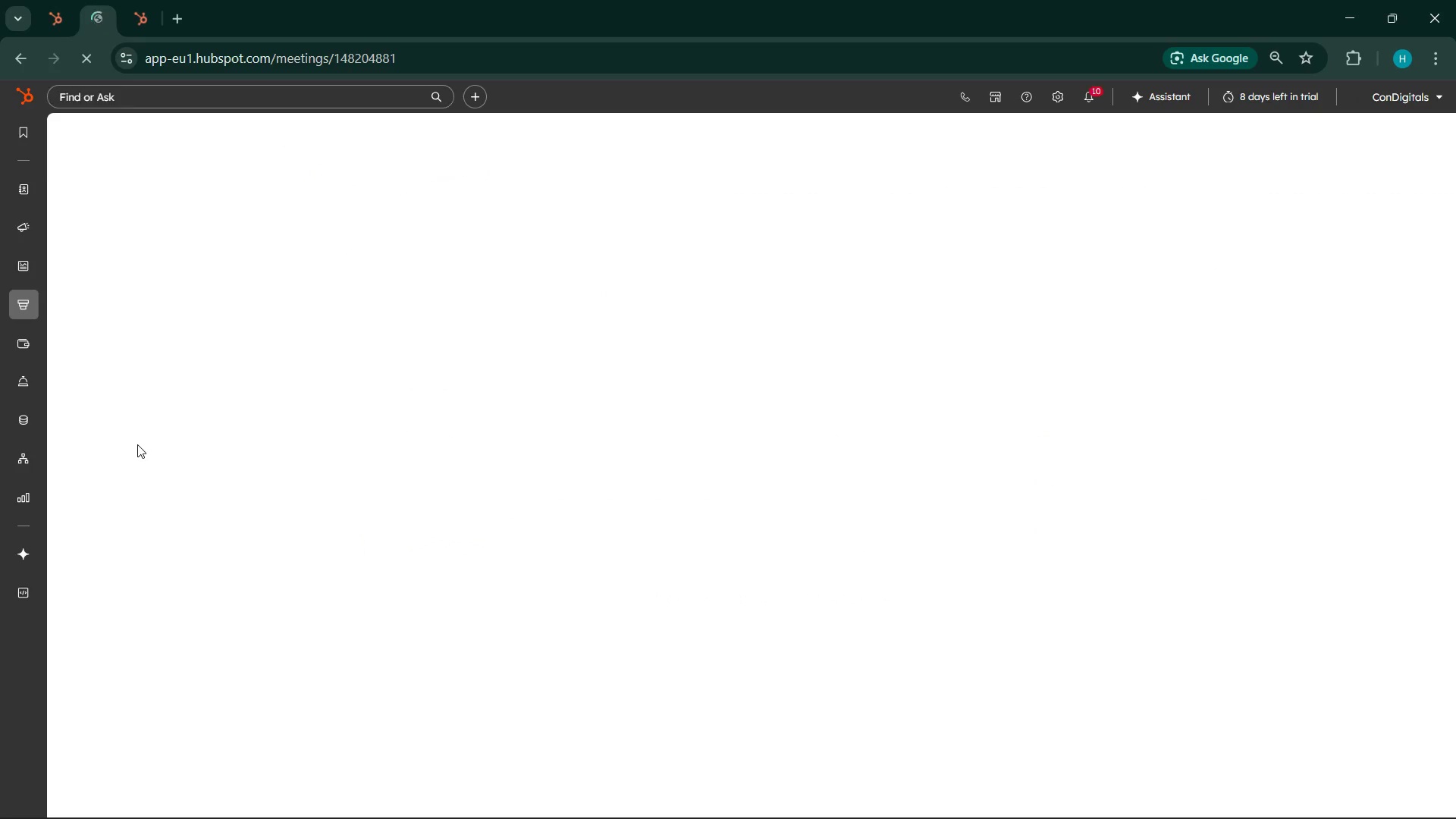 
left_click([453, 323])
 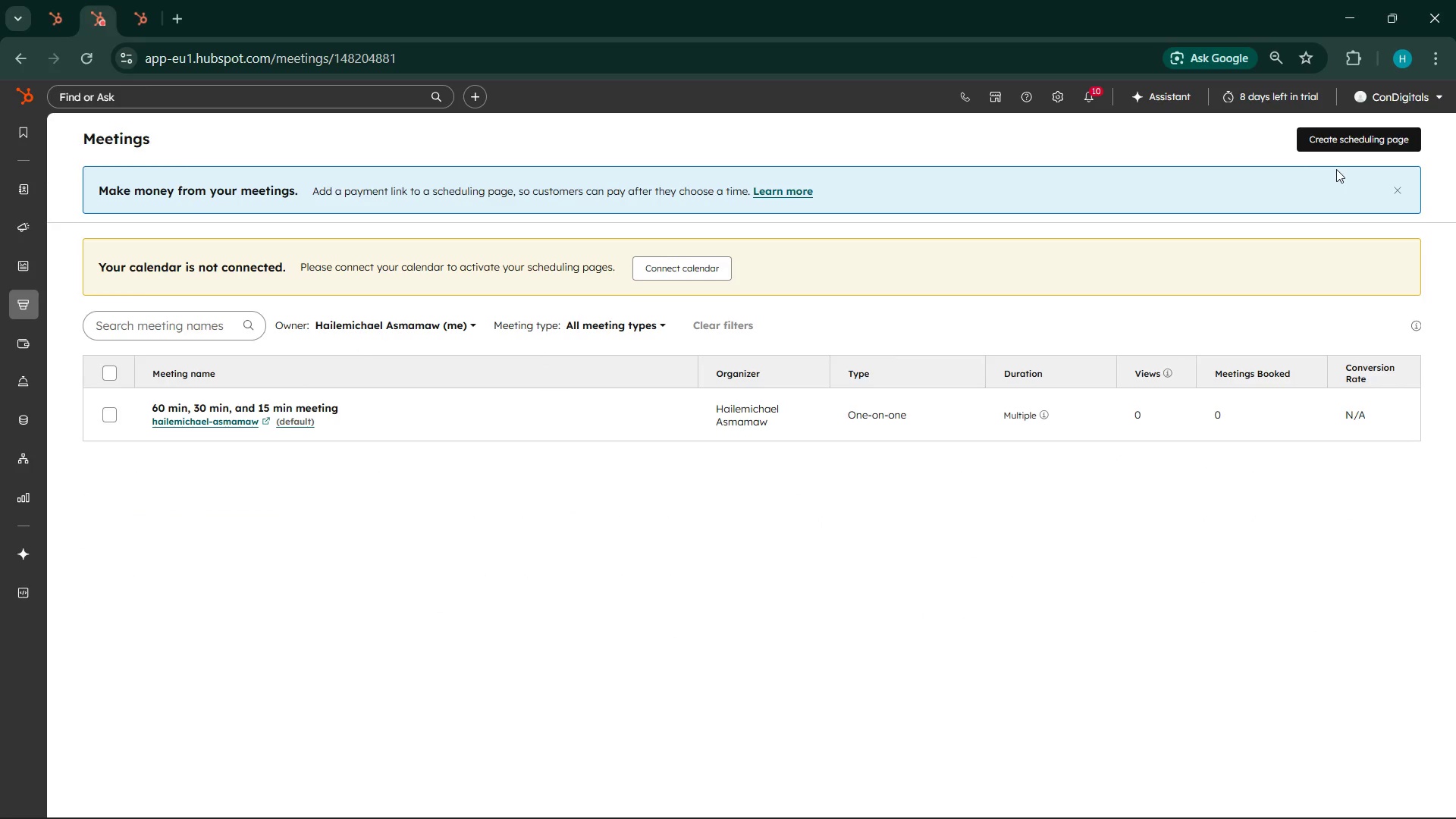 
wait(11.05)
 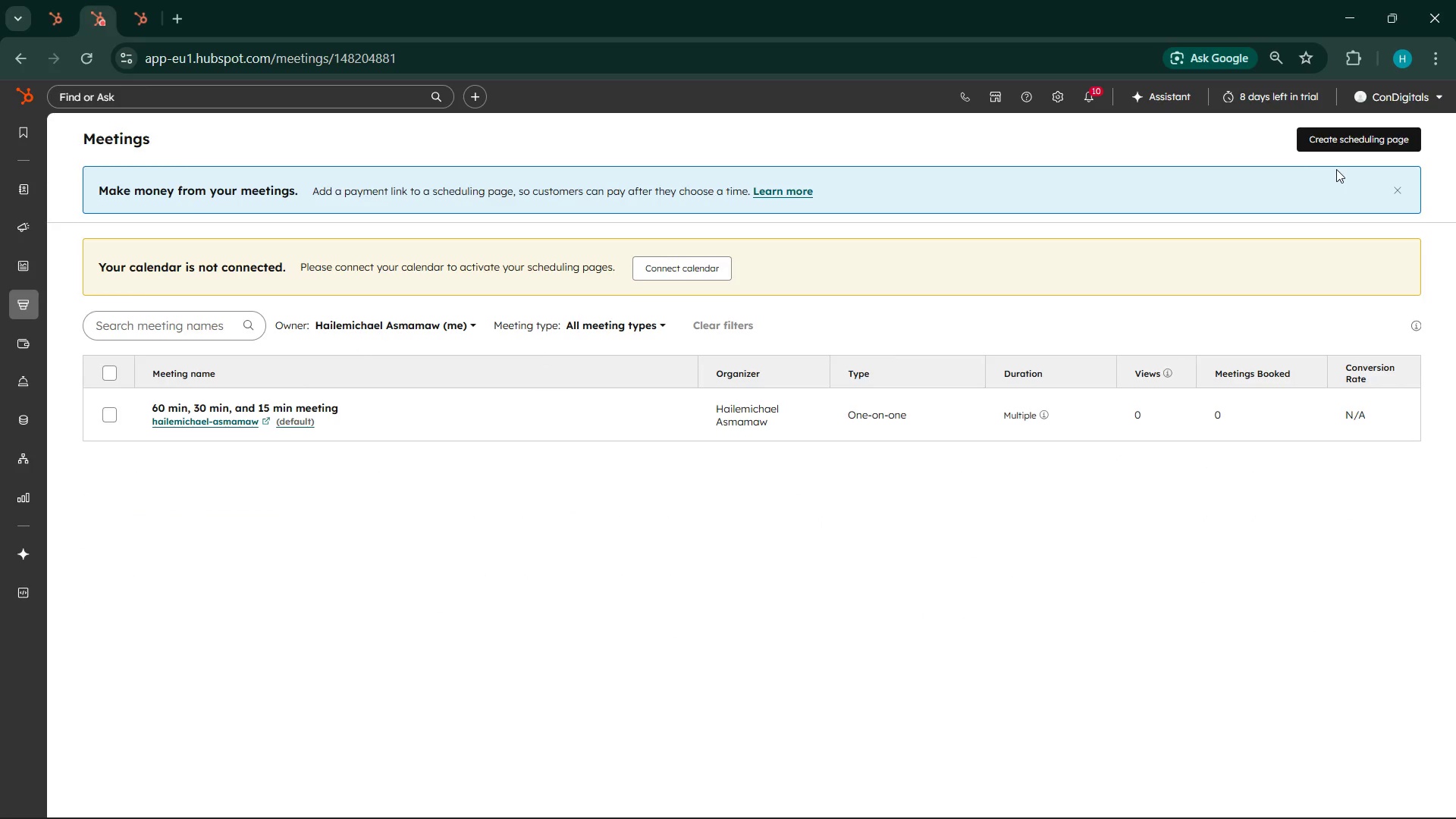 
left_click([668, 266])
 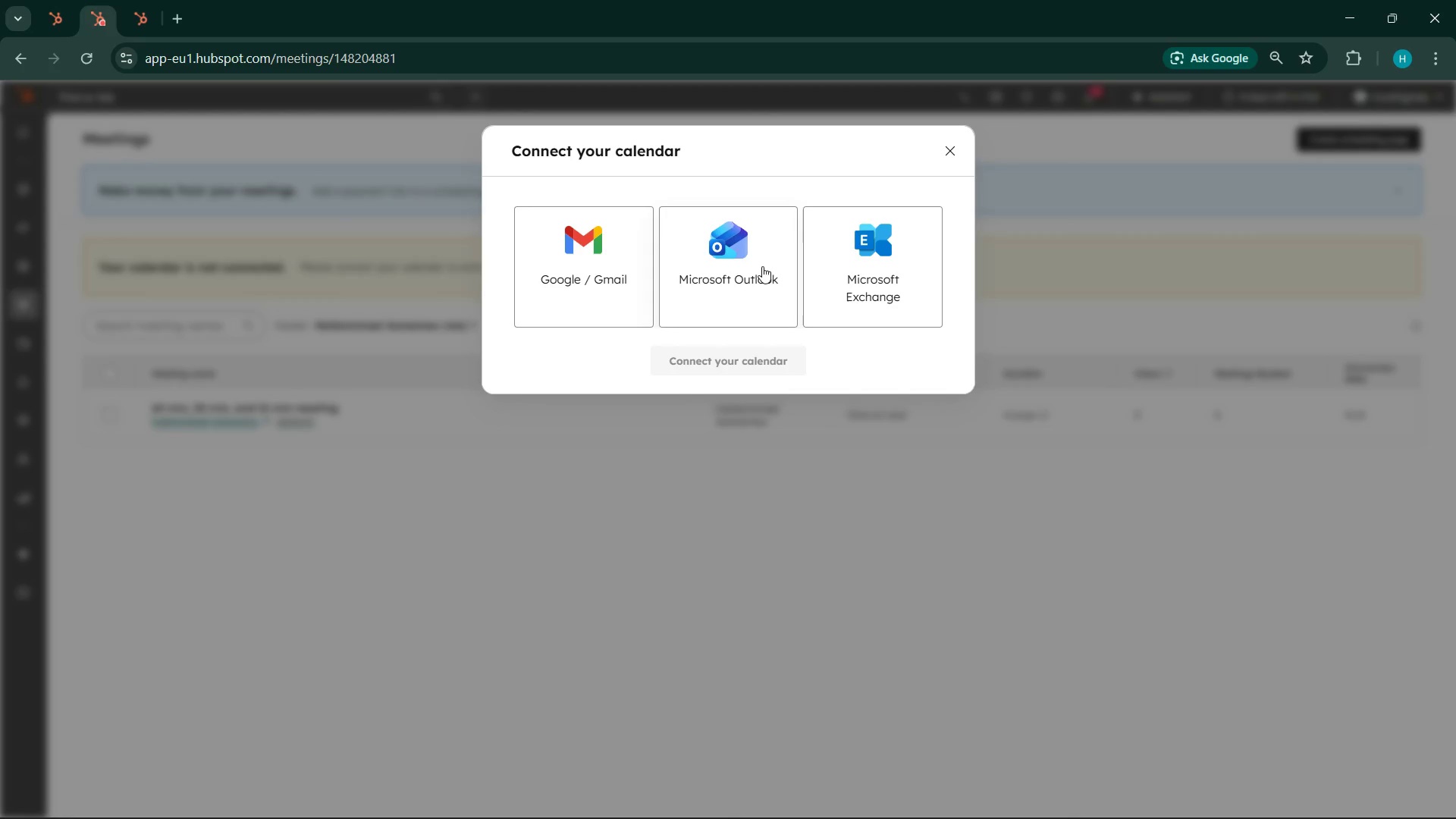 
left_click([762, 266])
 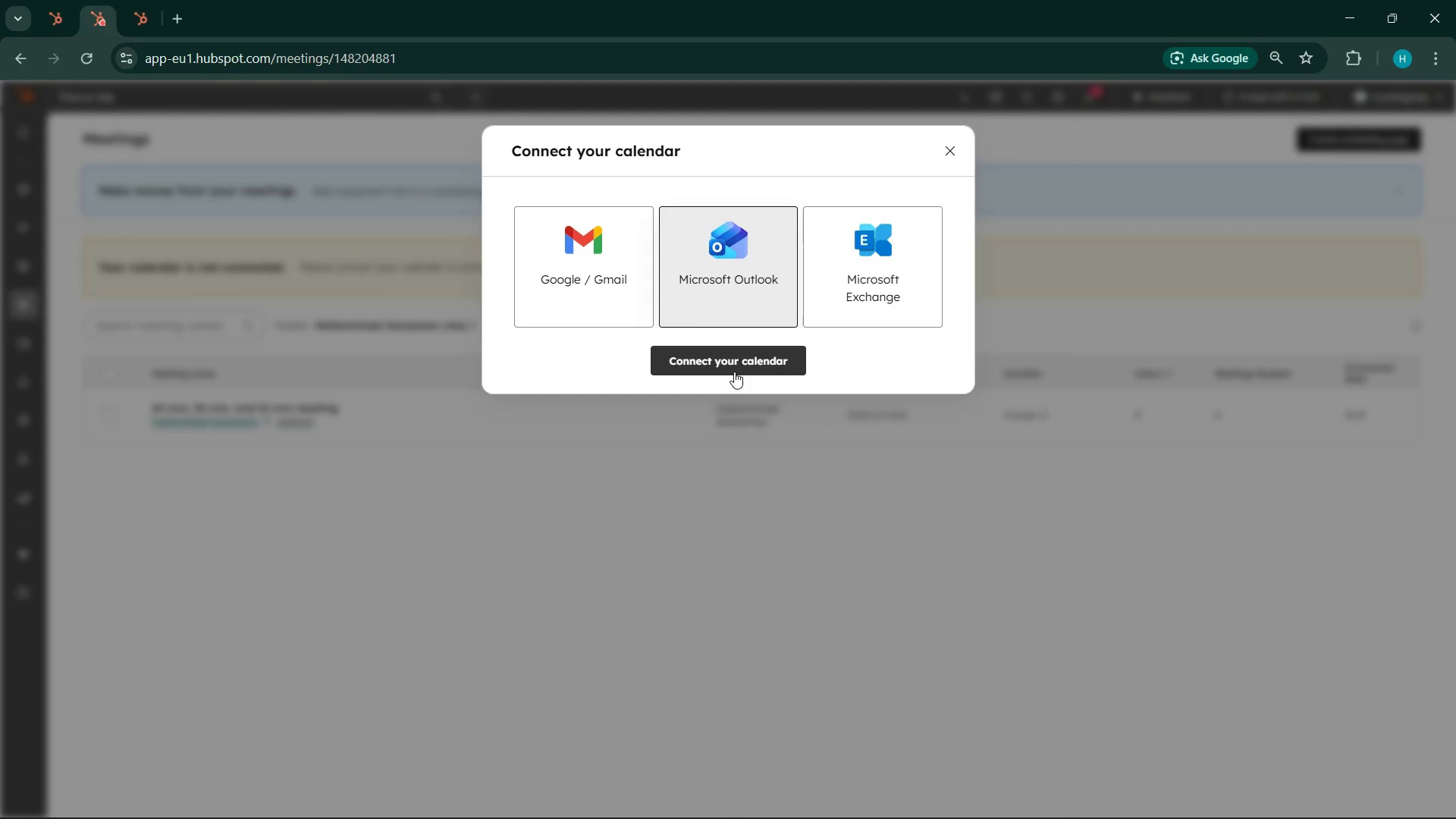 
left_click([734, 372])
 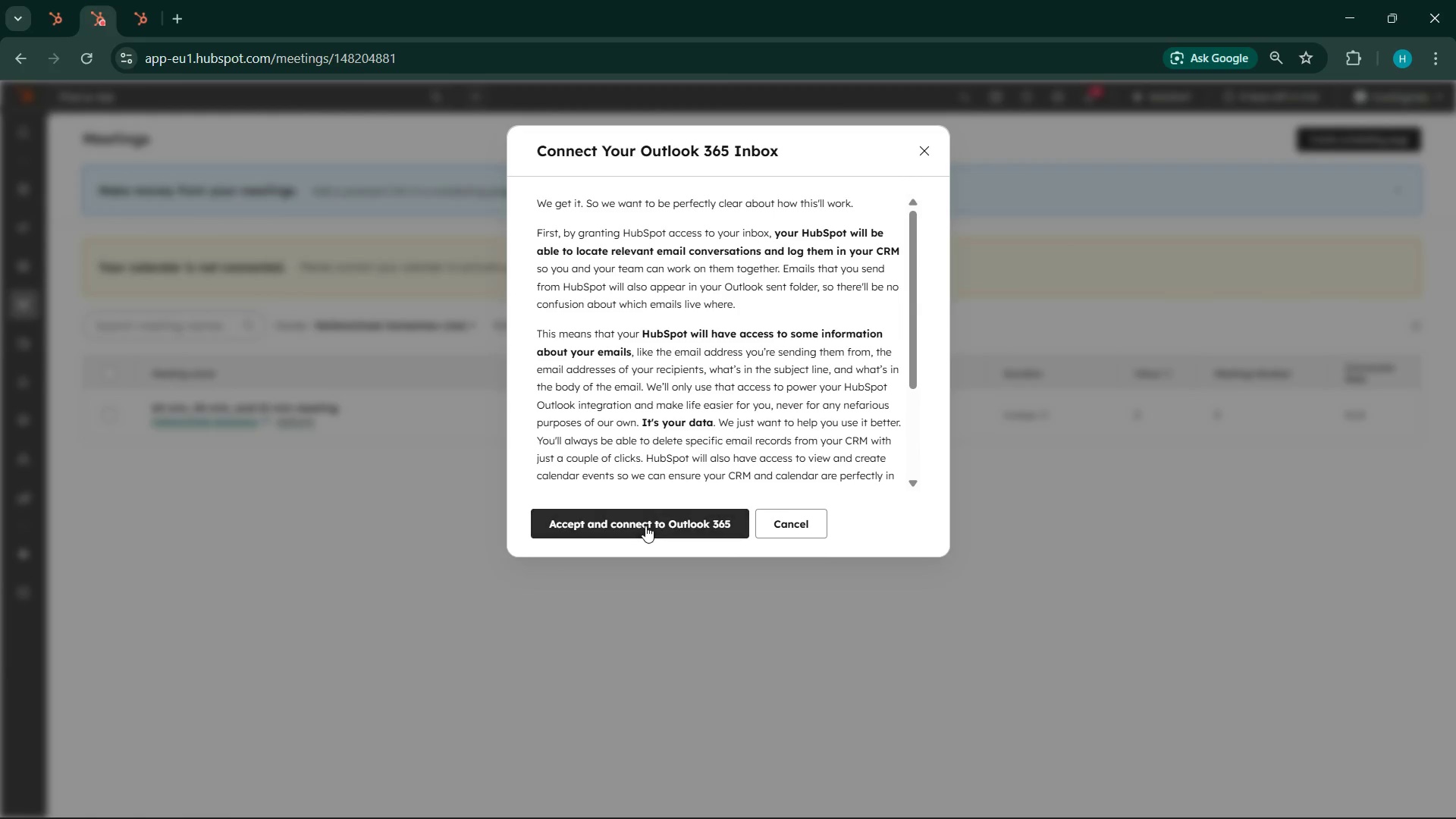 
left_click([645, 526])
 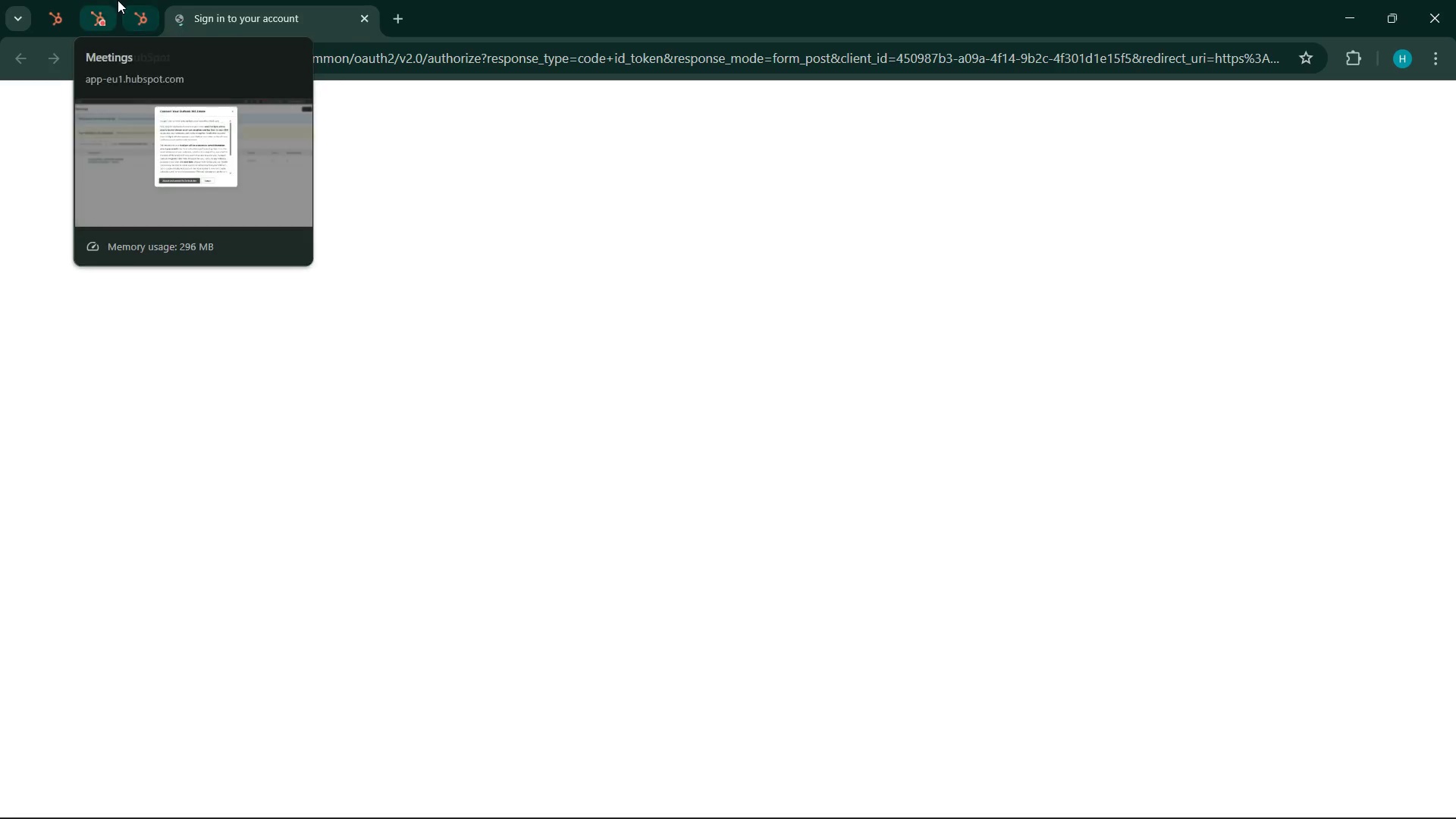 
mouse_move([661, 340])
 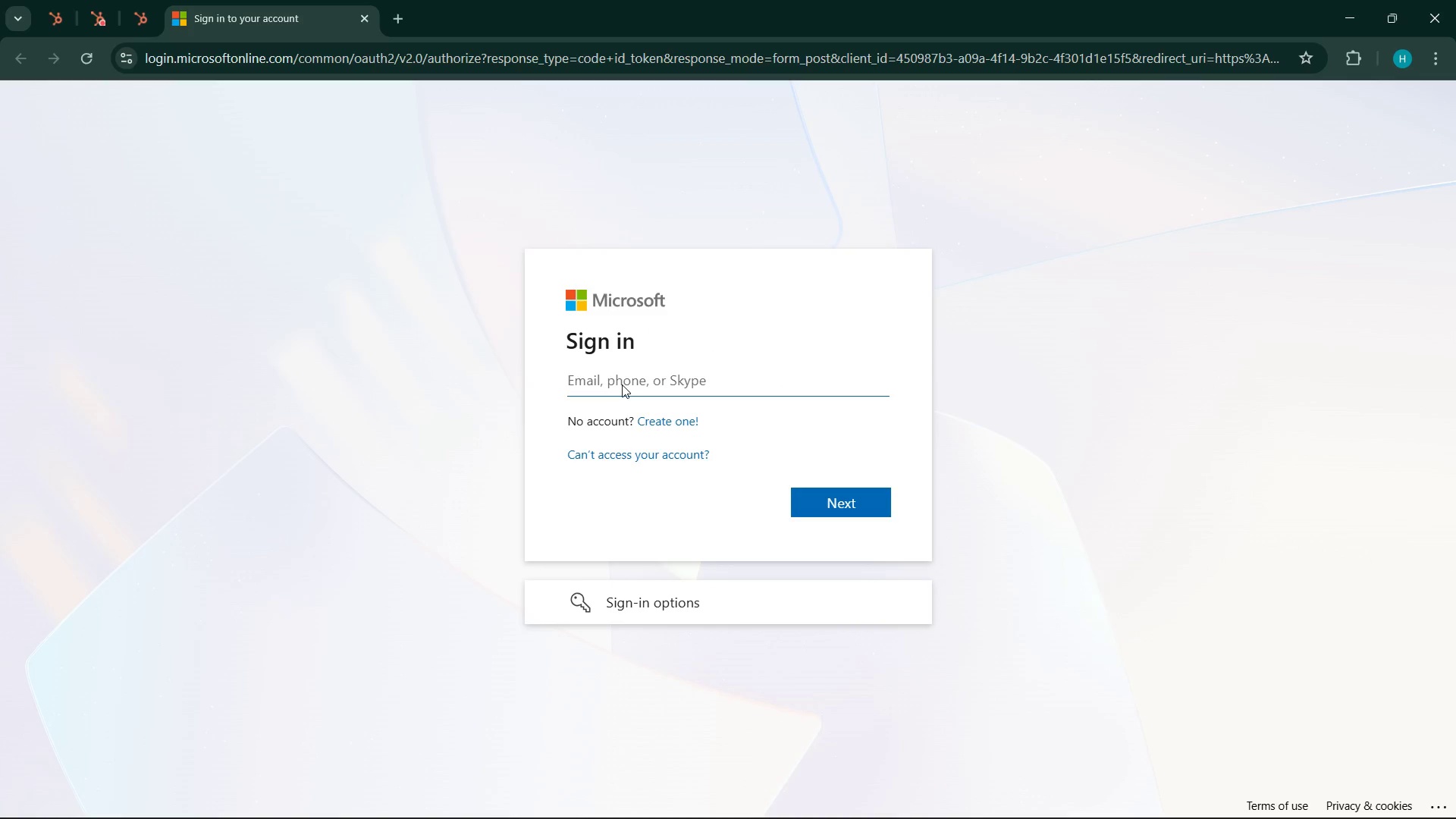 
left_click([622, 384])
 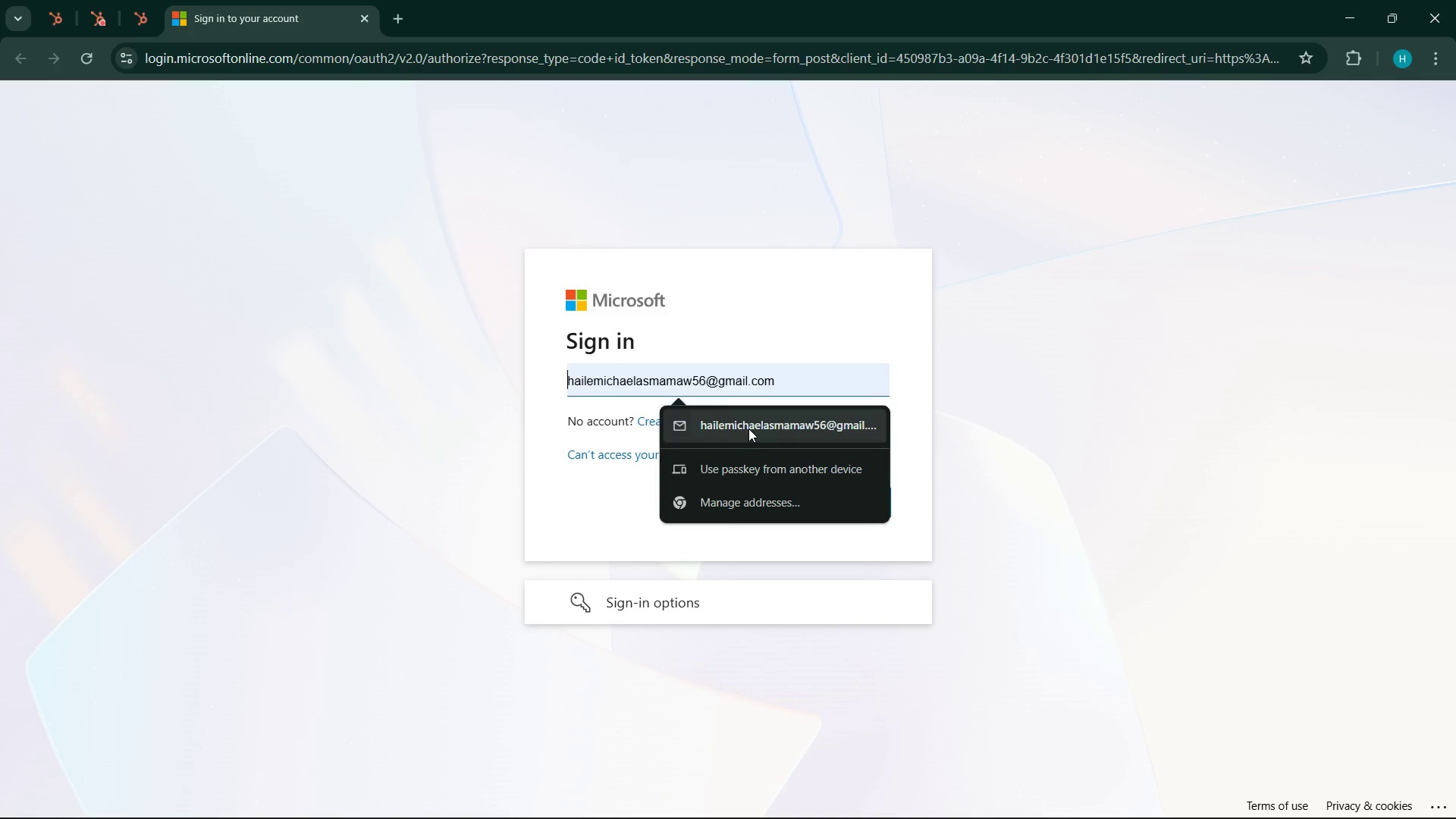 
left_click([748, 428])
 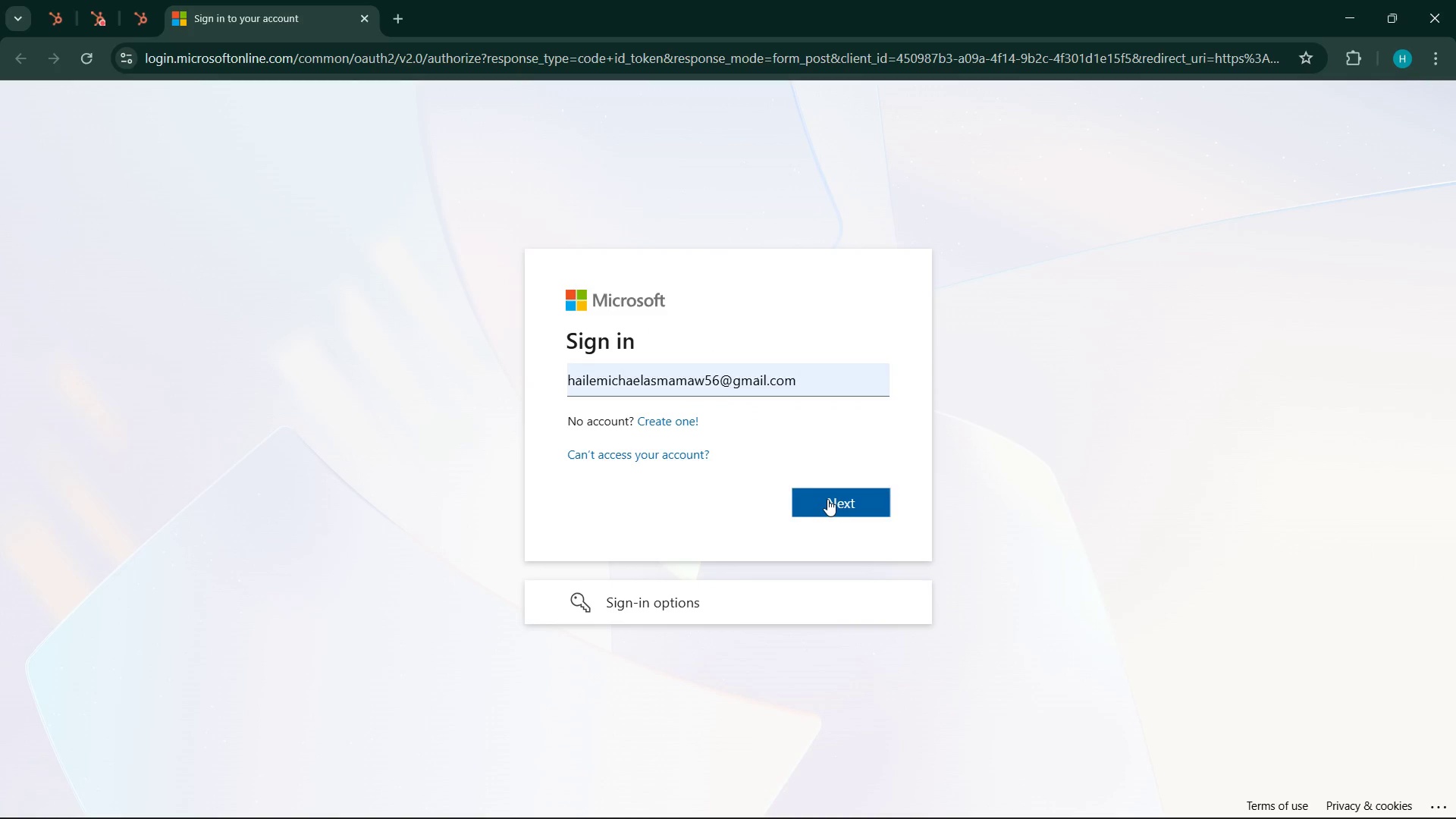 
left_click([827, 499])
 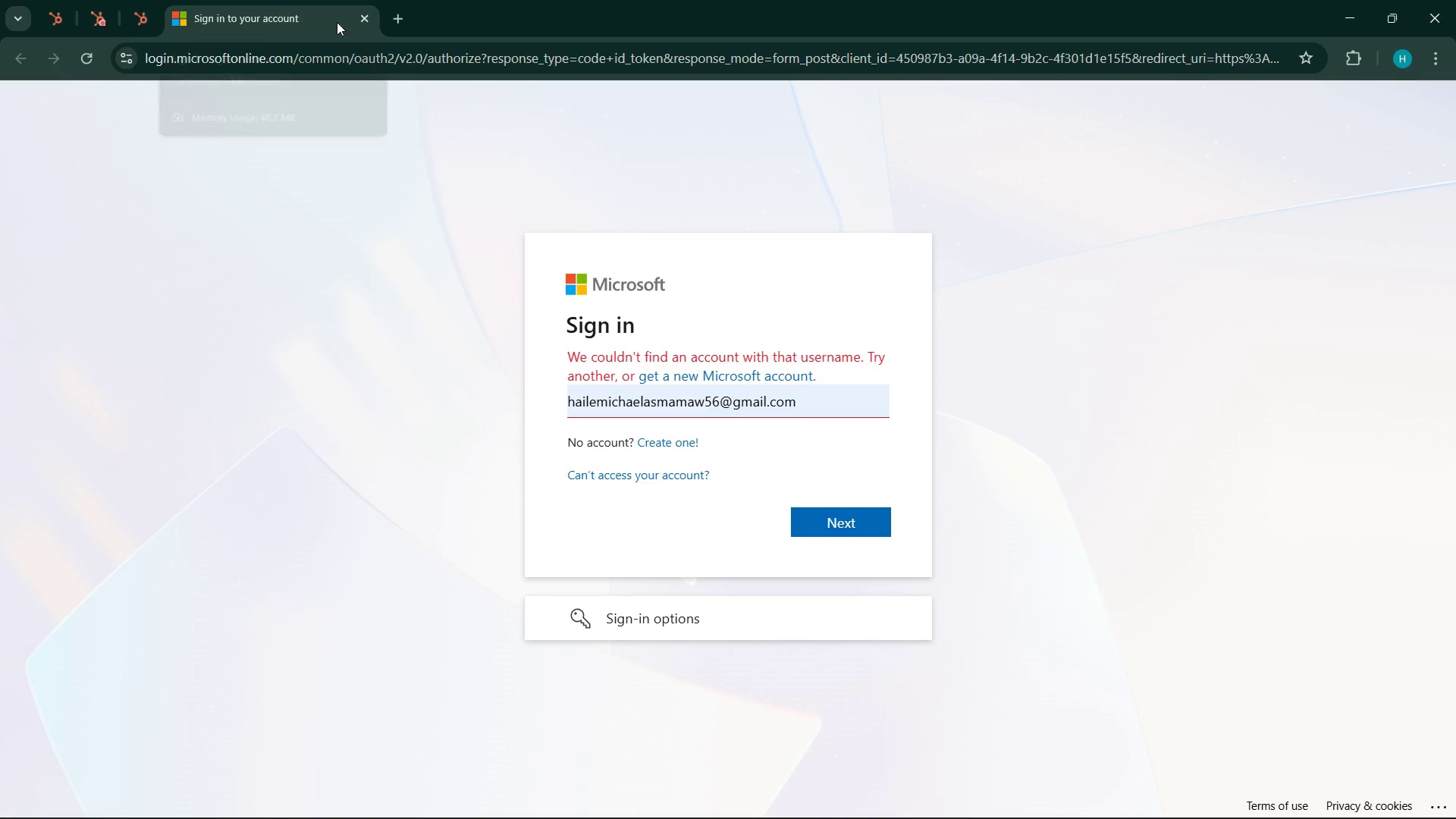 
left_click([359, 22])
 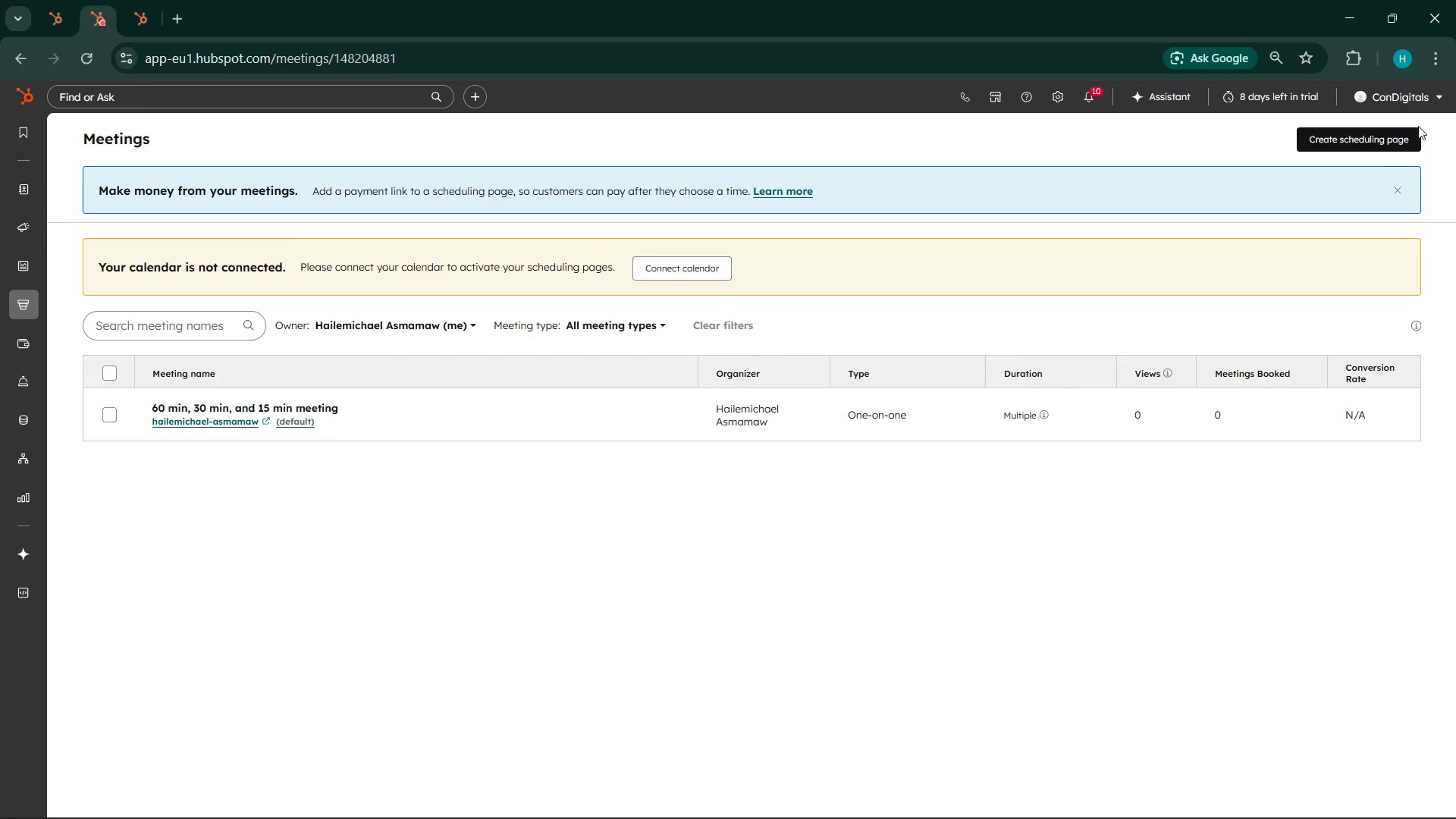 
left_click([1373, 141])
 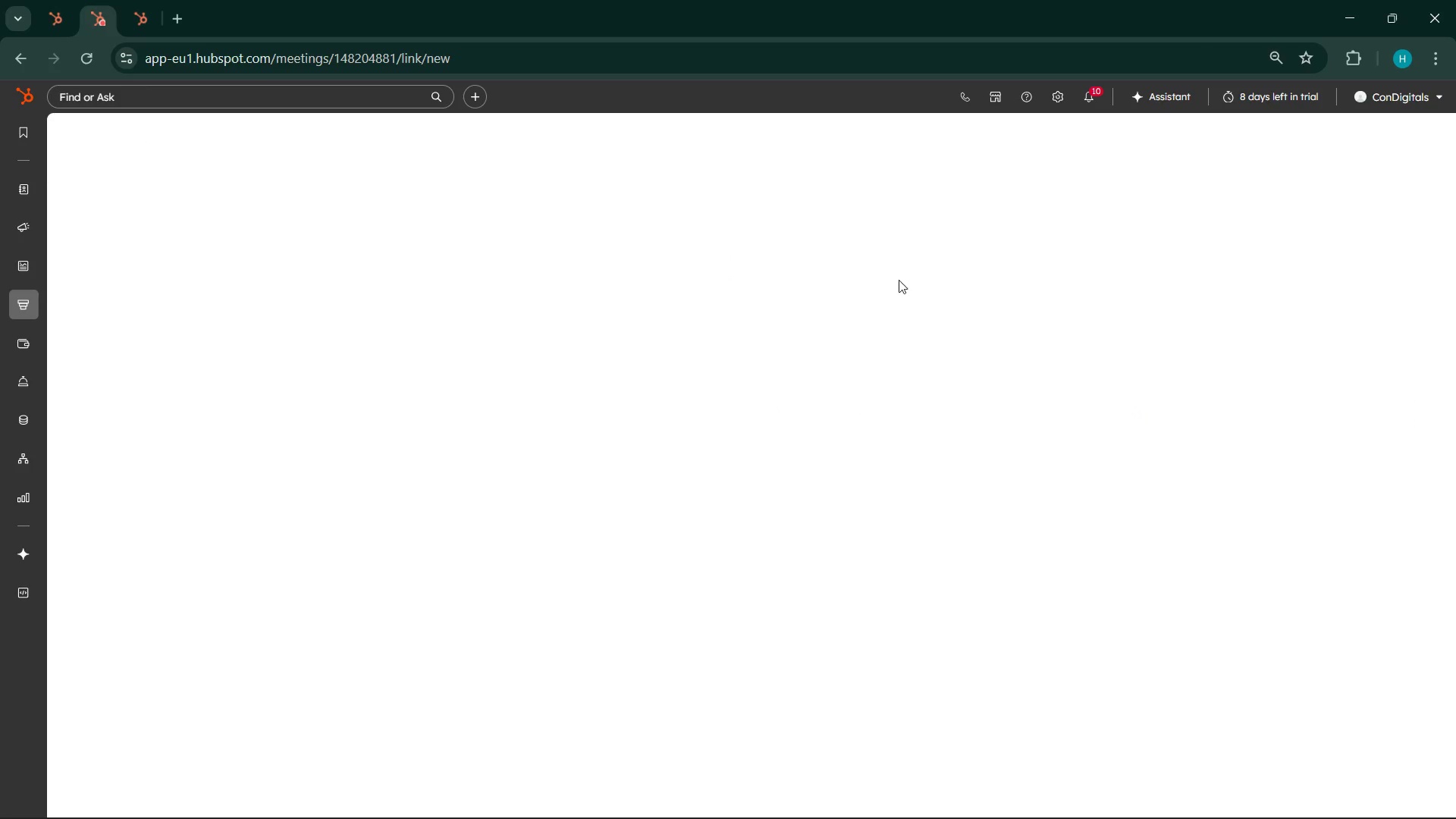 
mouse_move([817, 303])
 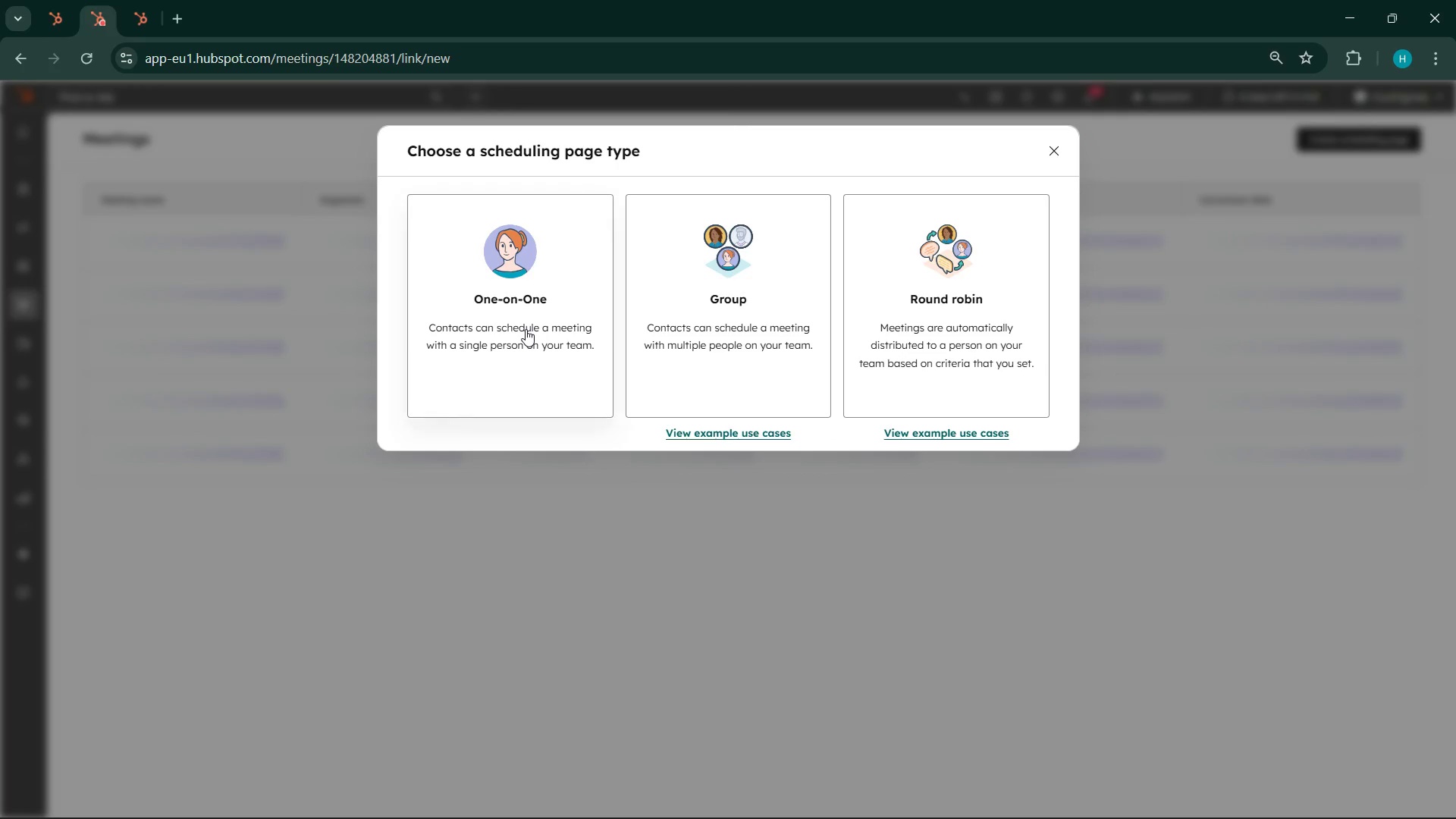 
left_click([526, 329])
 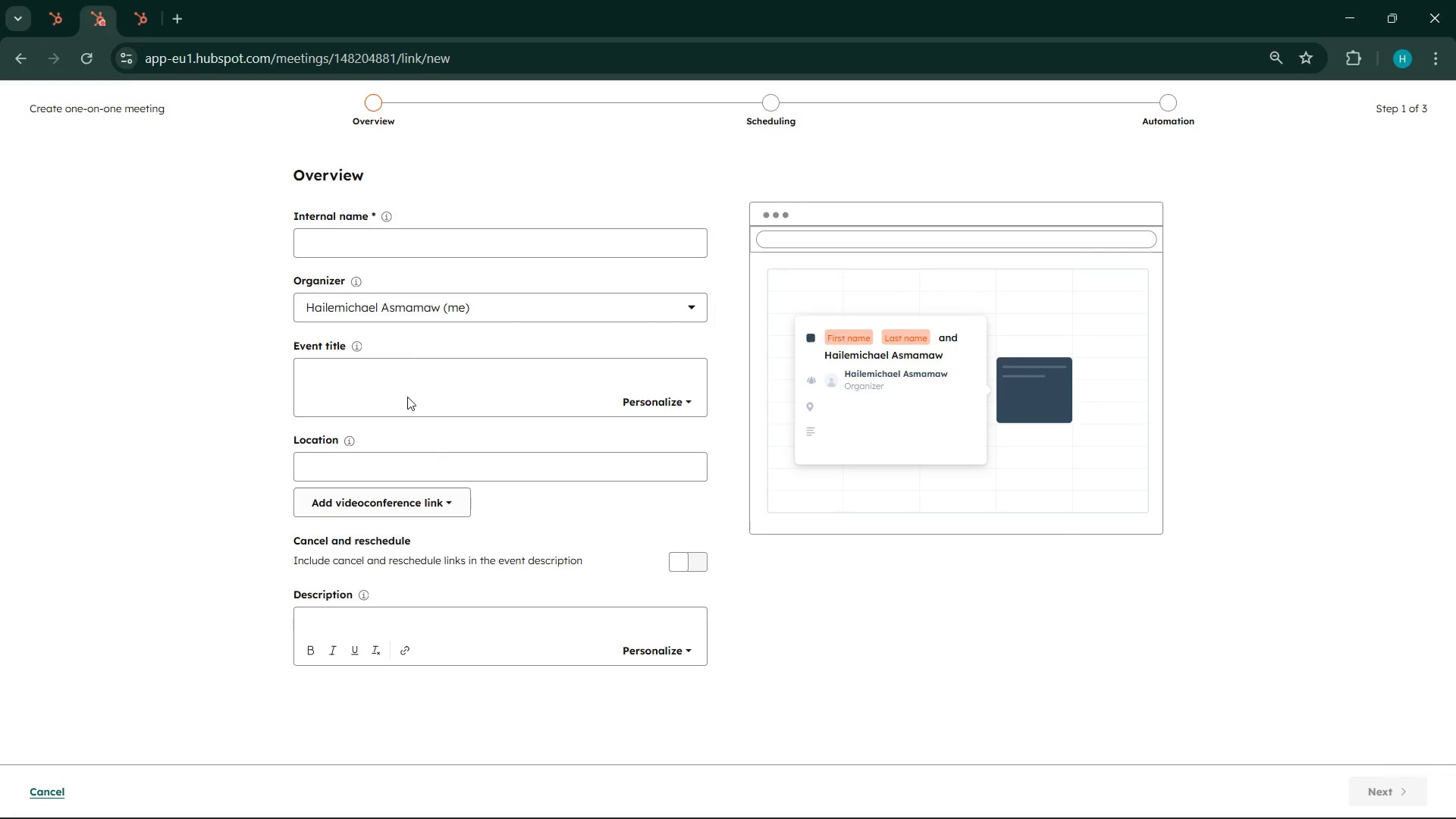 
wait(9.06)
 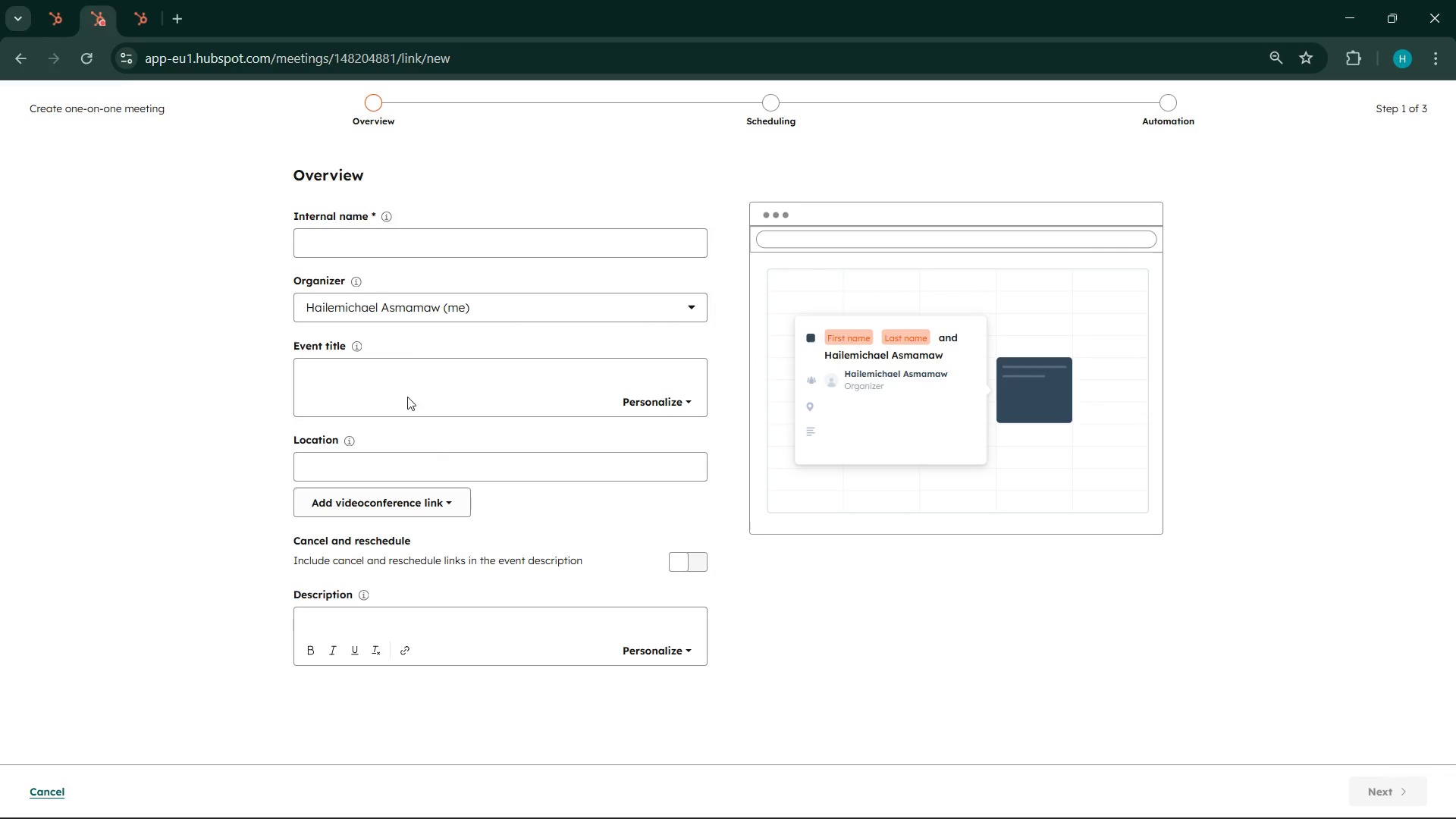 
left_click([386, 254])
 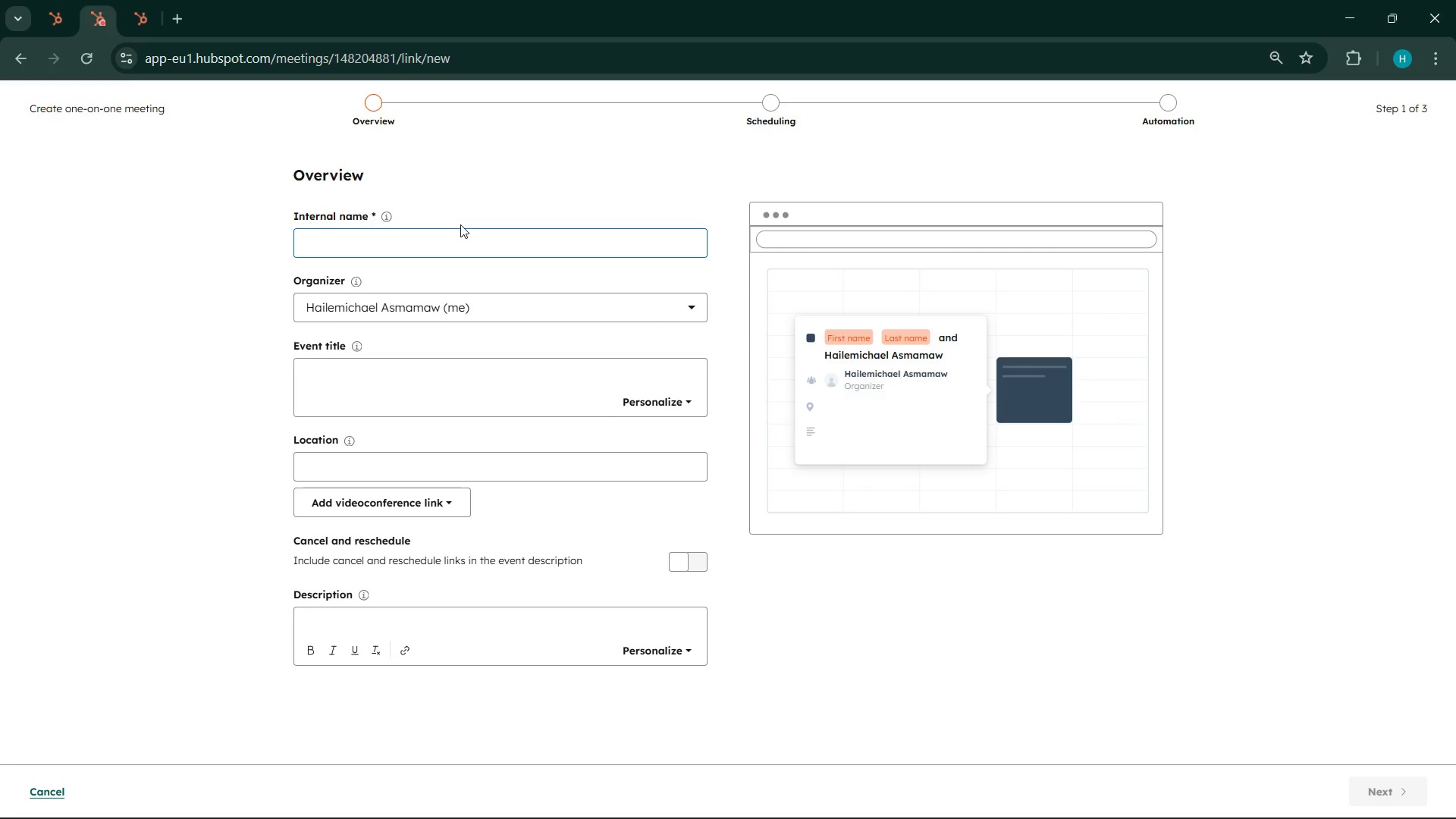 
type(Forensic onsultation)
 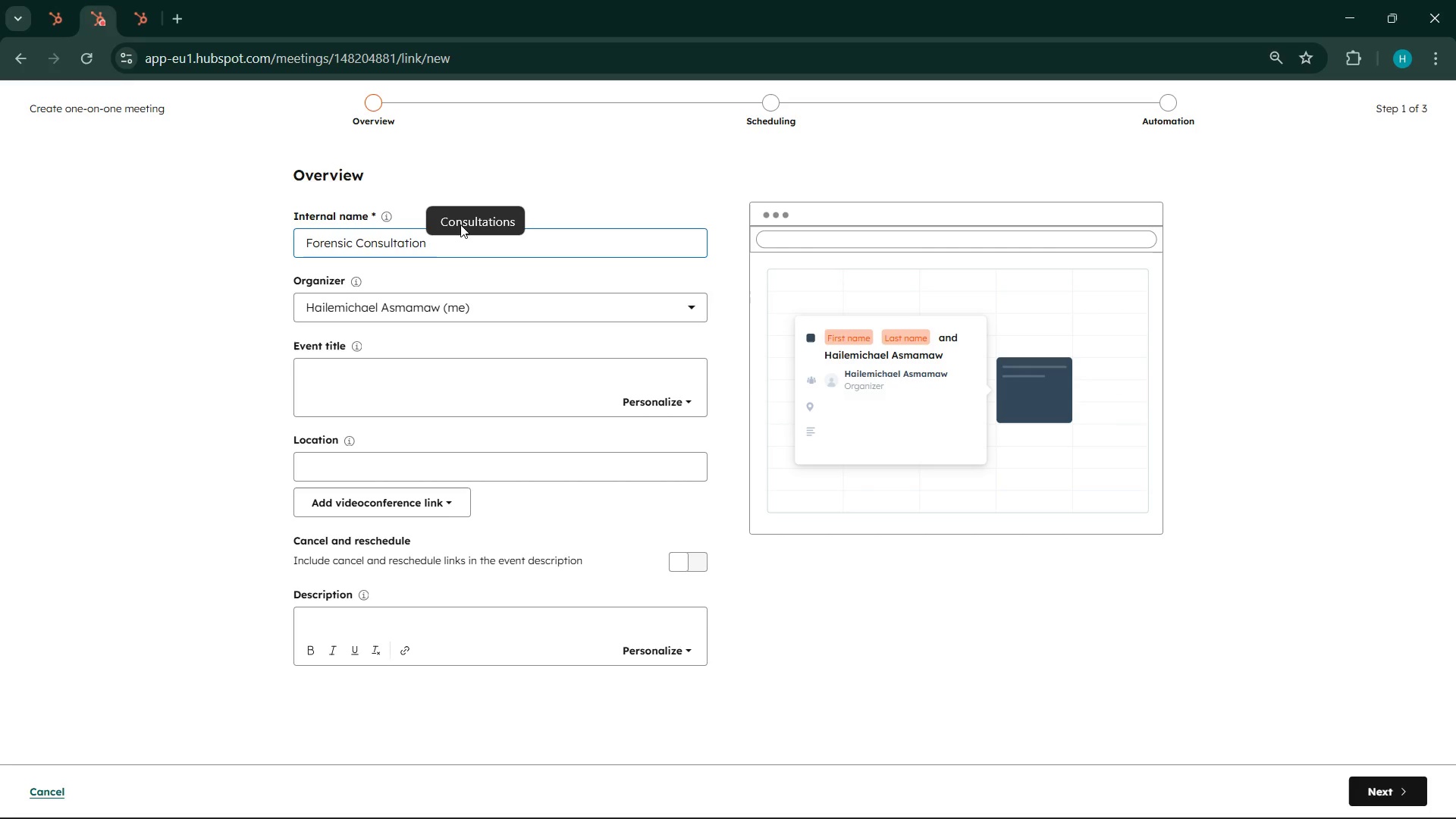 
scroll: coordinate [500, 492], scroll_direction: down, amount: 3.0
 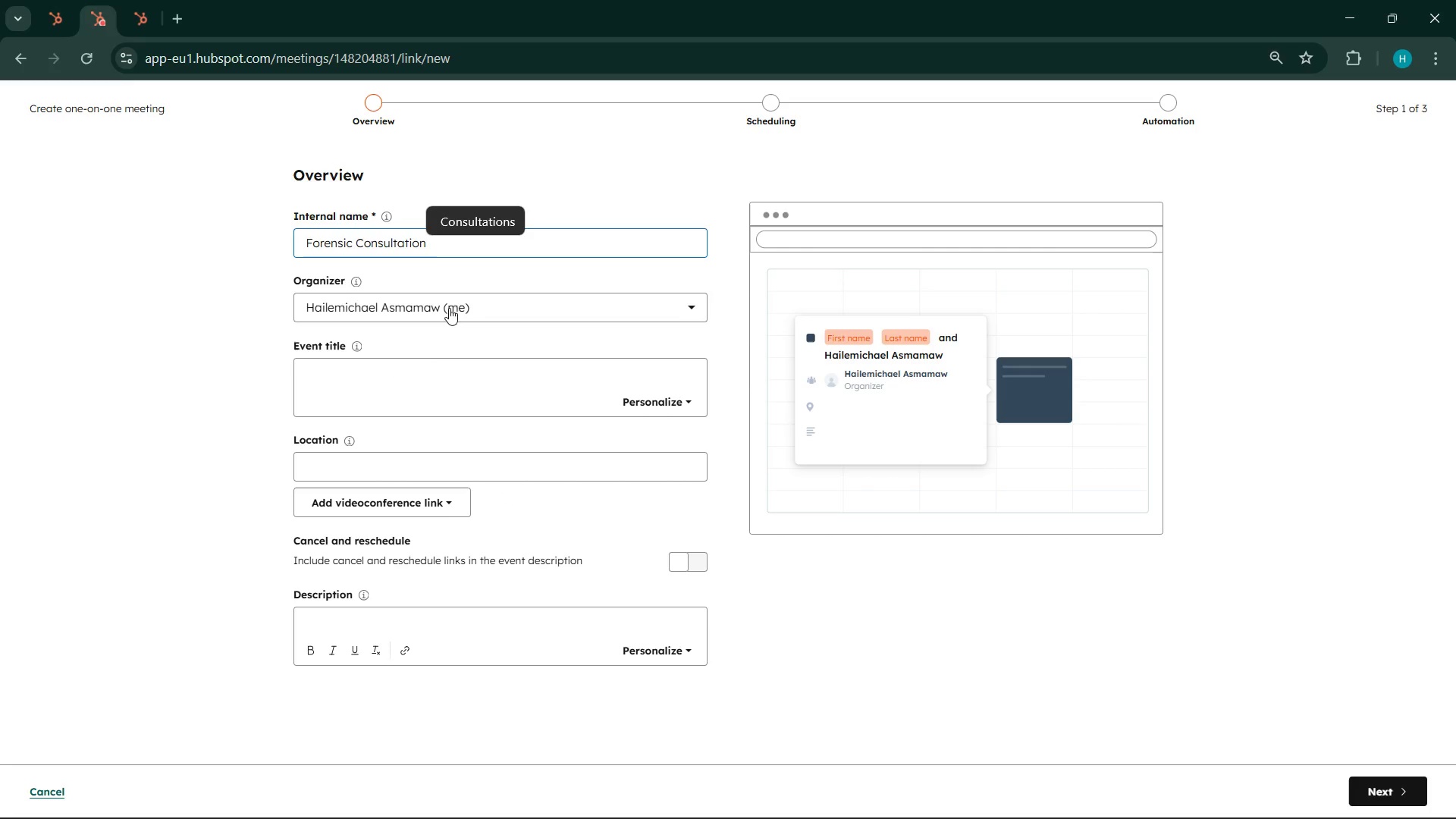 
left_click([404, 381])
 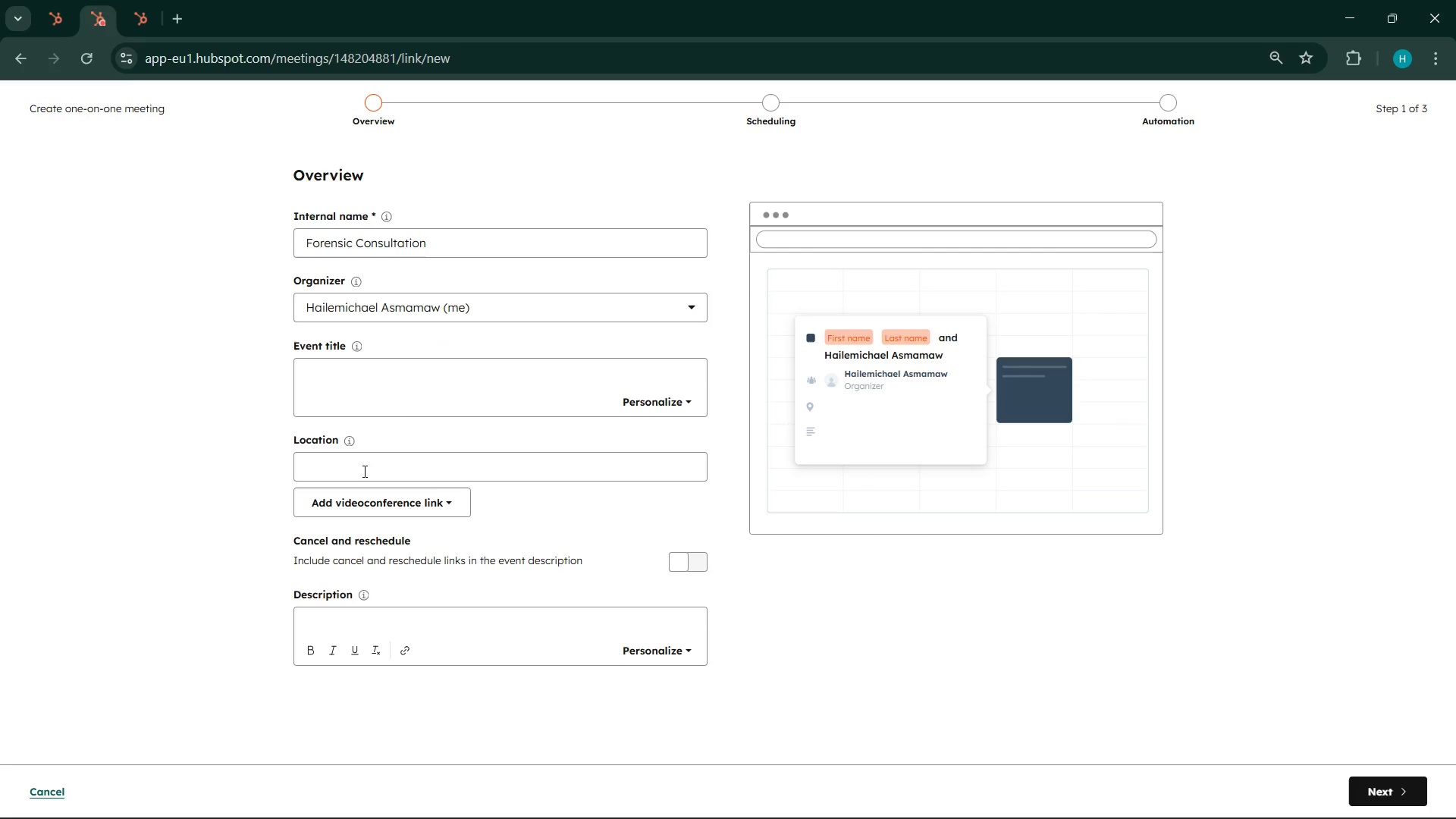 
left_click([363, 471])
 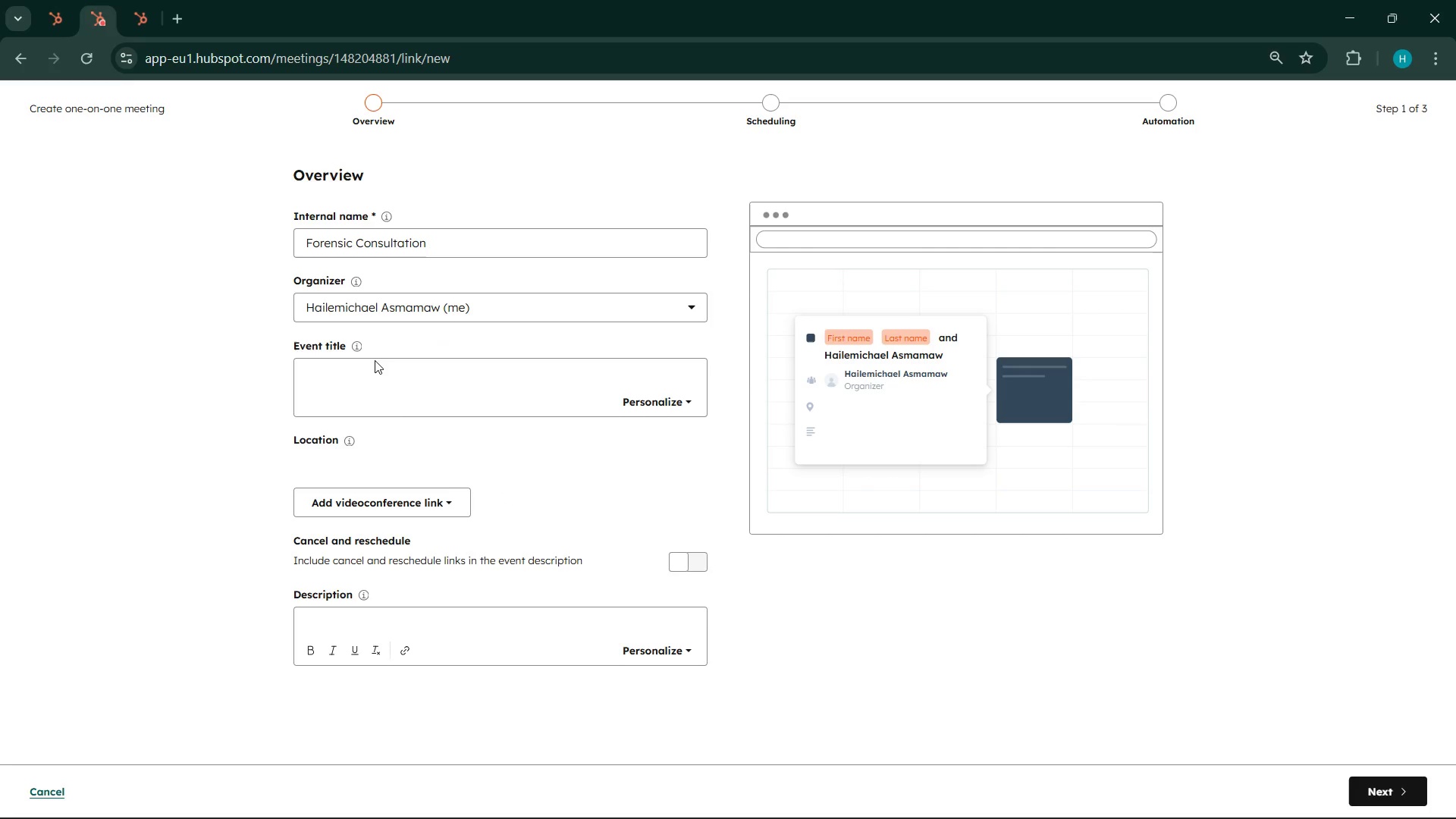 
left_click([375, 360])
 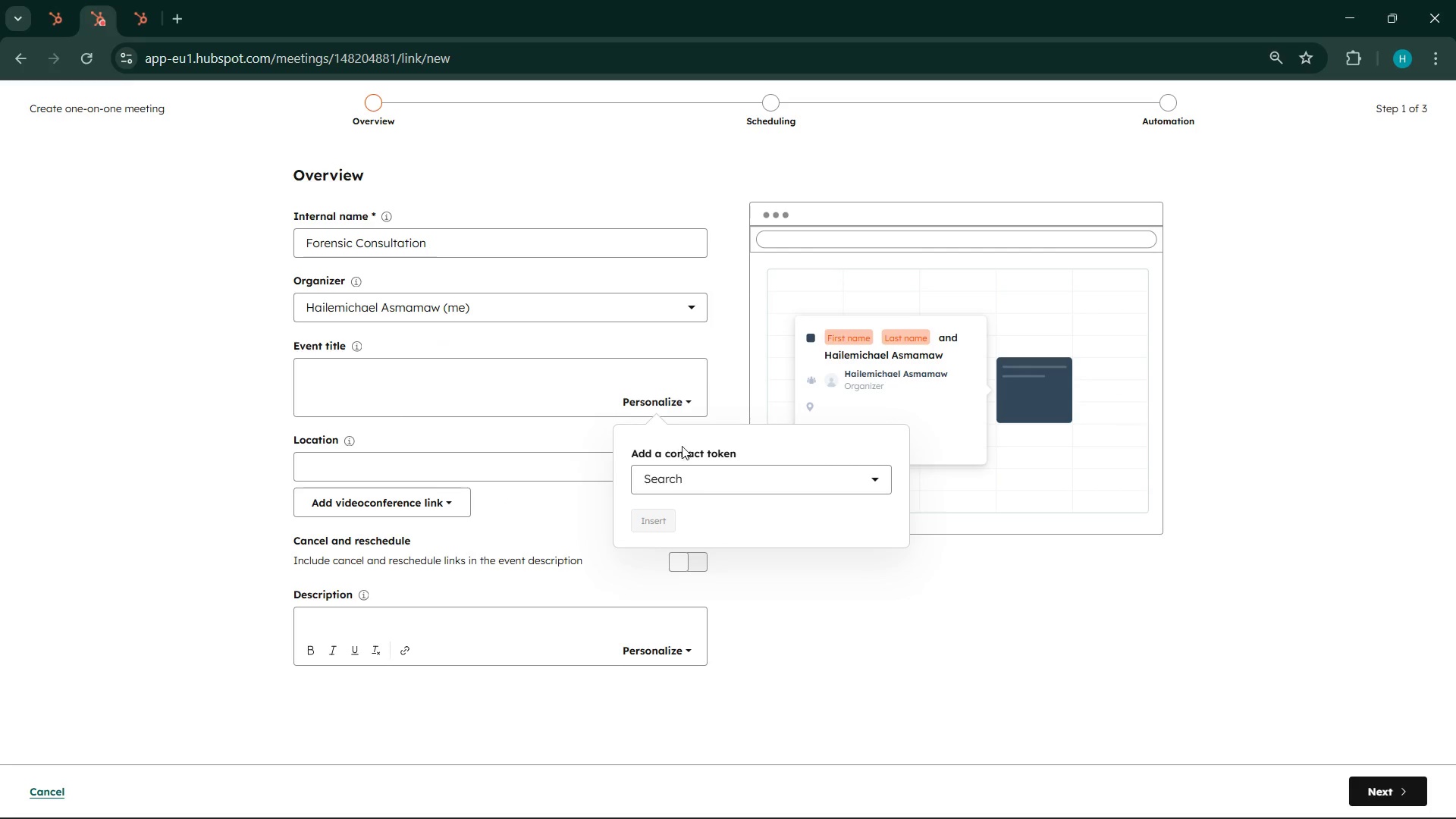 
left_click([714, 490])
 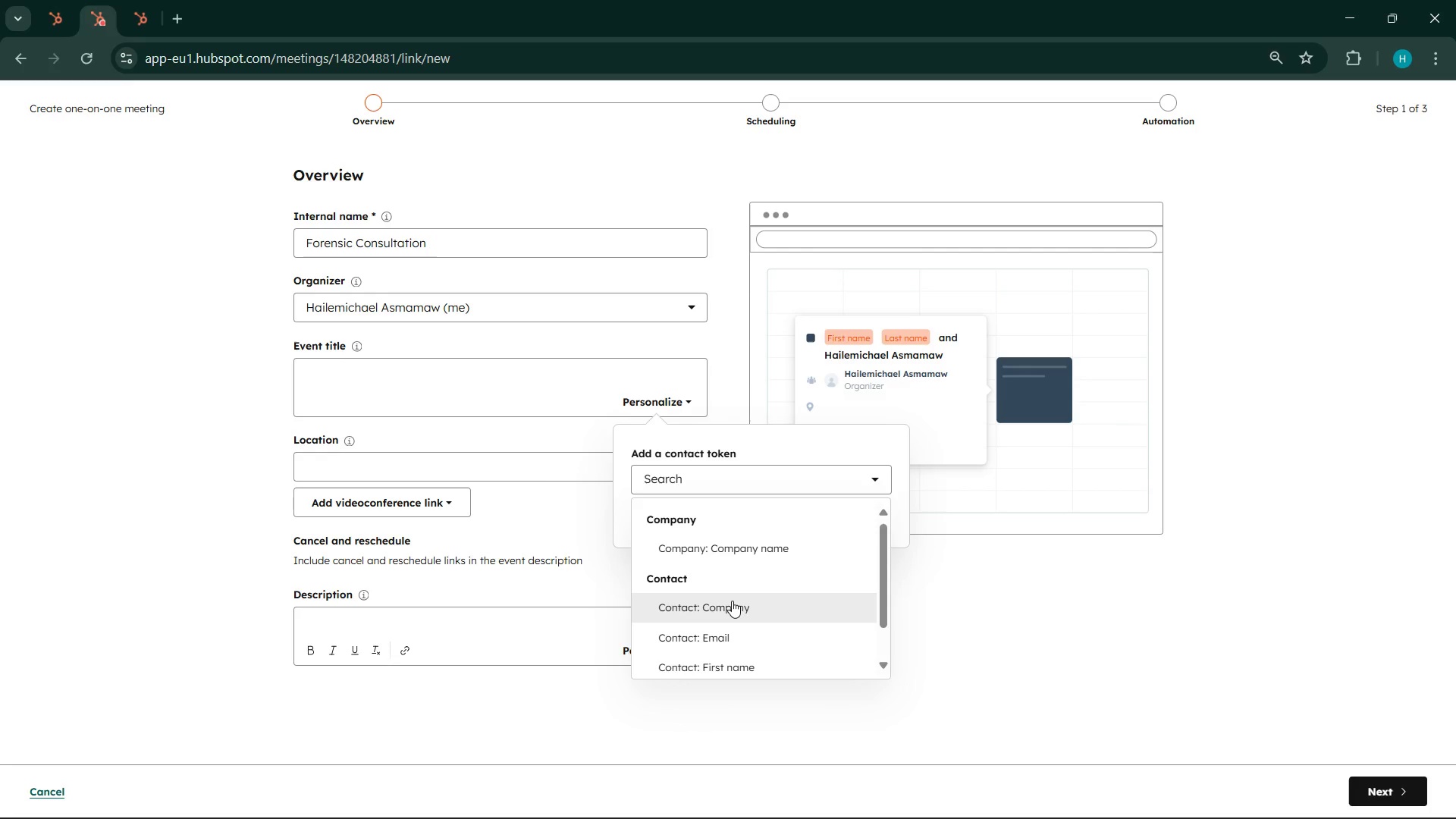 
left_click([732, 601])
 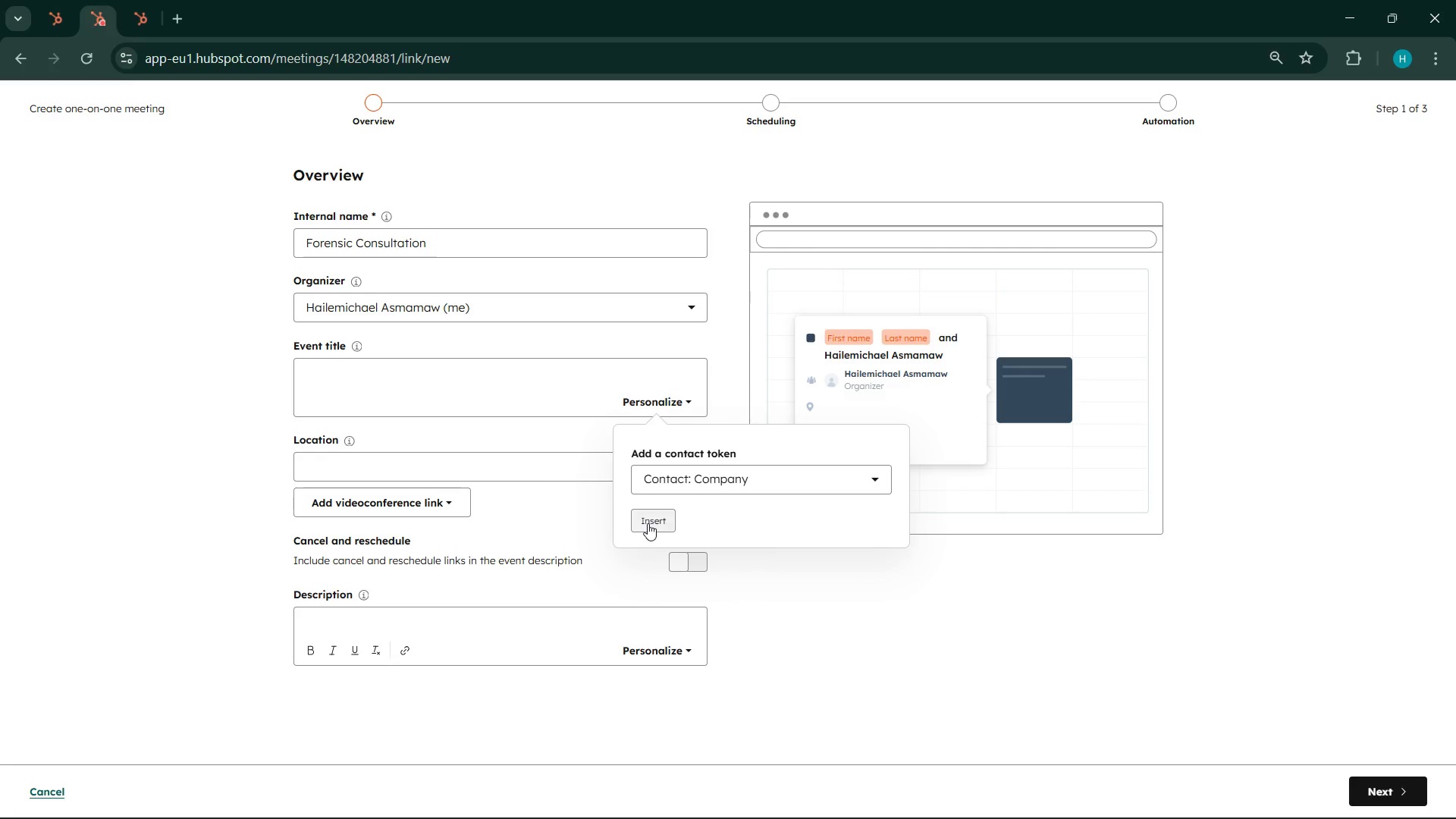 
left_click([648, 523])
 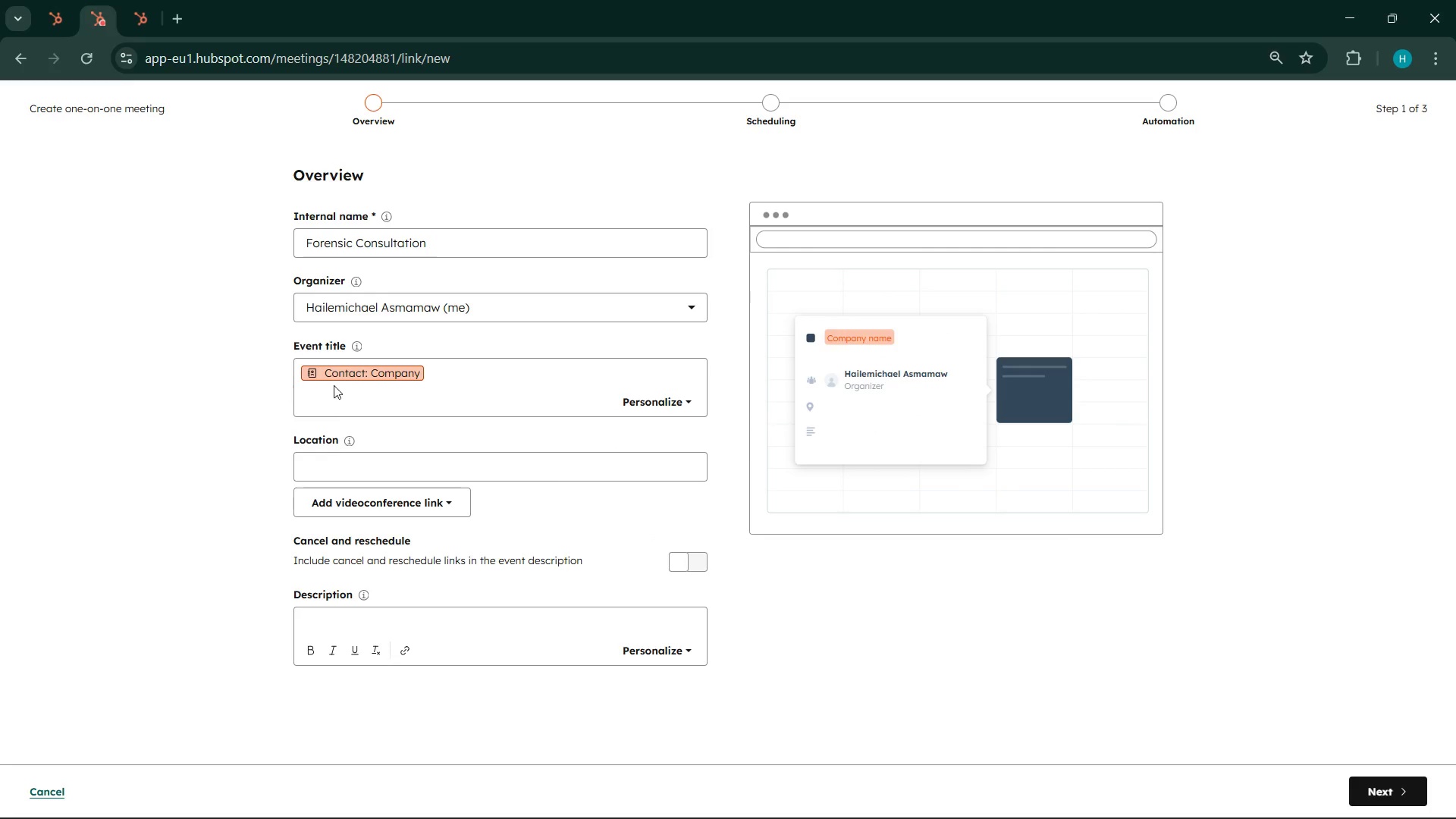 
left_click([361, 374])
 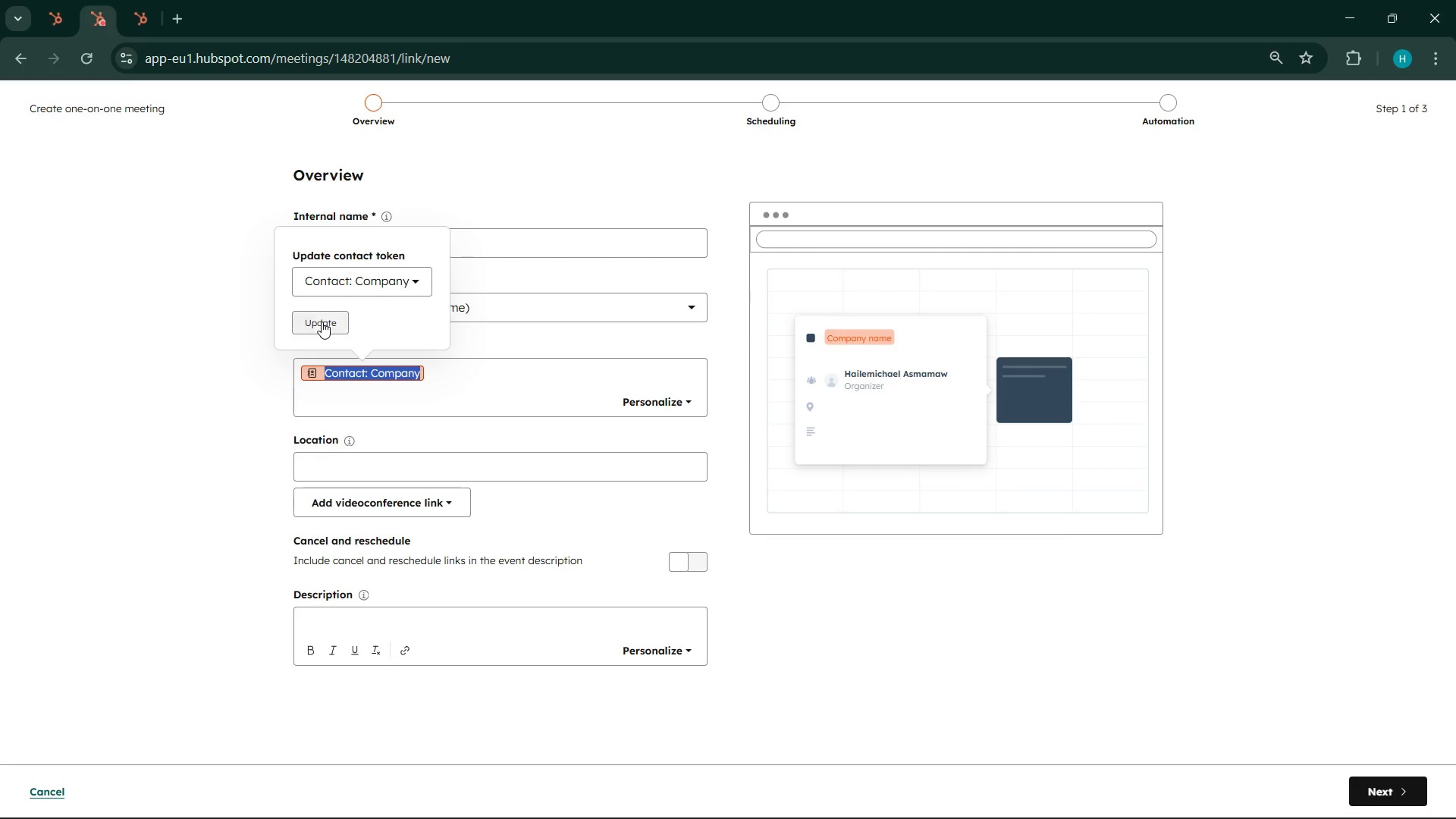 
left_click([500, 431])
 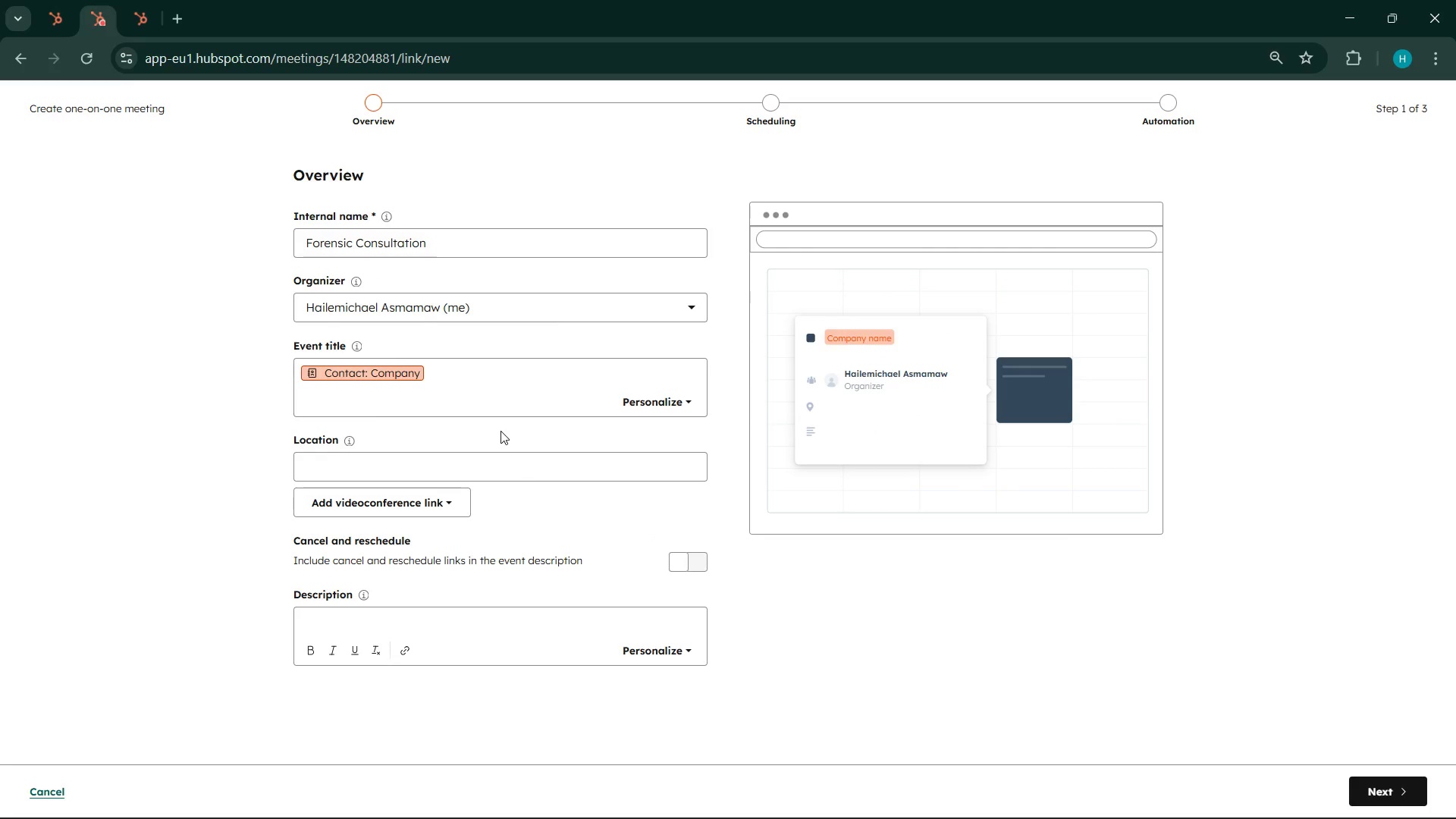 
scroll: coordinate [500, 431], scroll_direction: down, amount: 5.0
 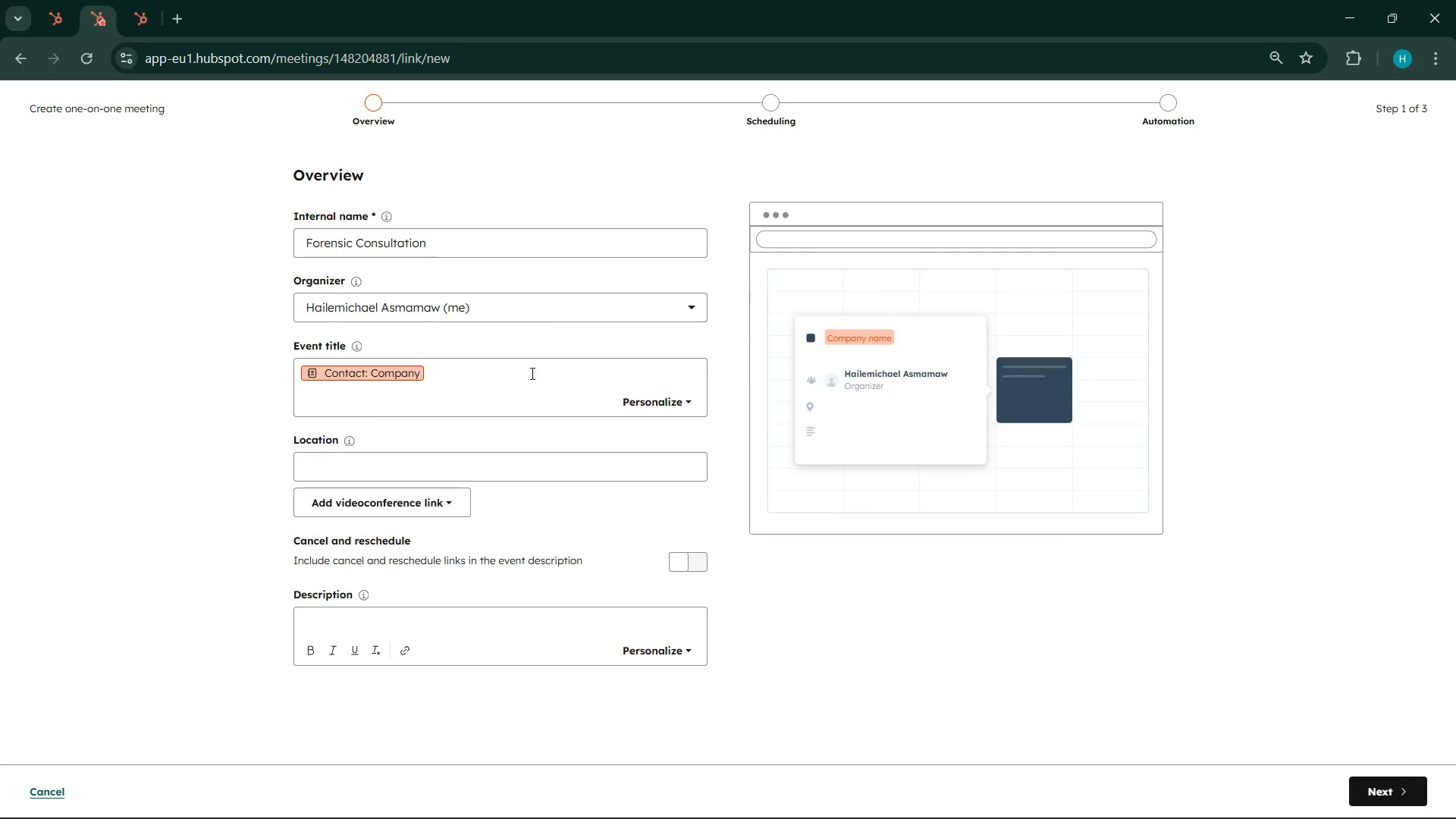 
wait(9.41)
 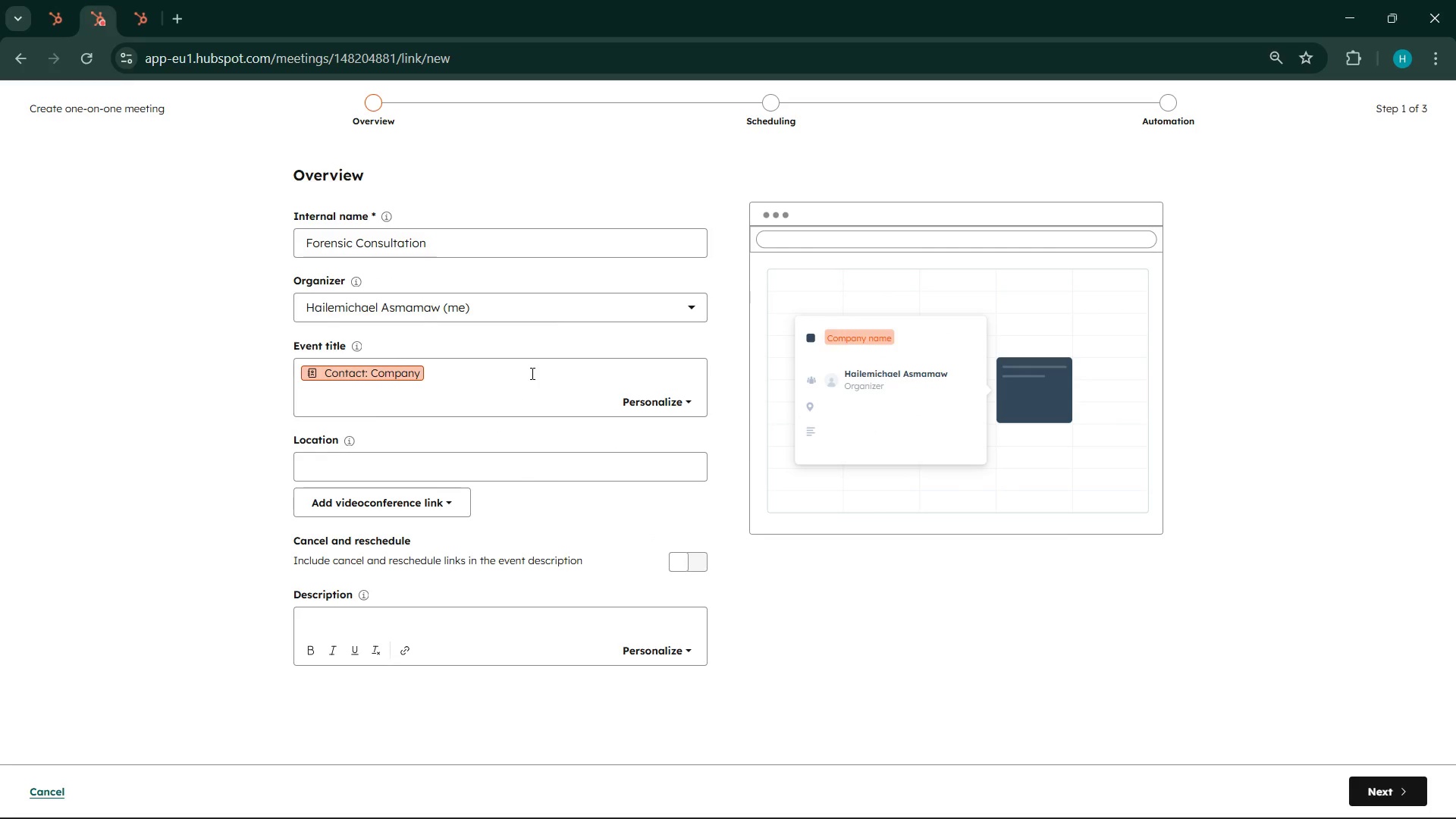 
left_click([1405, 786])
 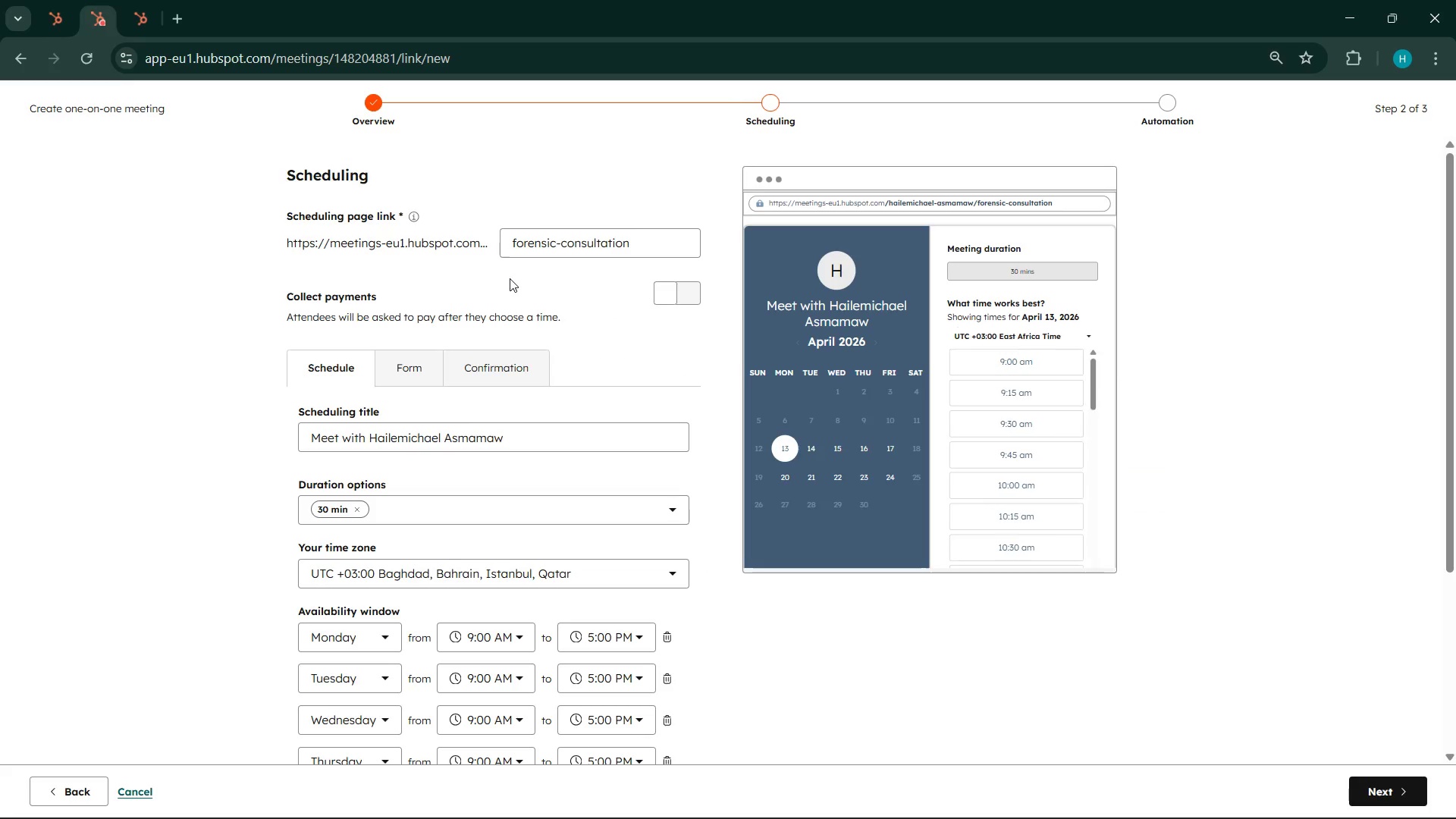 
scroll: coordinate [566, 325], scroll_direction: down, amount: 1.0
 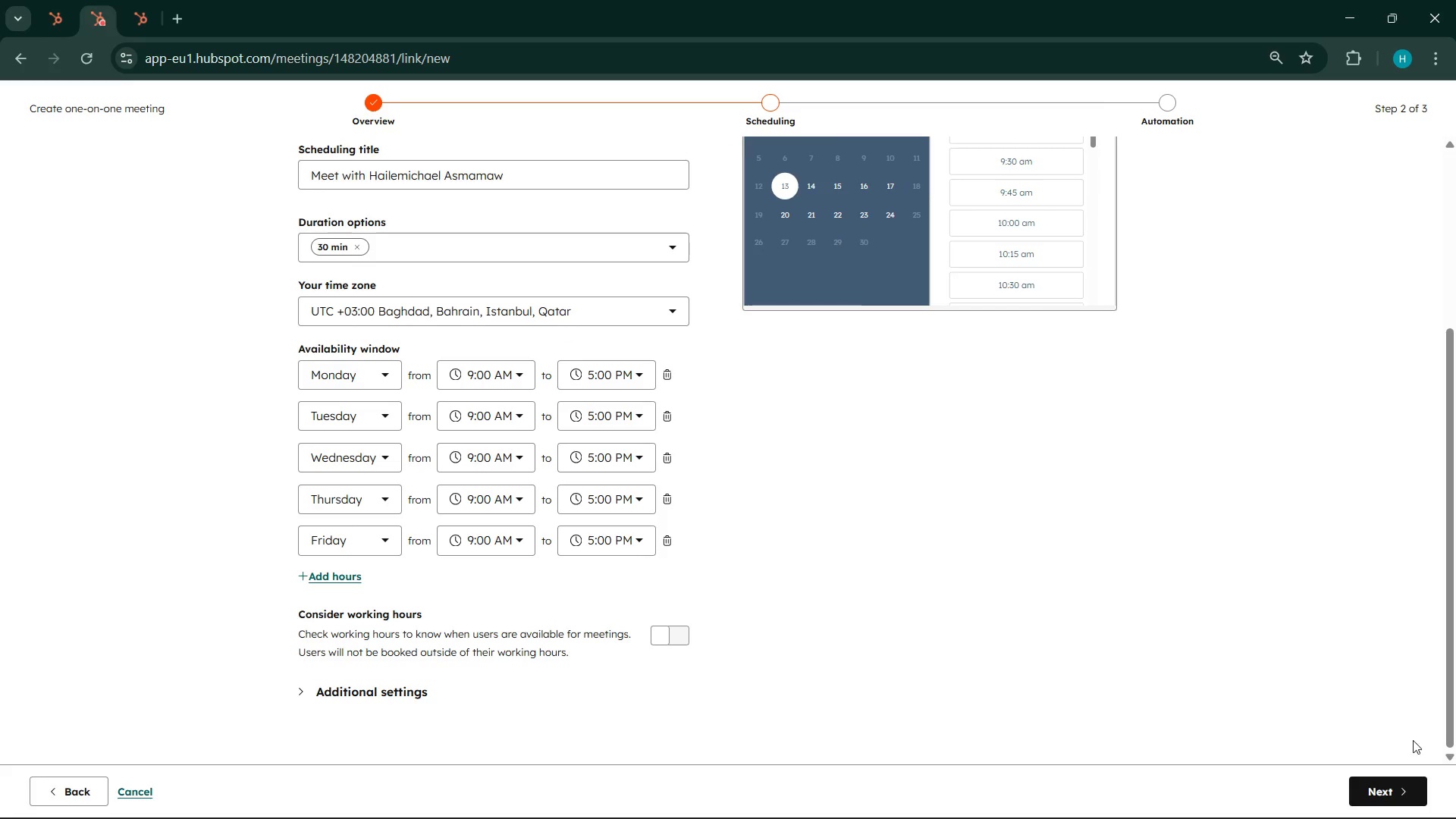 
double_click([1403, 781])
 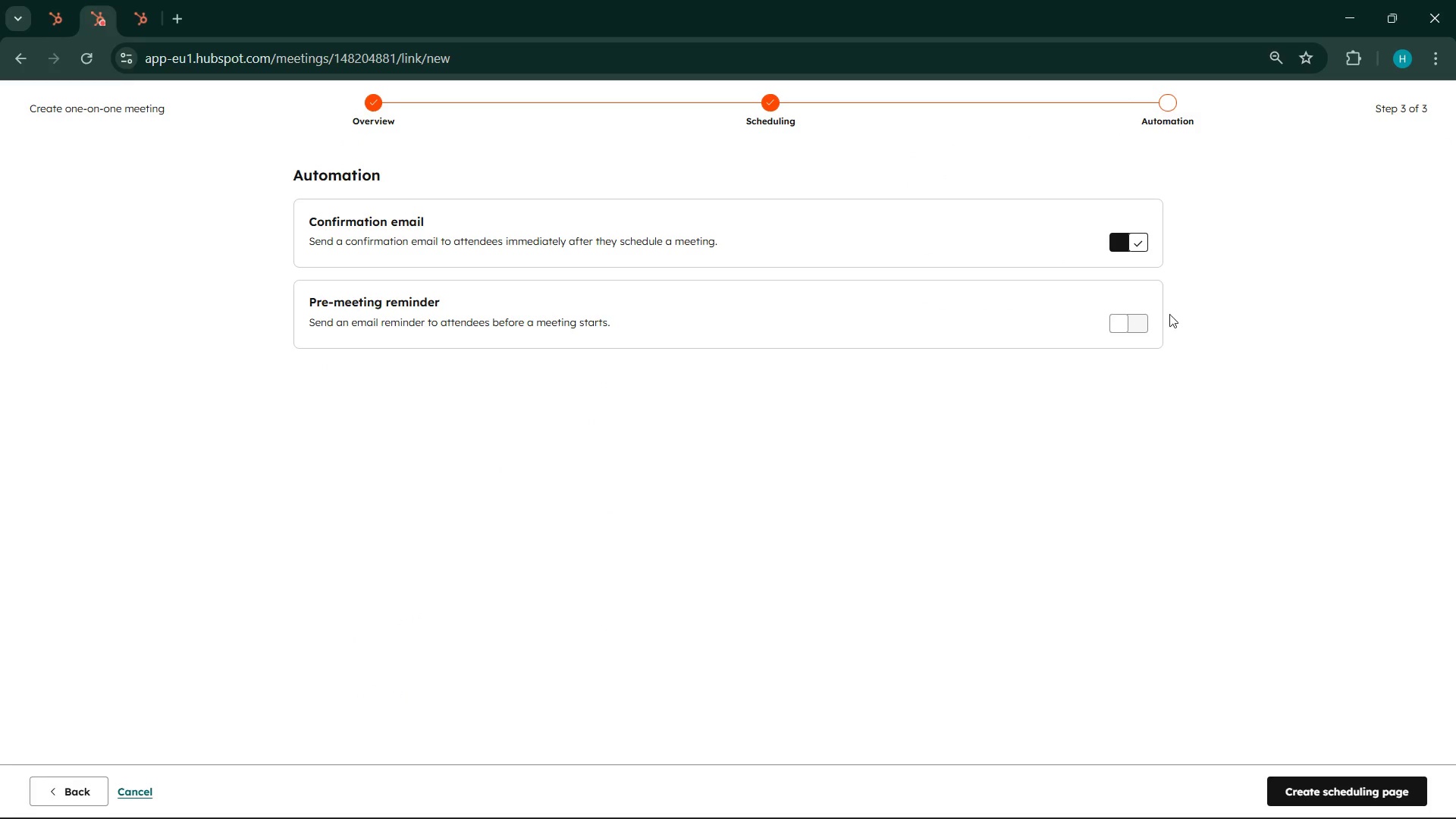 
wait(5.47)
 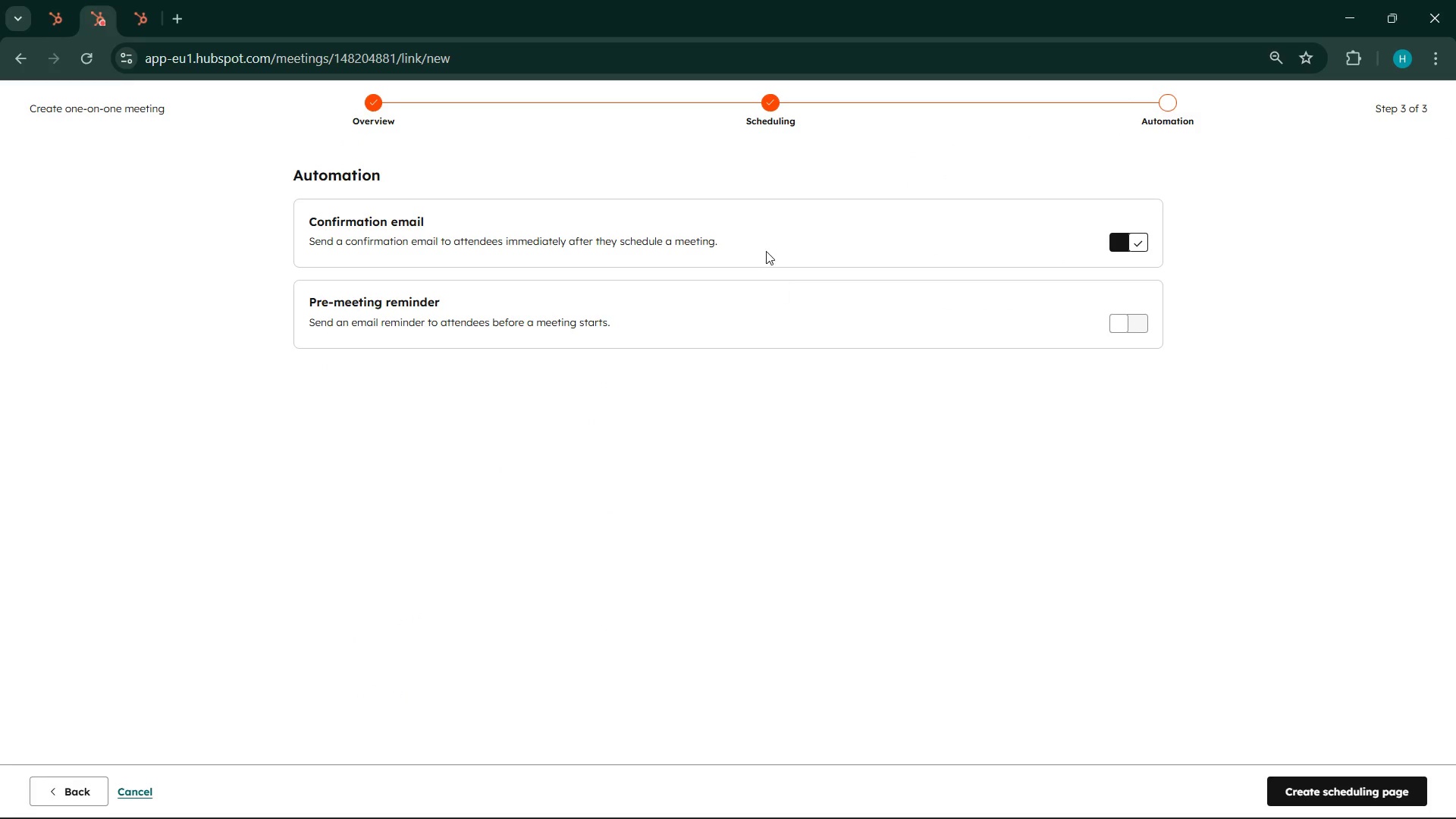 
left_click([1140, 317])
 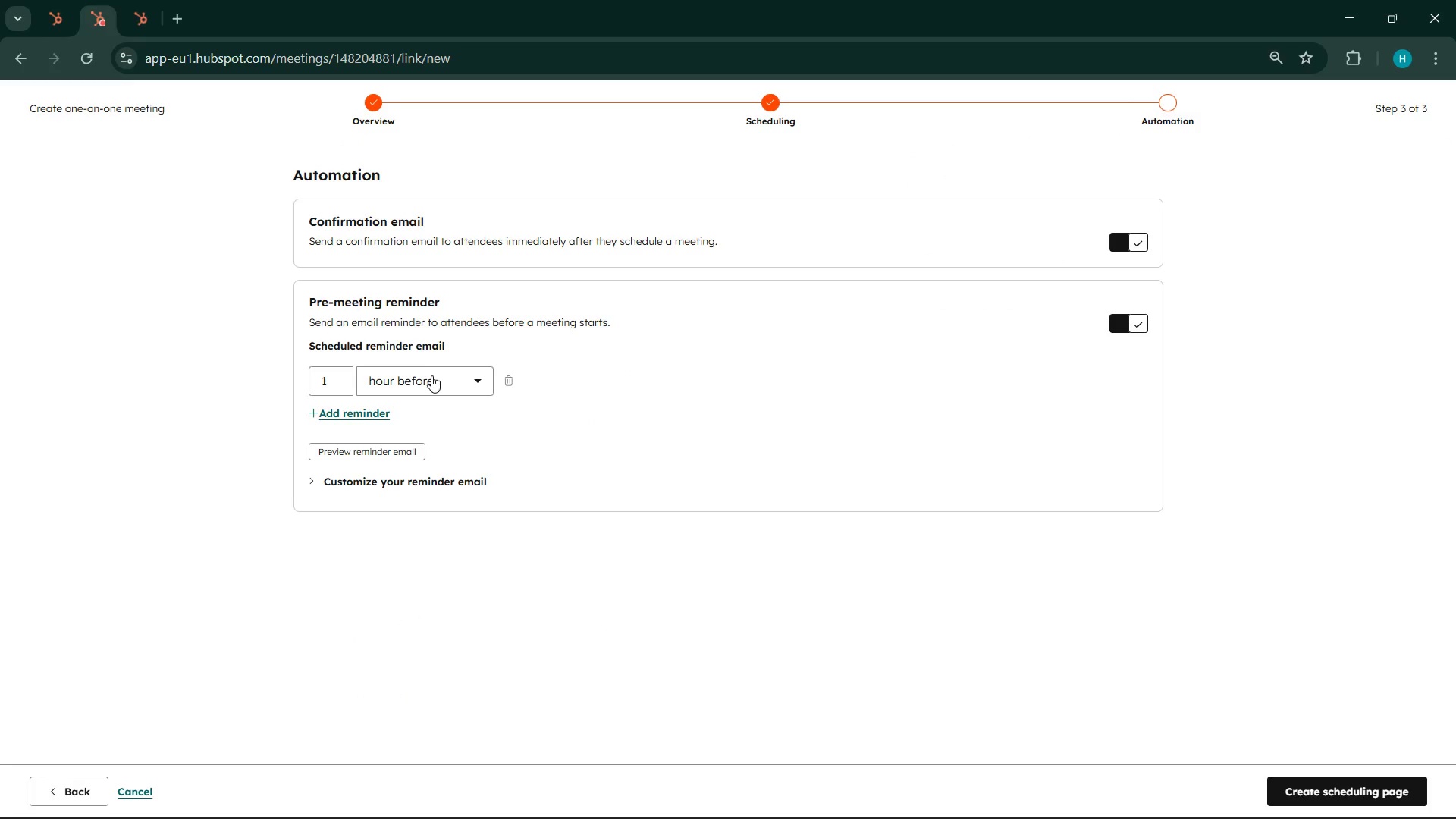 
left_click([431, 375])
 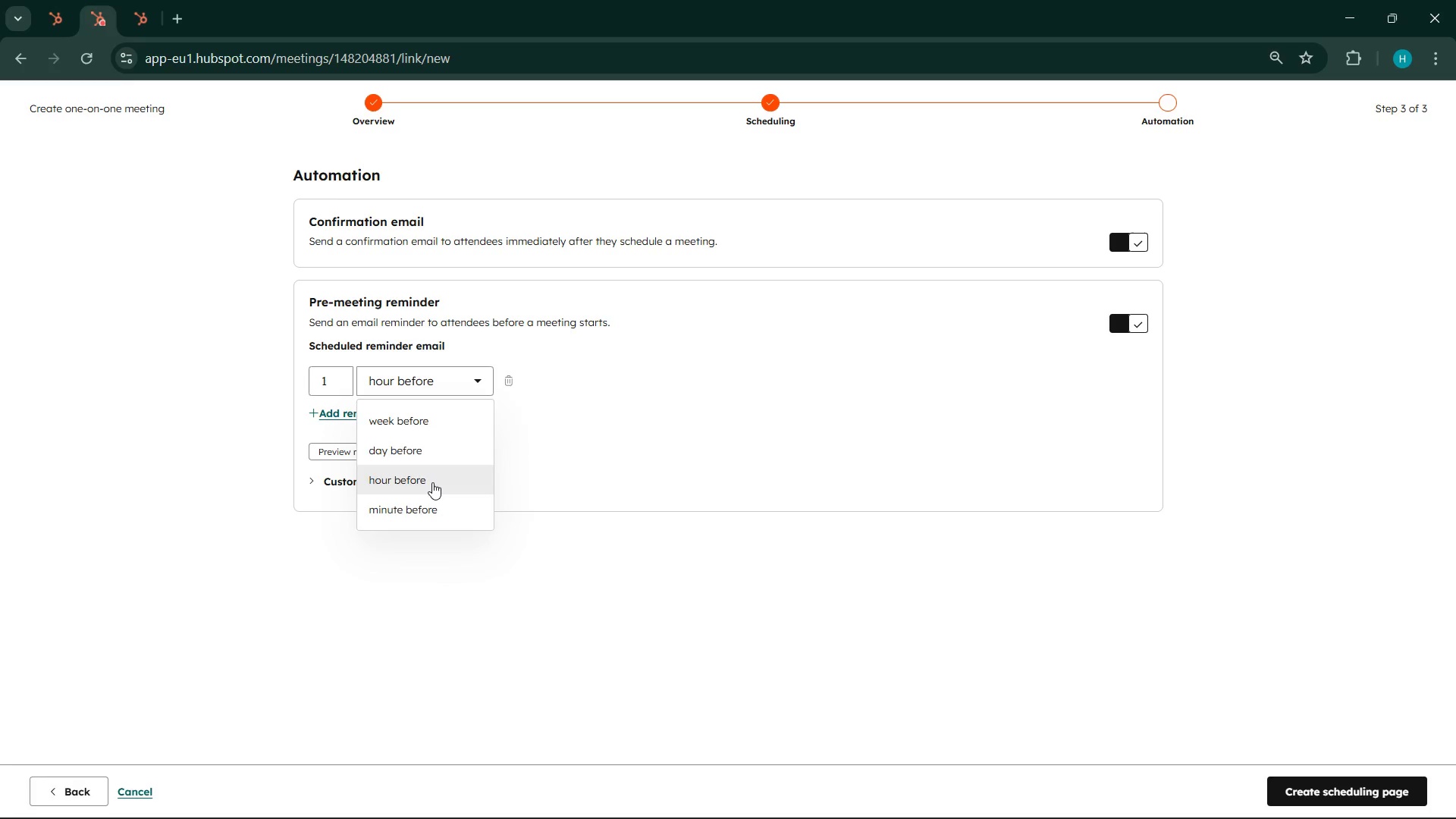 
left_click([432, 482])
 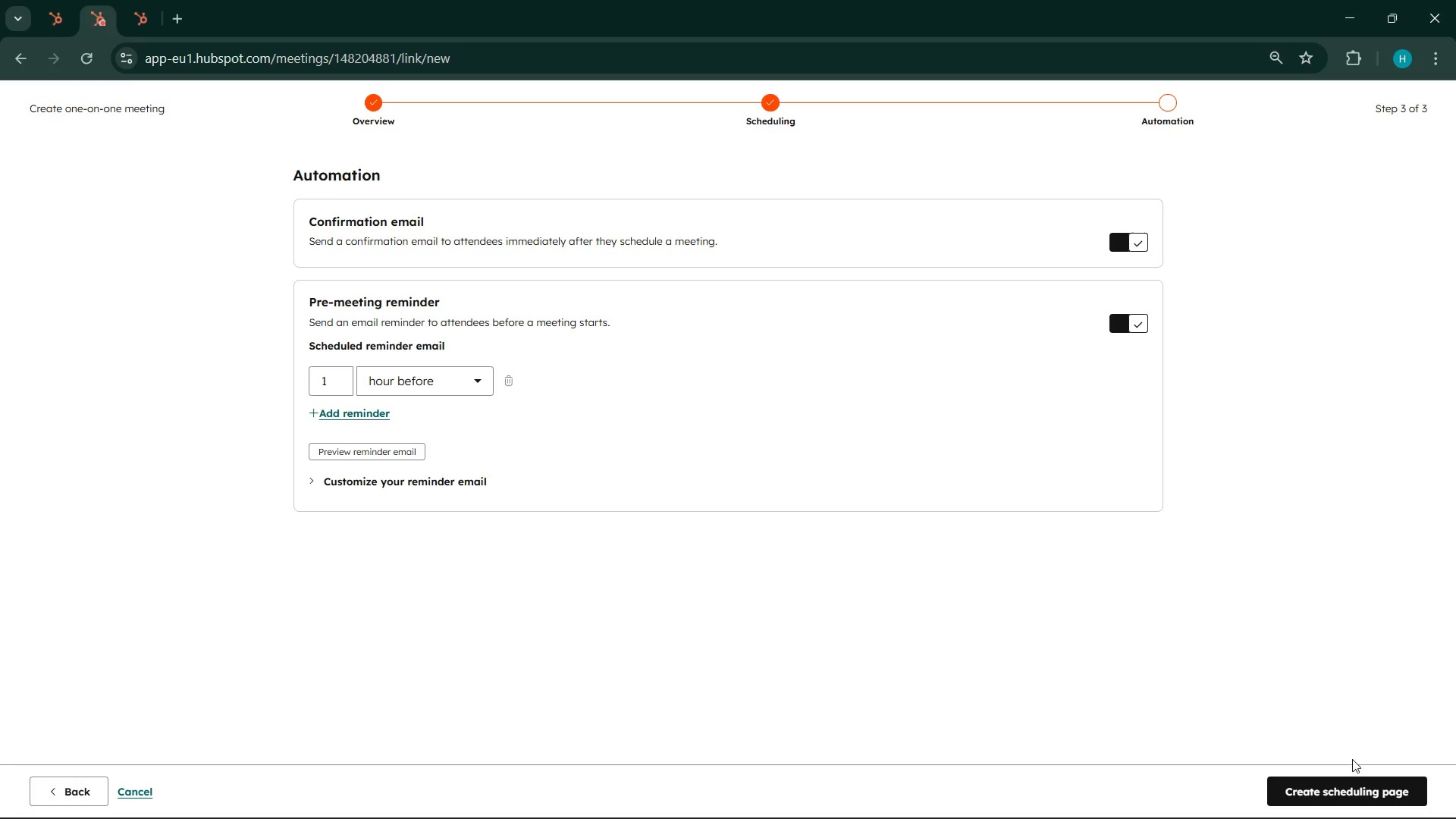 
left_click([1353, 779])
 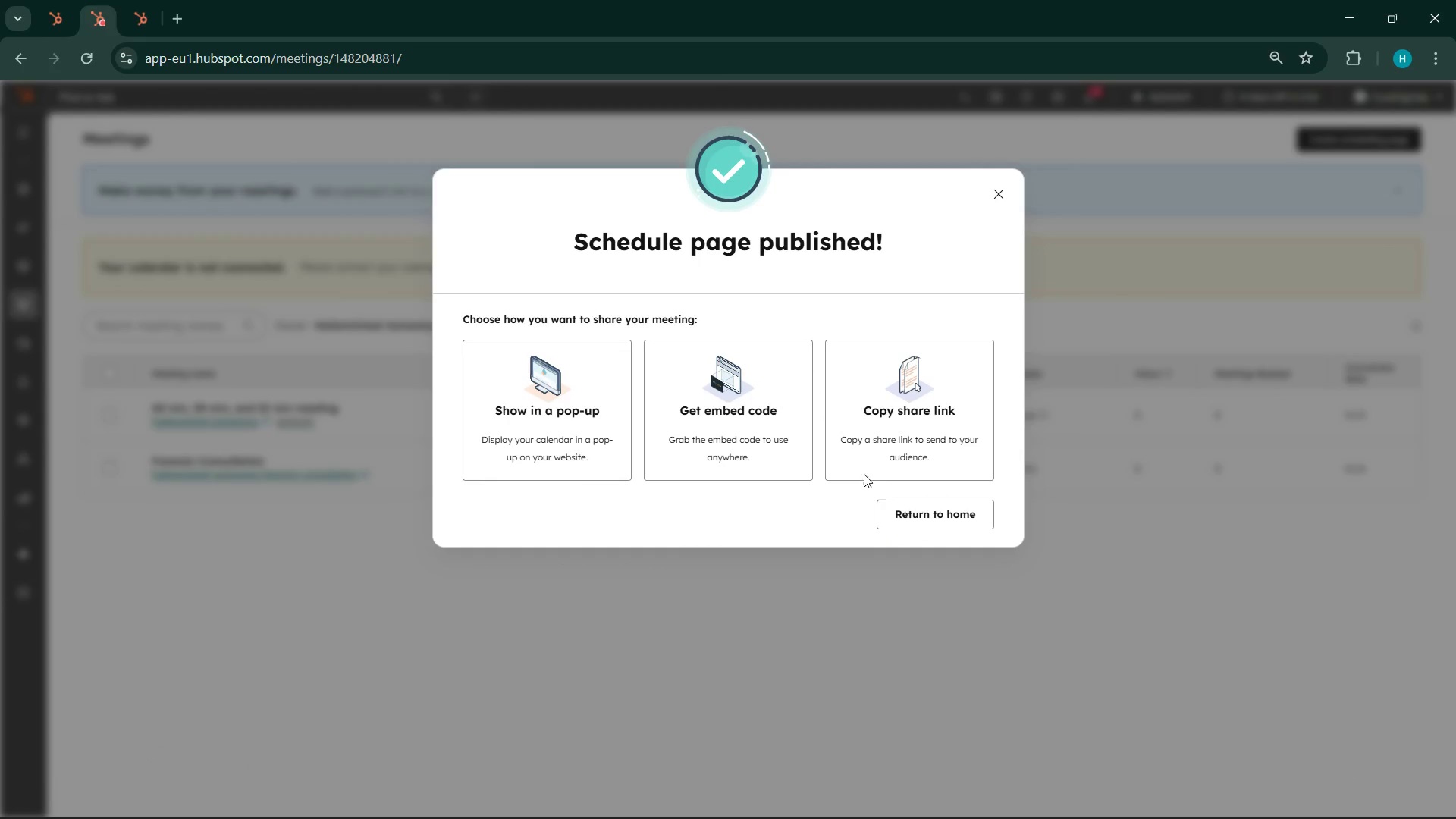 
wait(5.58)
 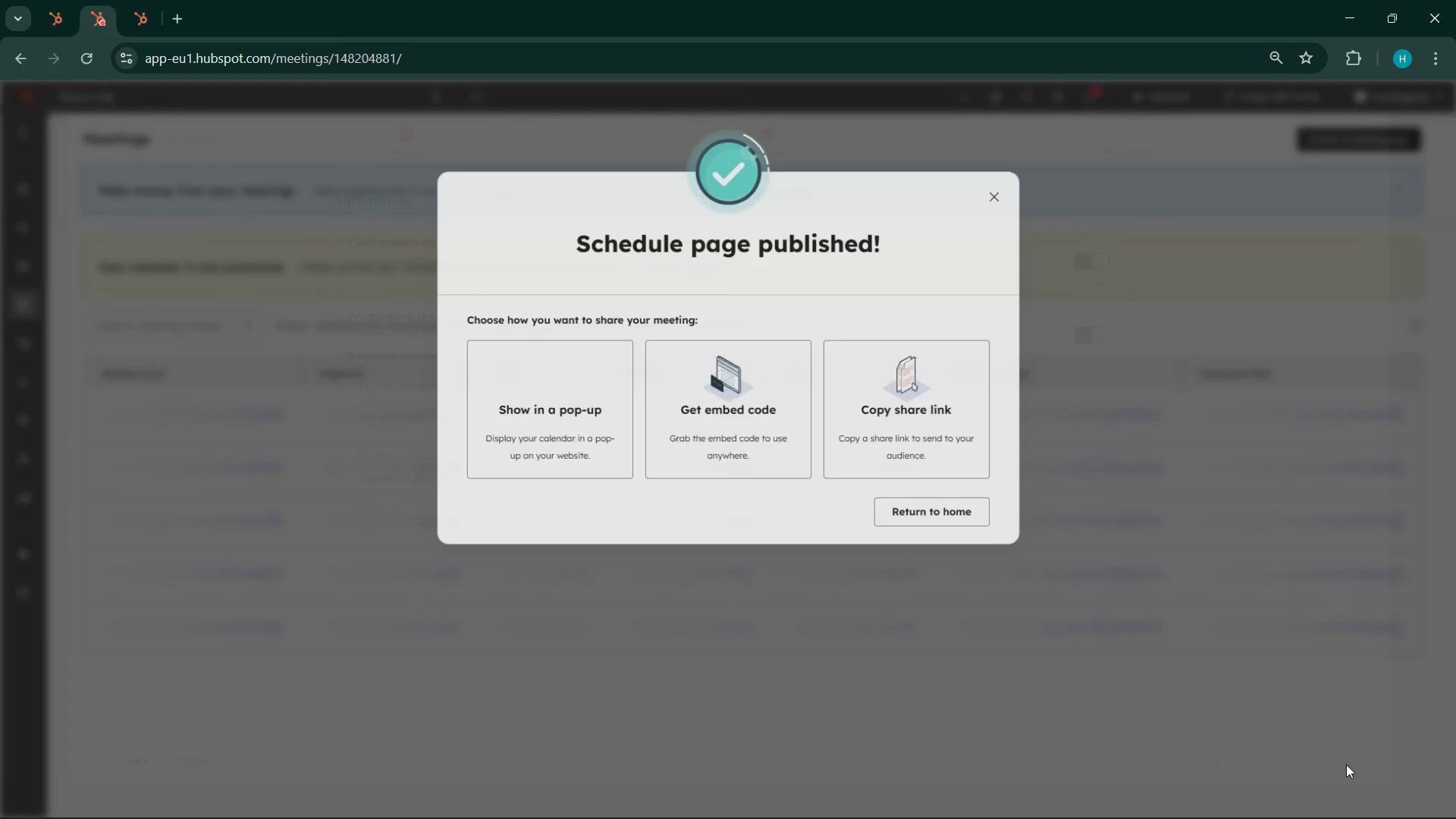 
left_click([886, 420])
 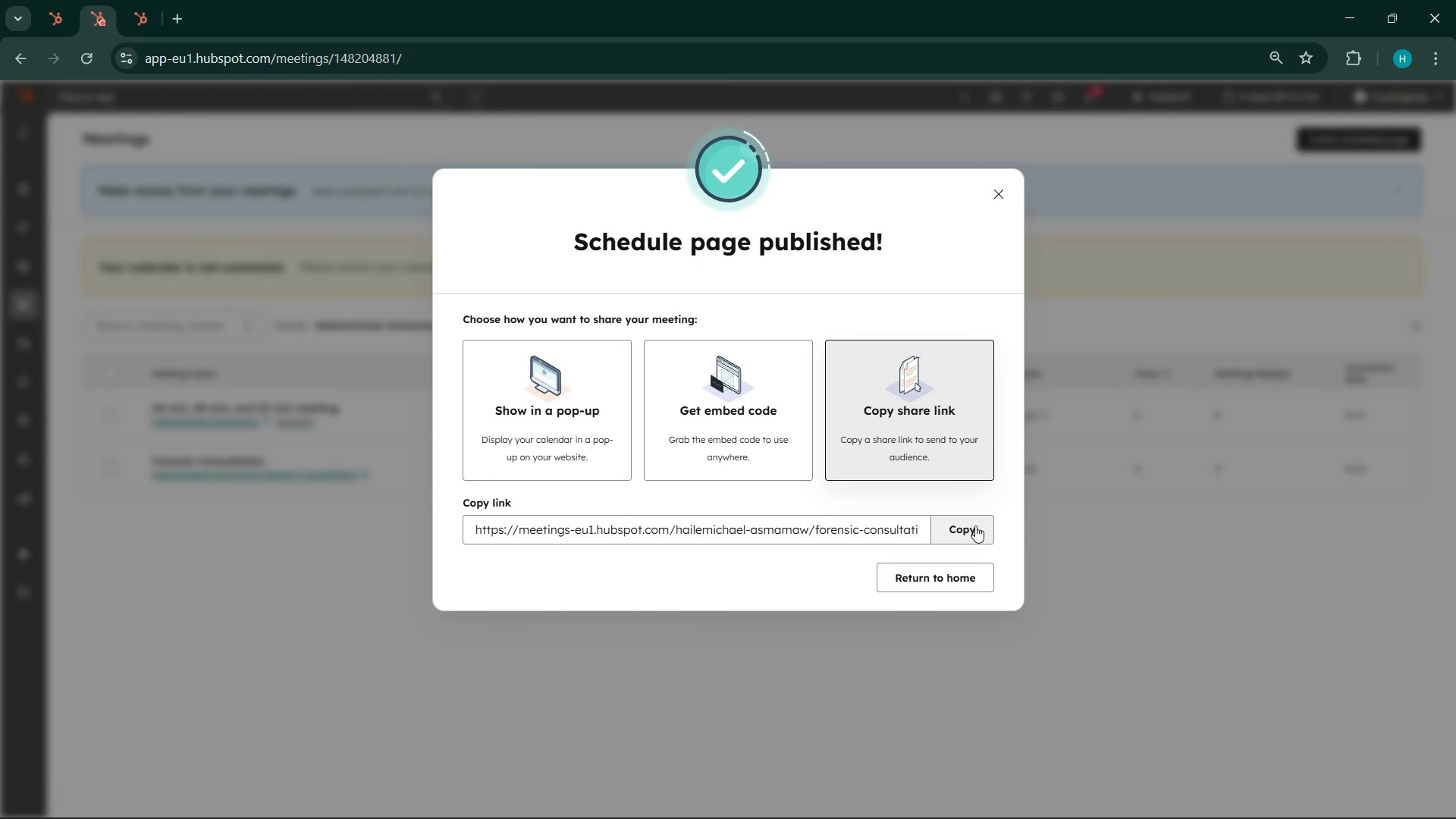 
left_click([975, 526])
 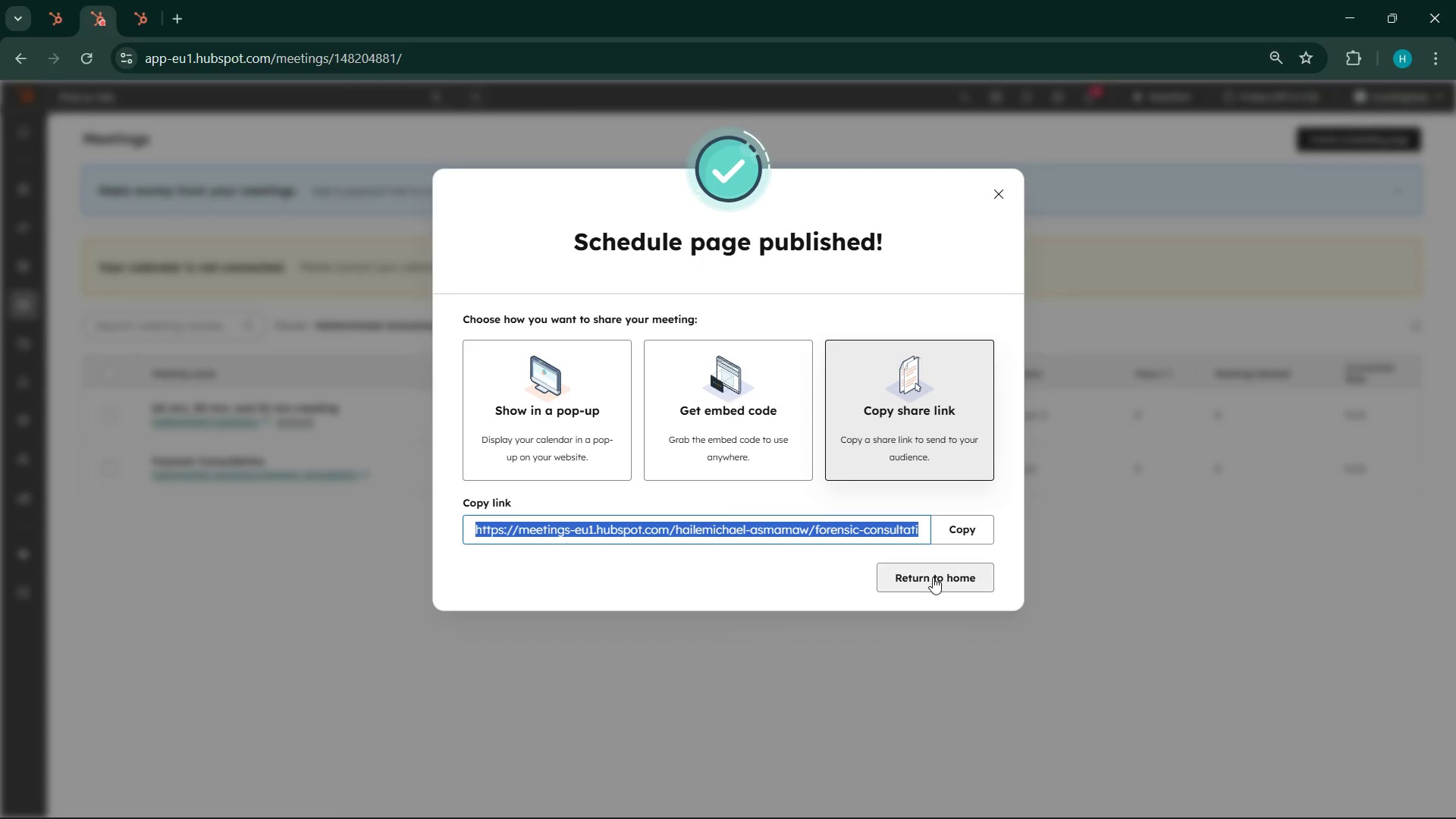 
left_click([933, 577])
 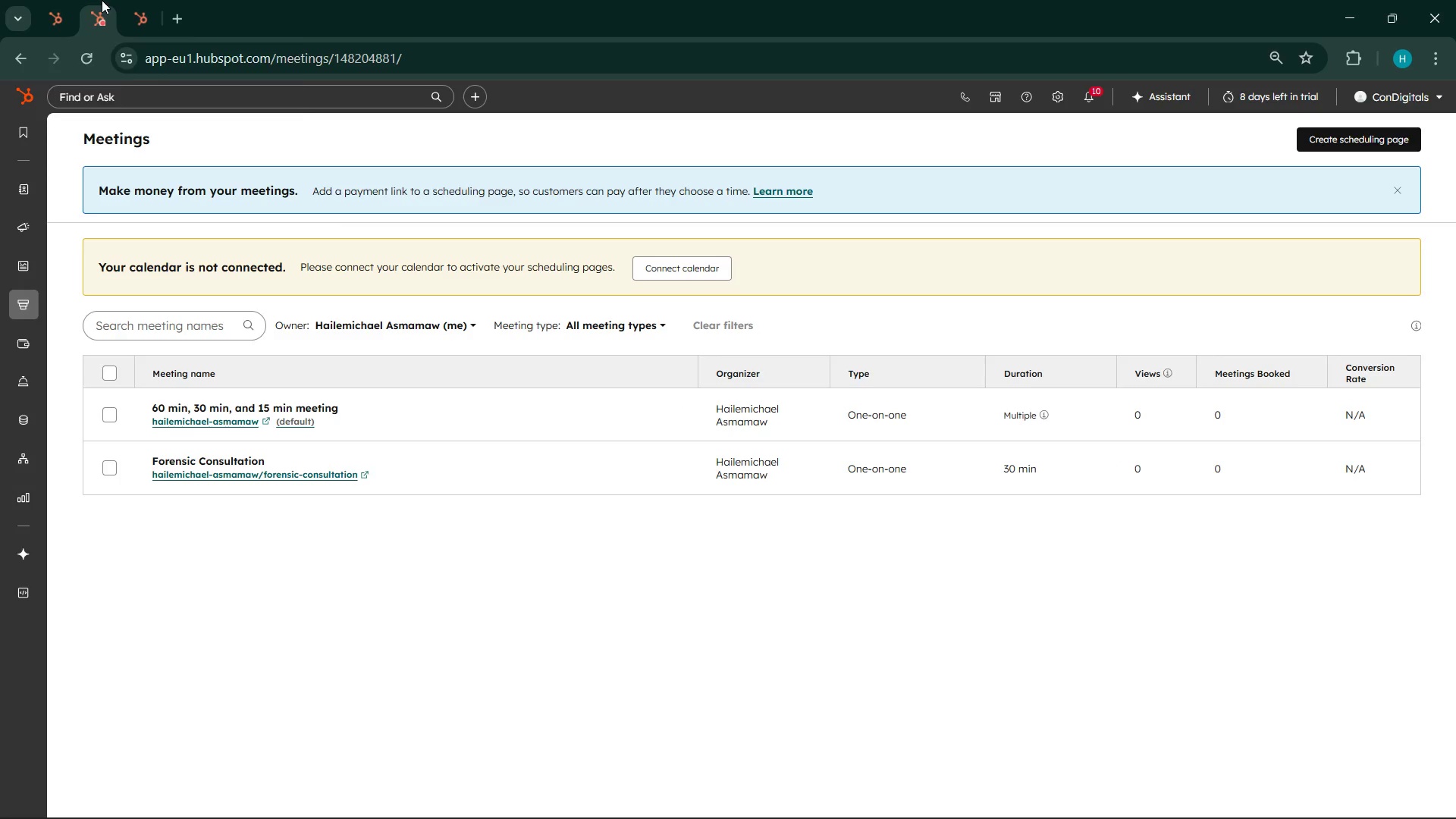 
left_click([122, 0])
 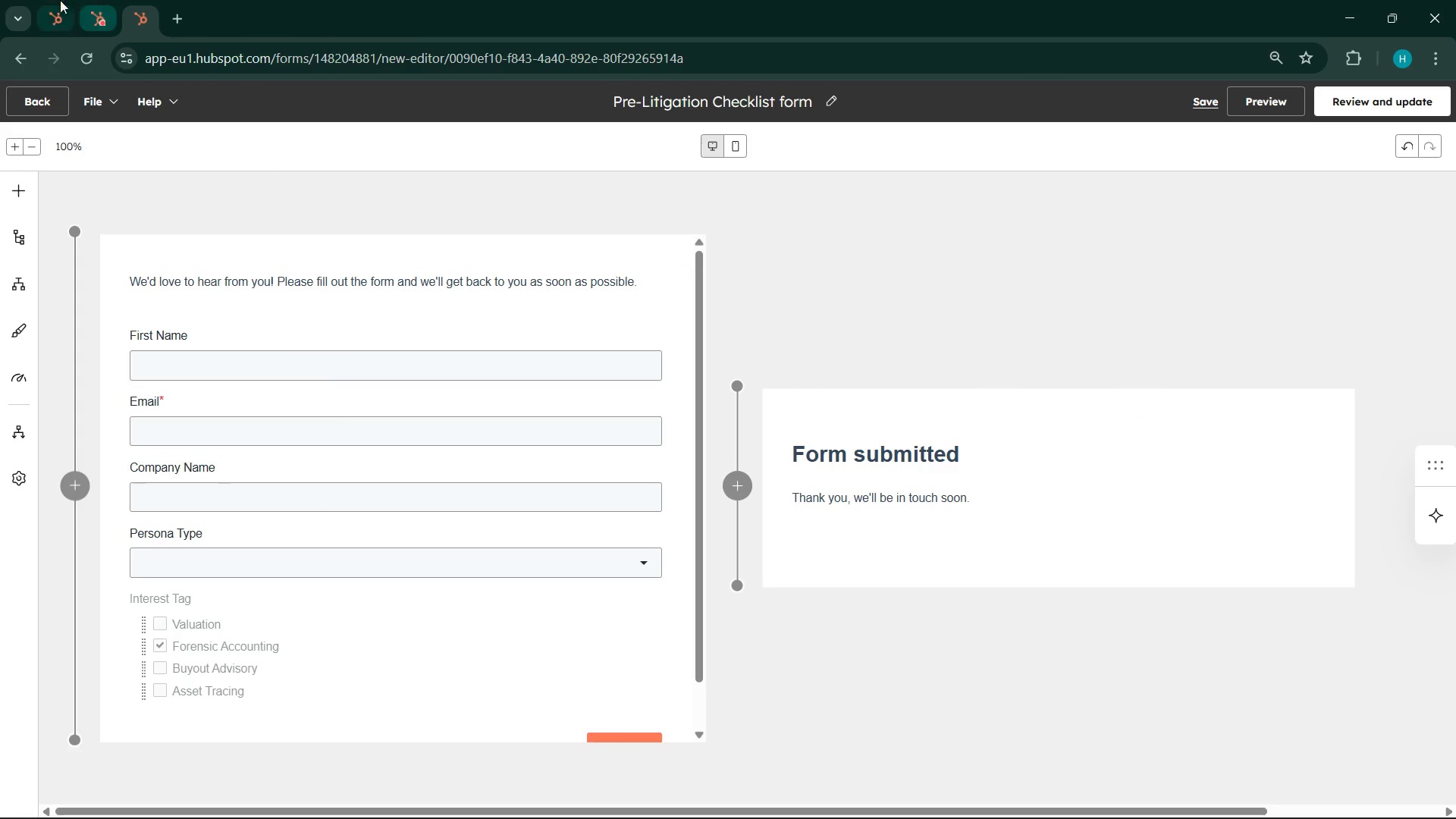 
left_click([52, 0])
 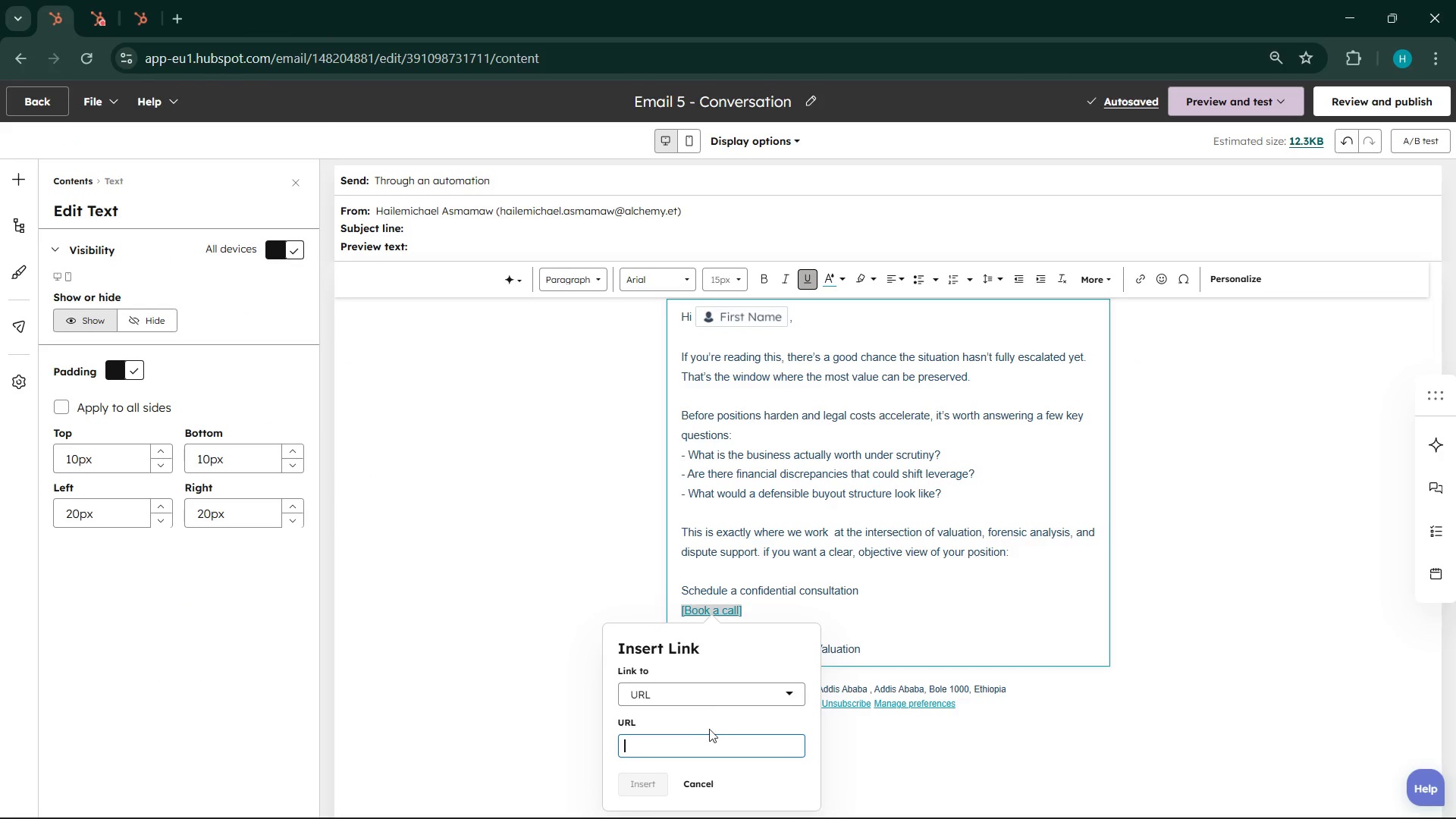 
right_click([698, 745])
 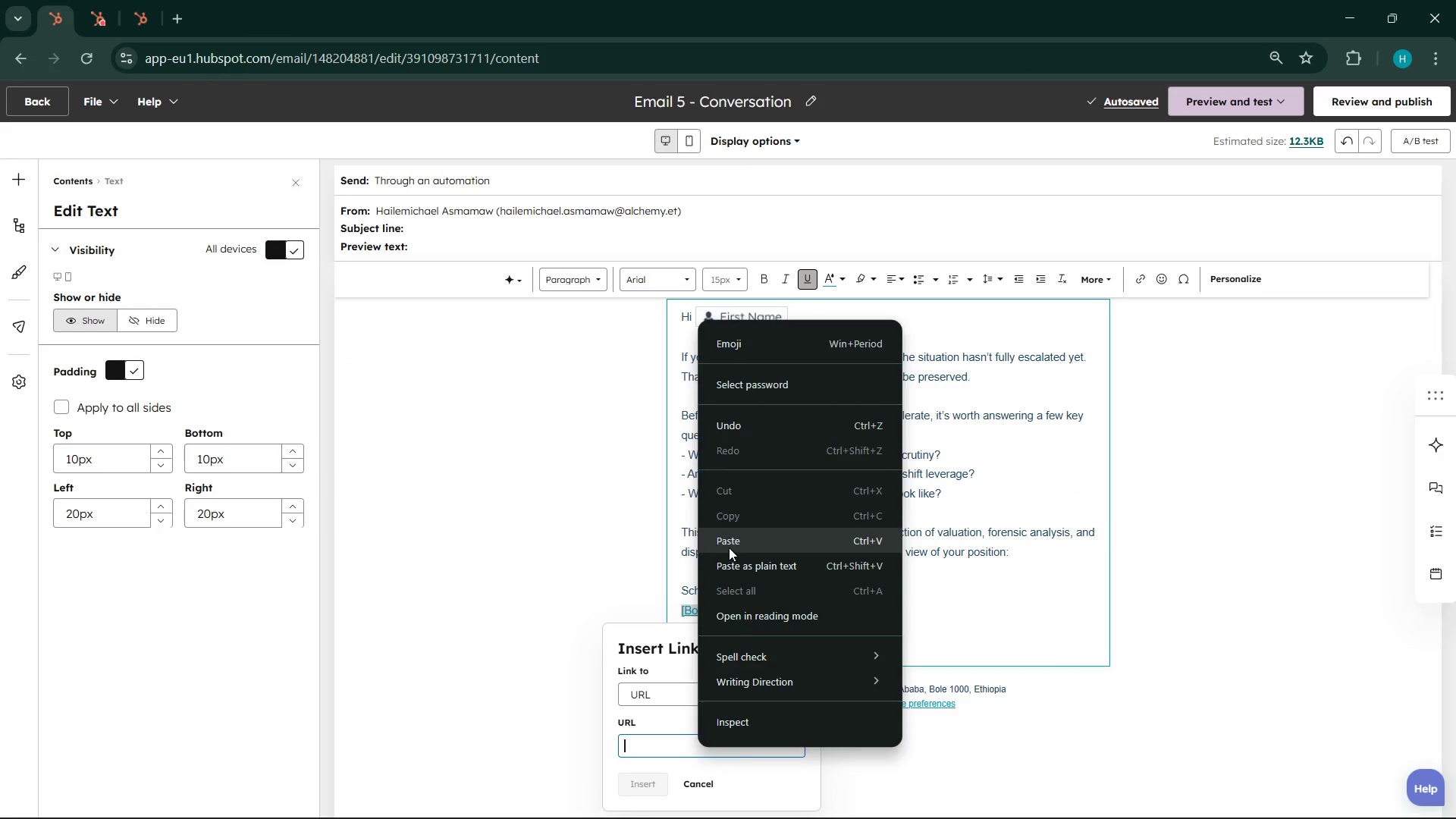 
left_click([729, 548])
 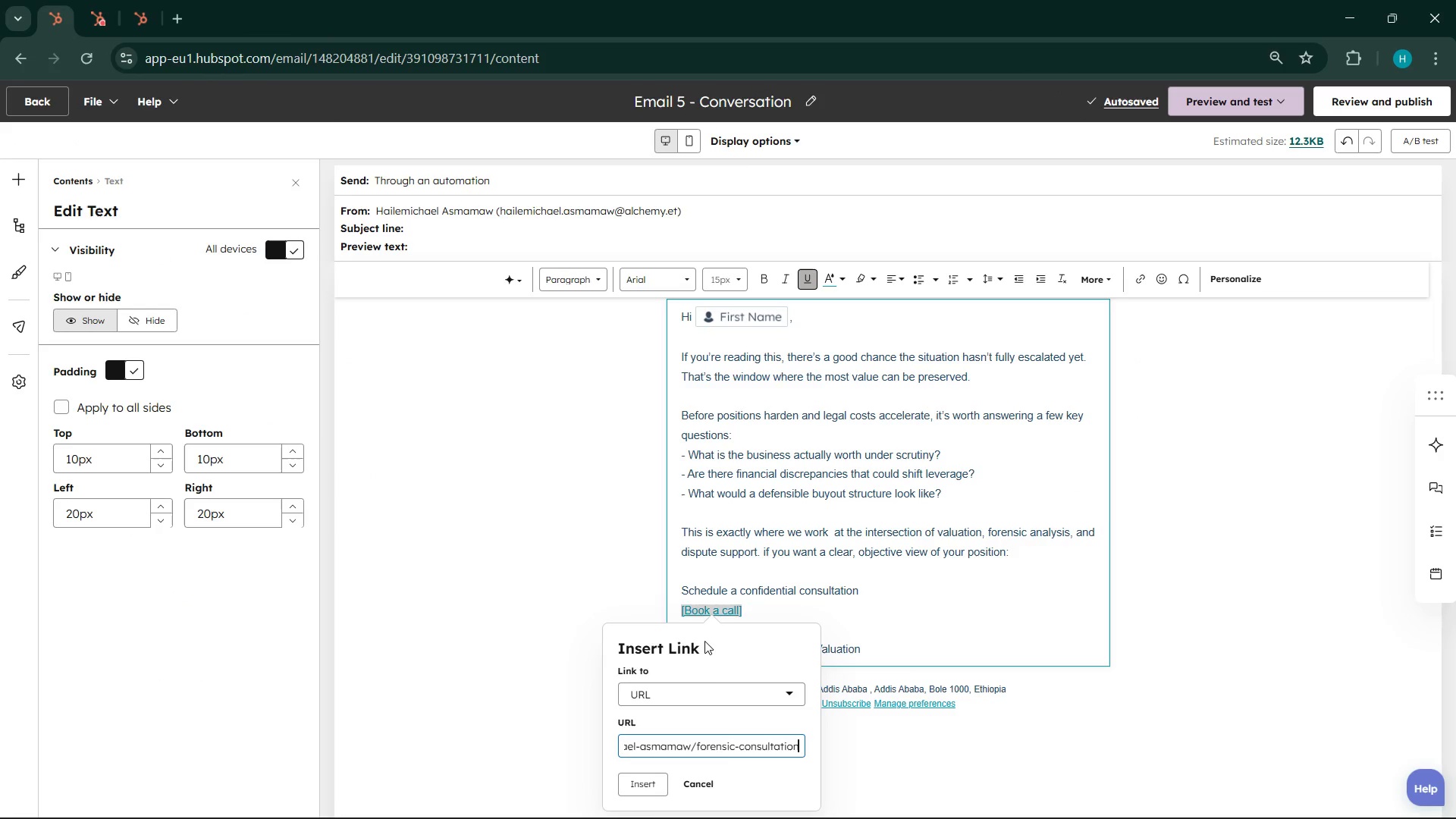 
scroll: coordinate [704, 641], scroll_direction: down, amount: 3.0
 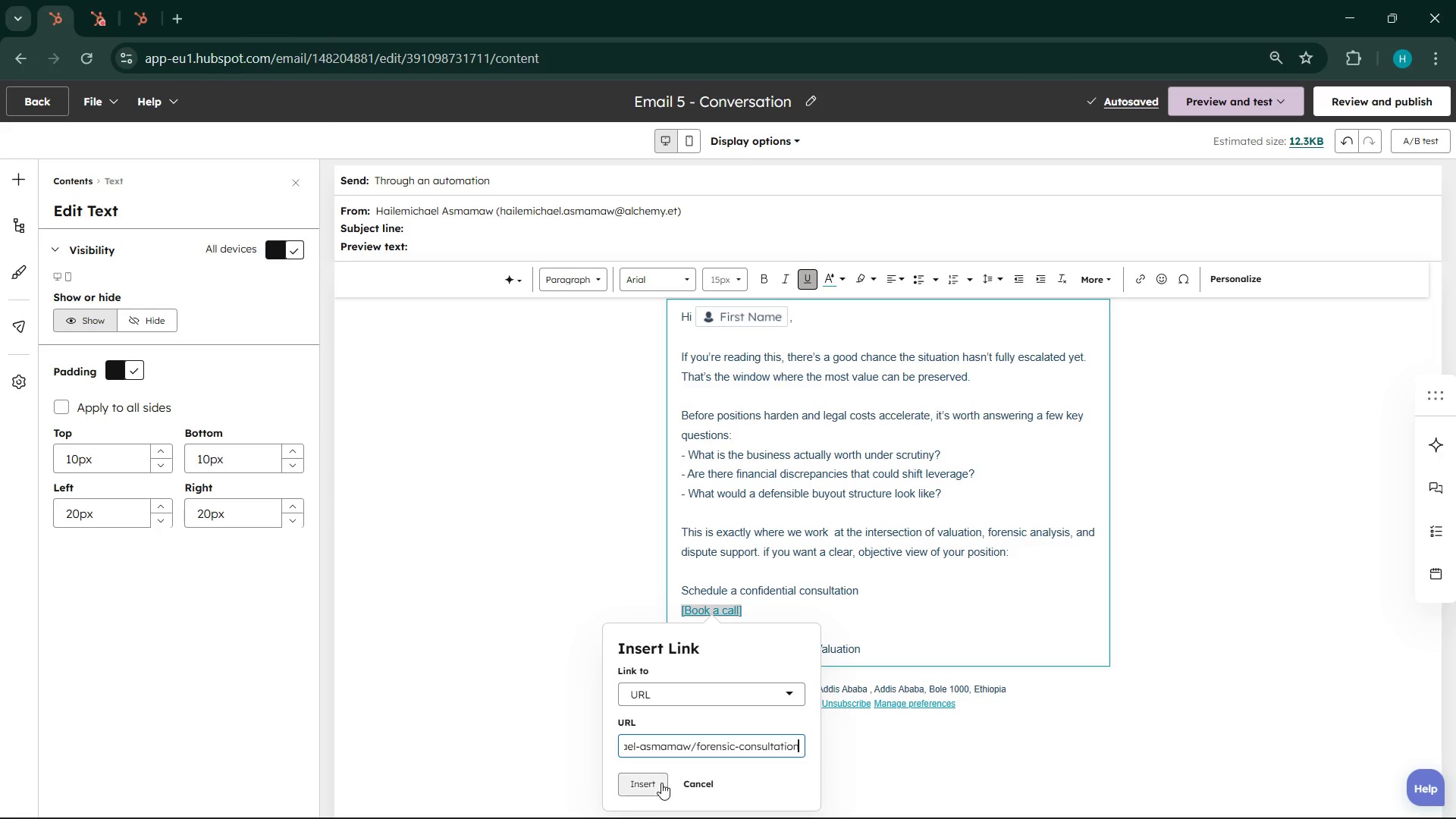 
left_click([661, 783])
 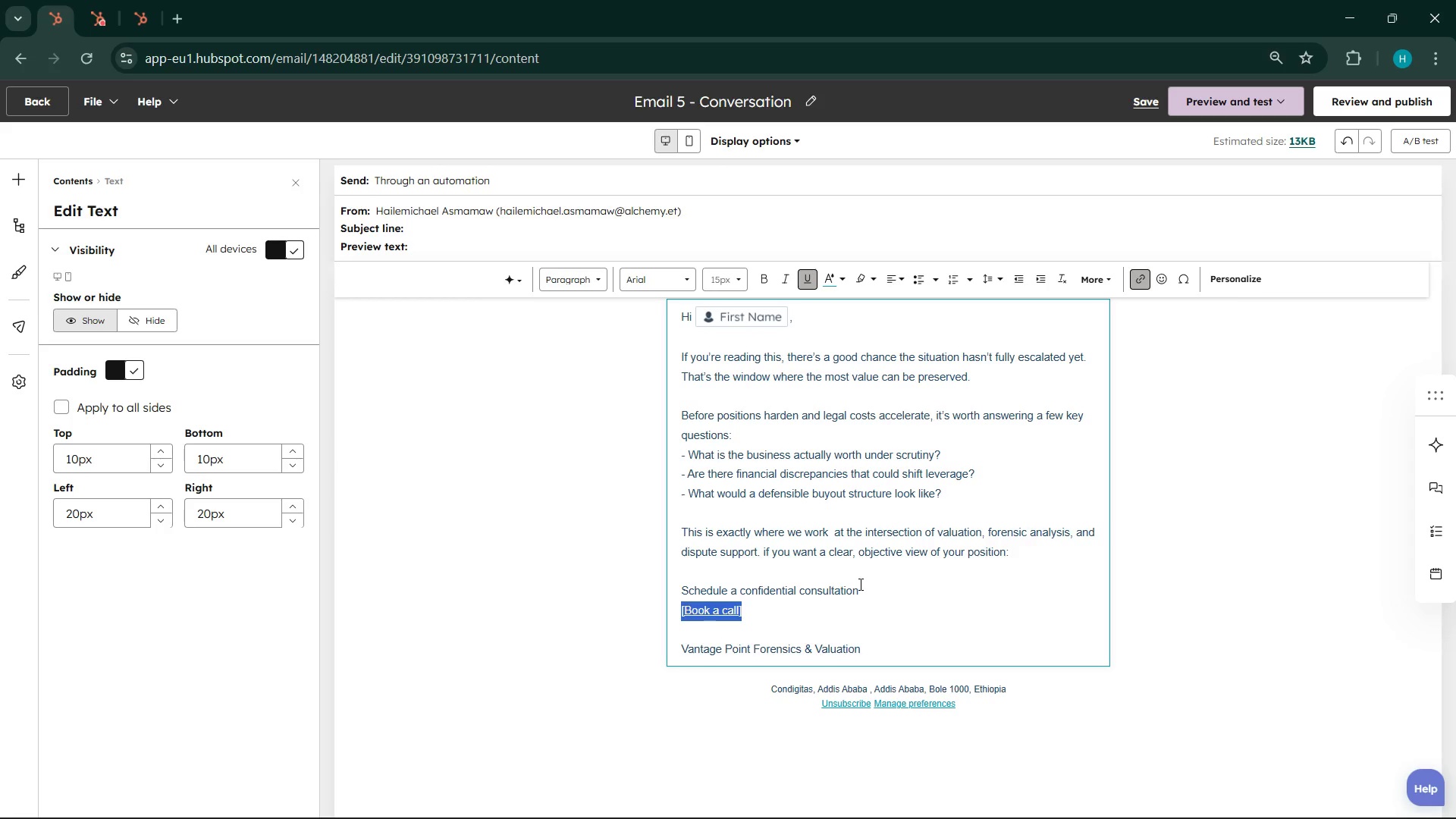 
left_click([870, 584])
 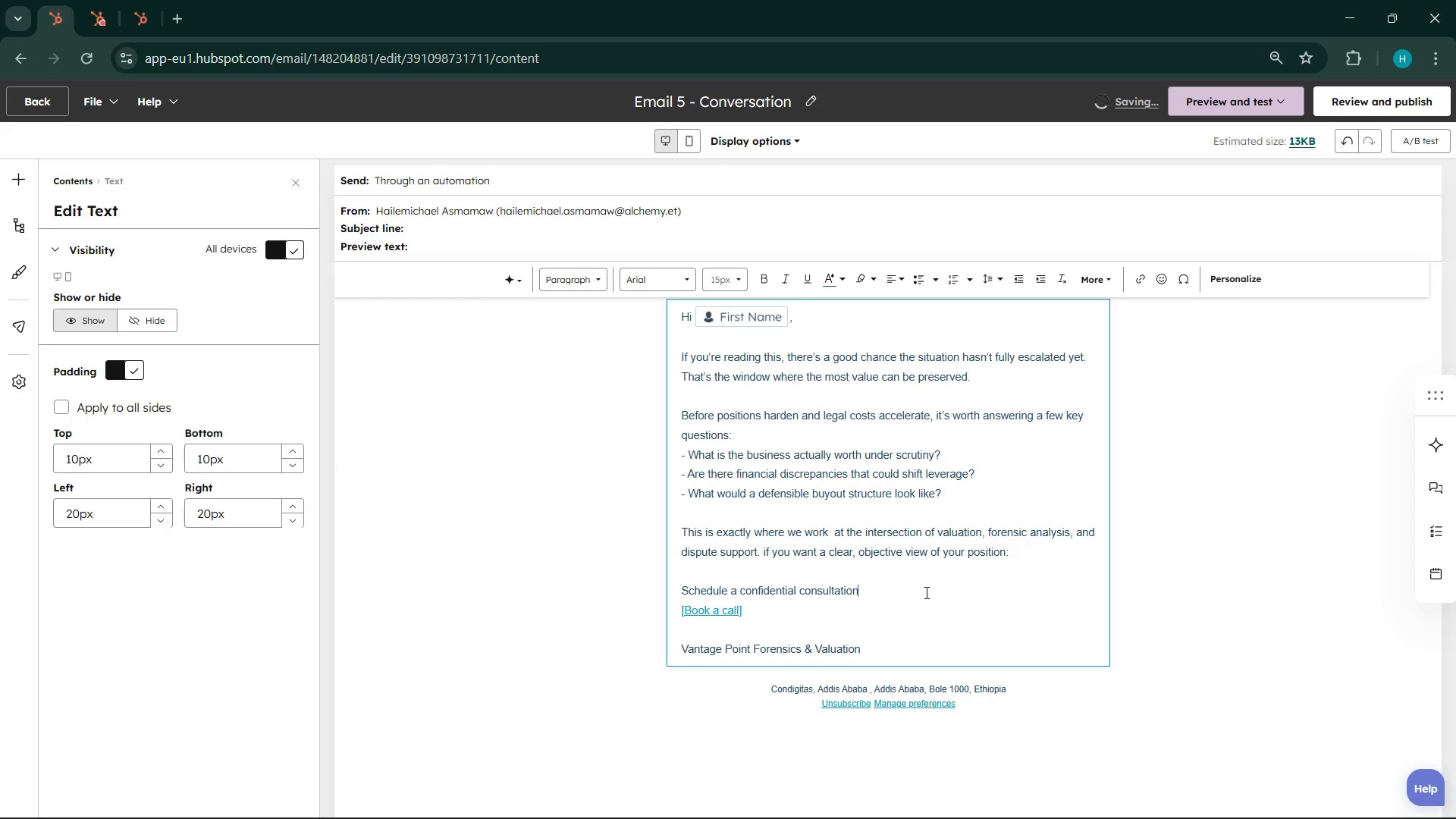 
key(Enter)
 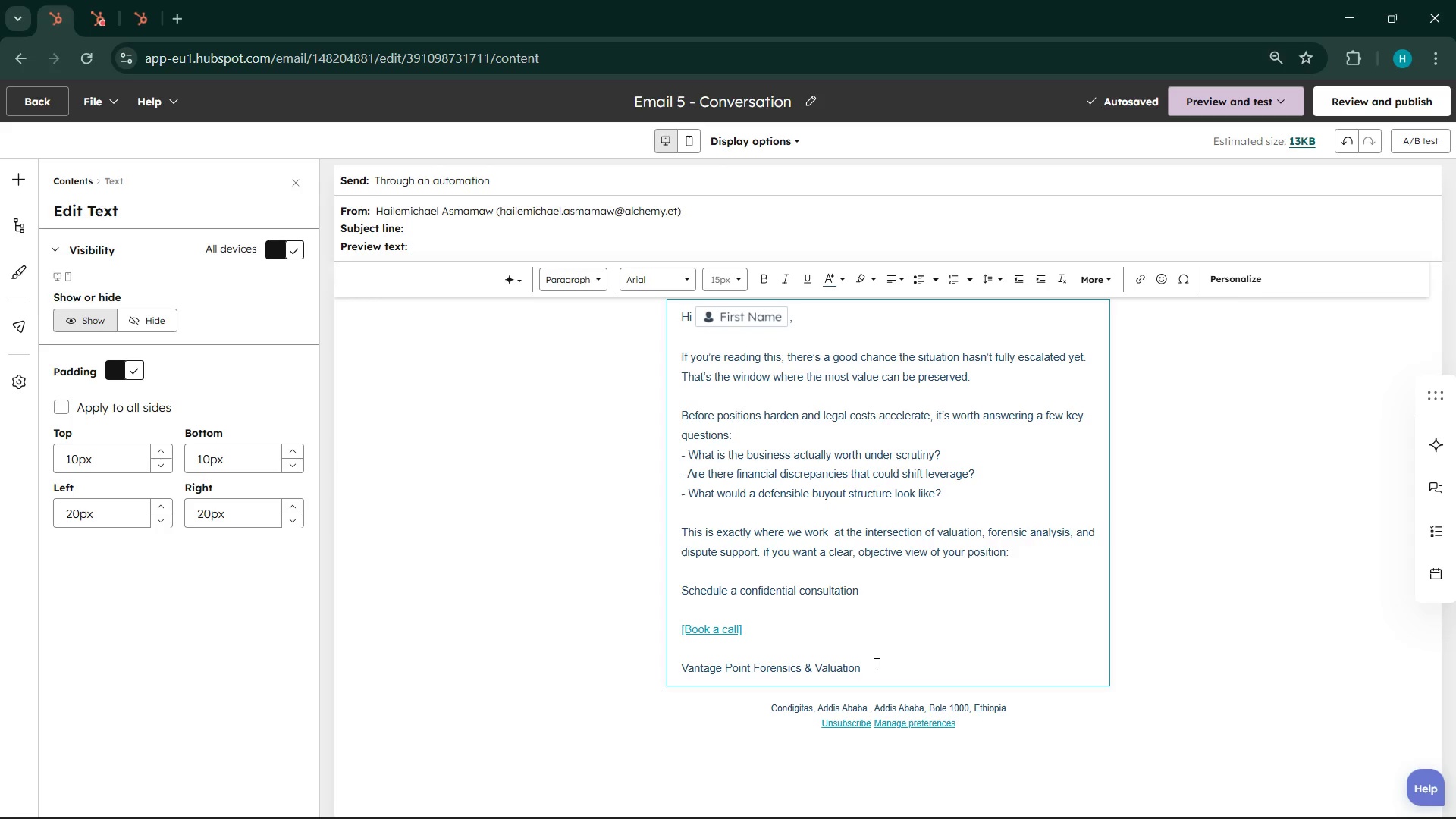 
wait(30.83)
 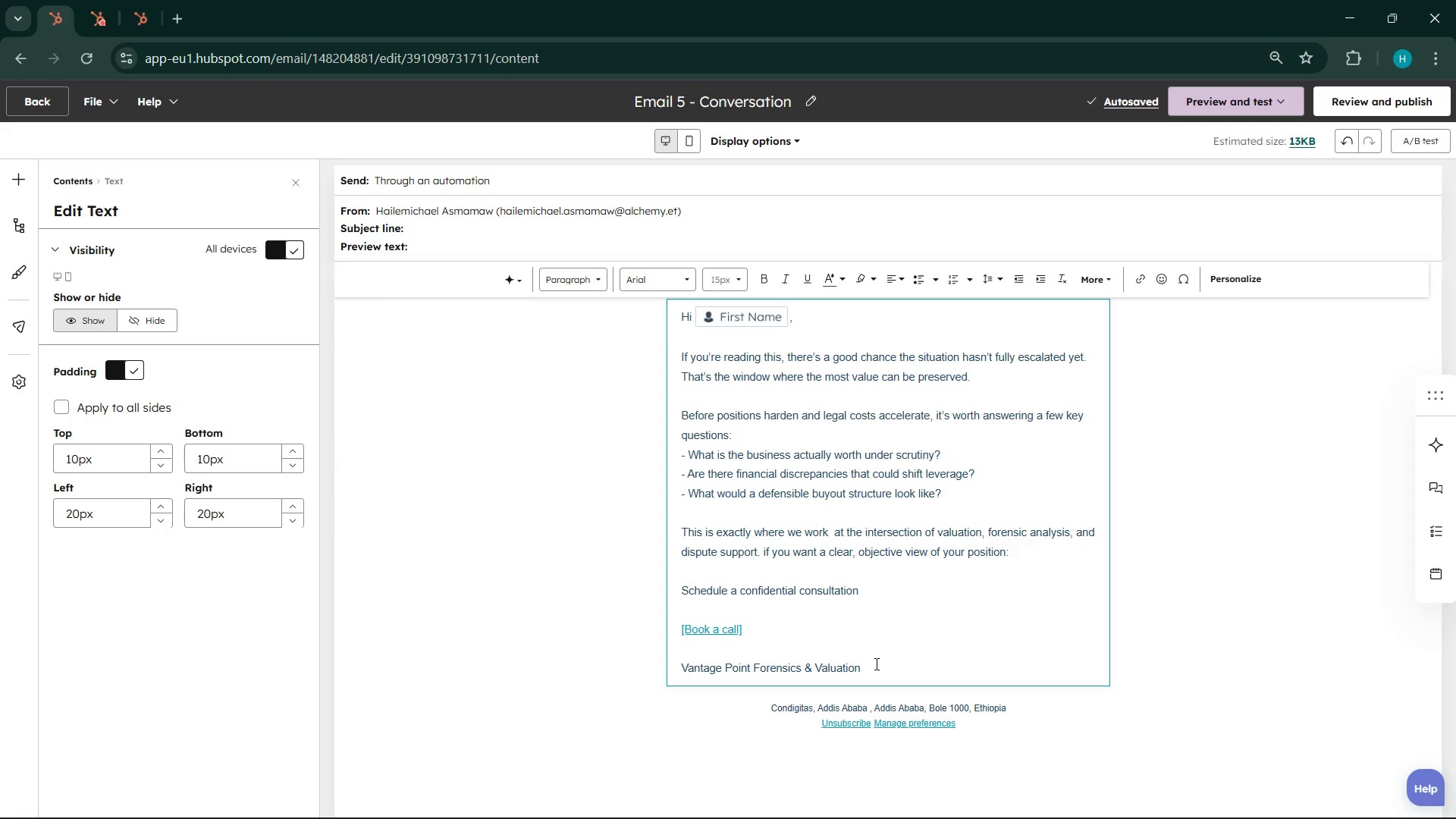 
left_click([1300, 529])
 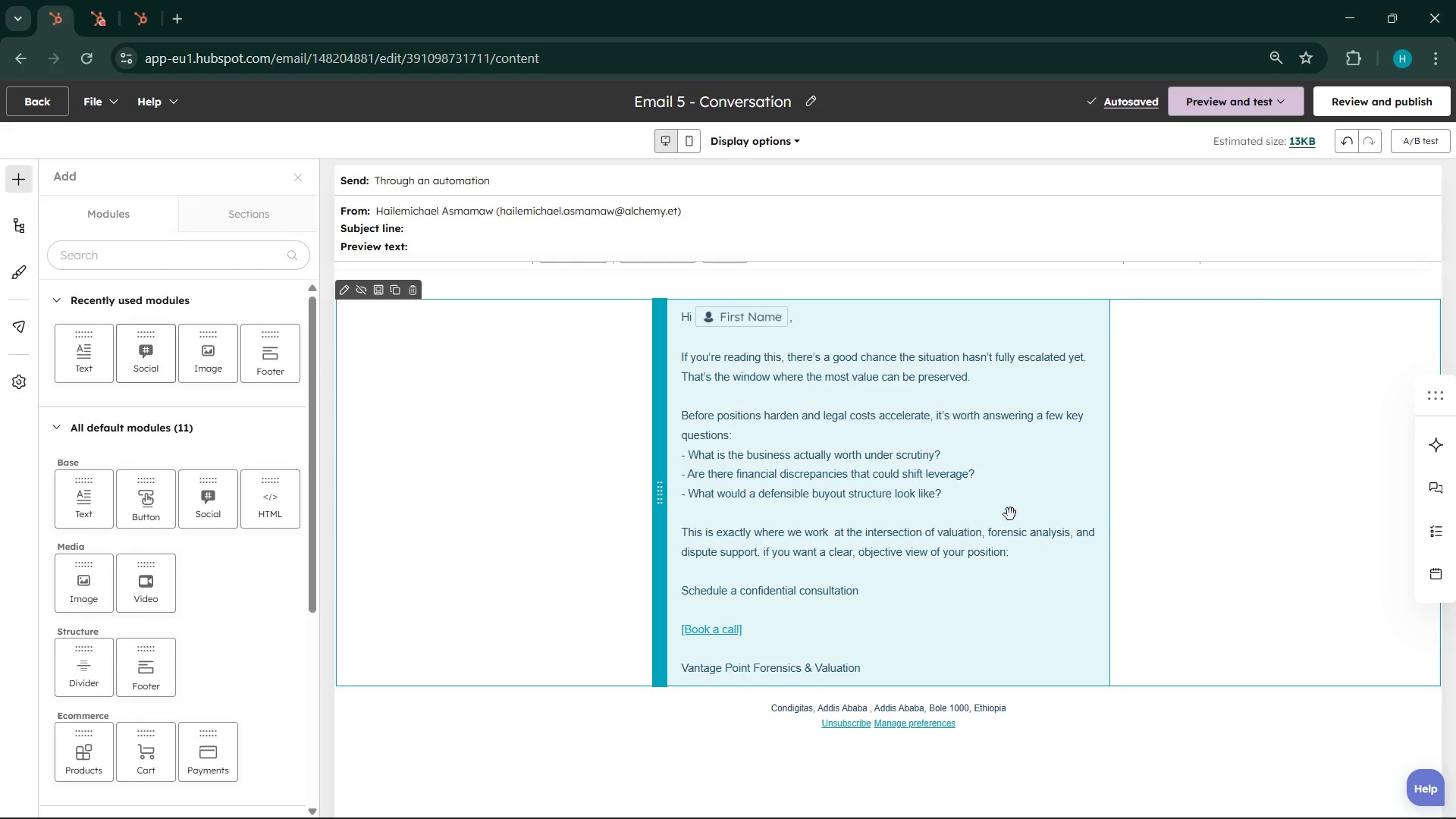 
scroll: coordinate [1010, 514], scroll_direction: up, amount: 2.0
 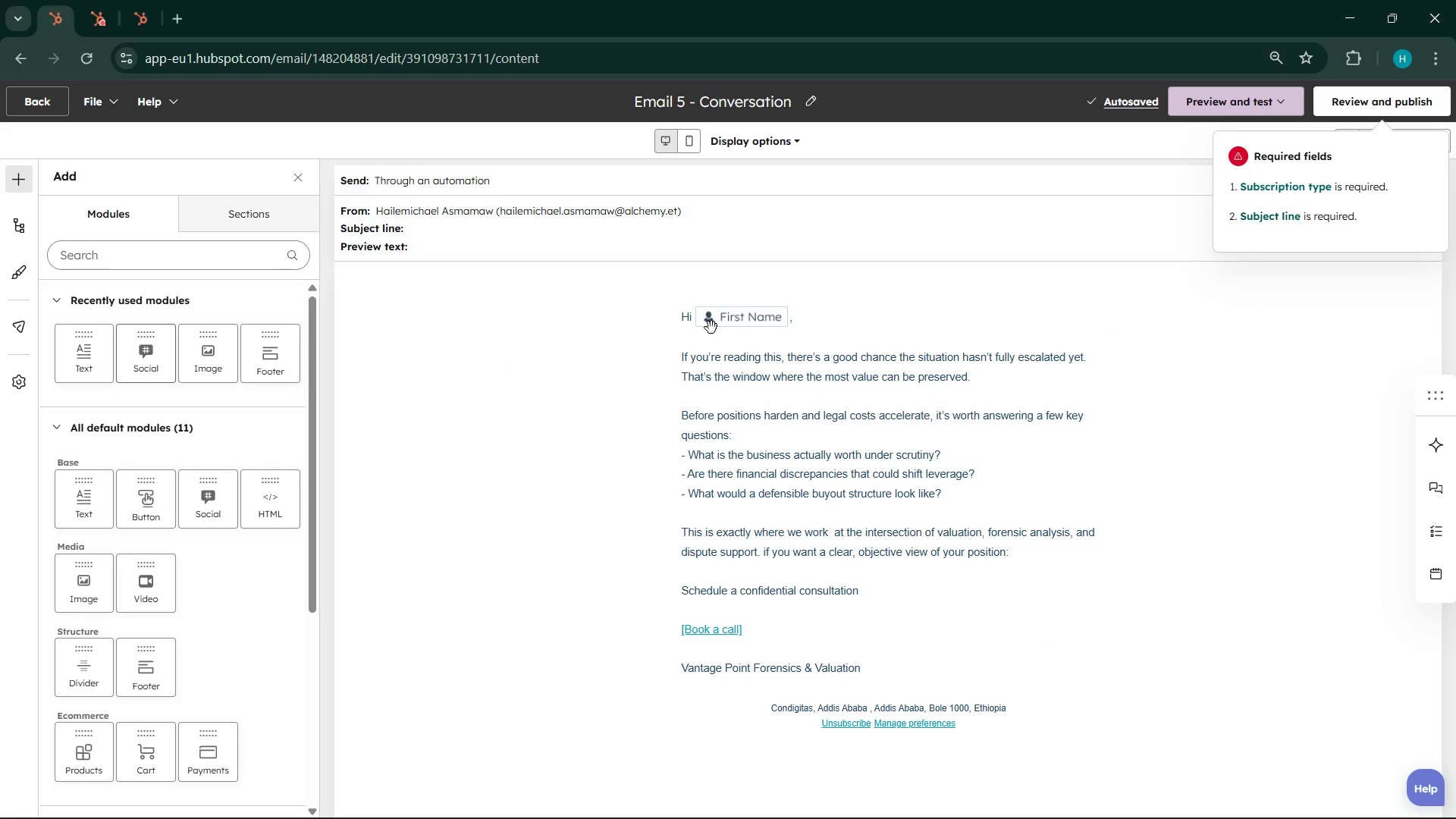 
left_click([541, 227])
 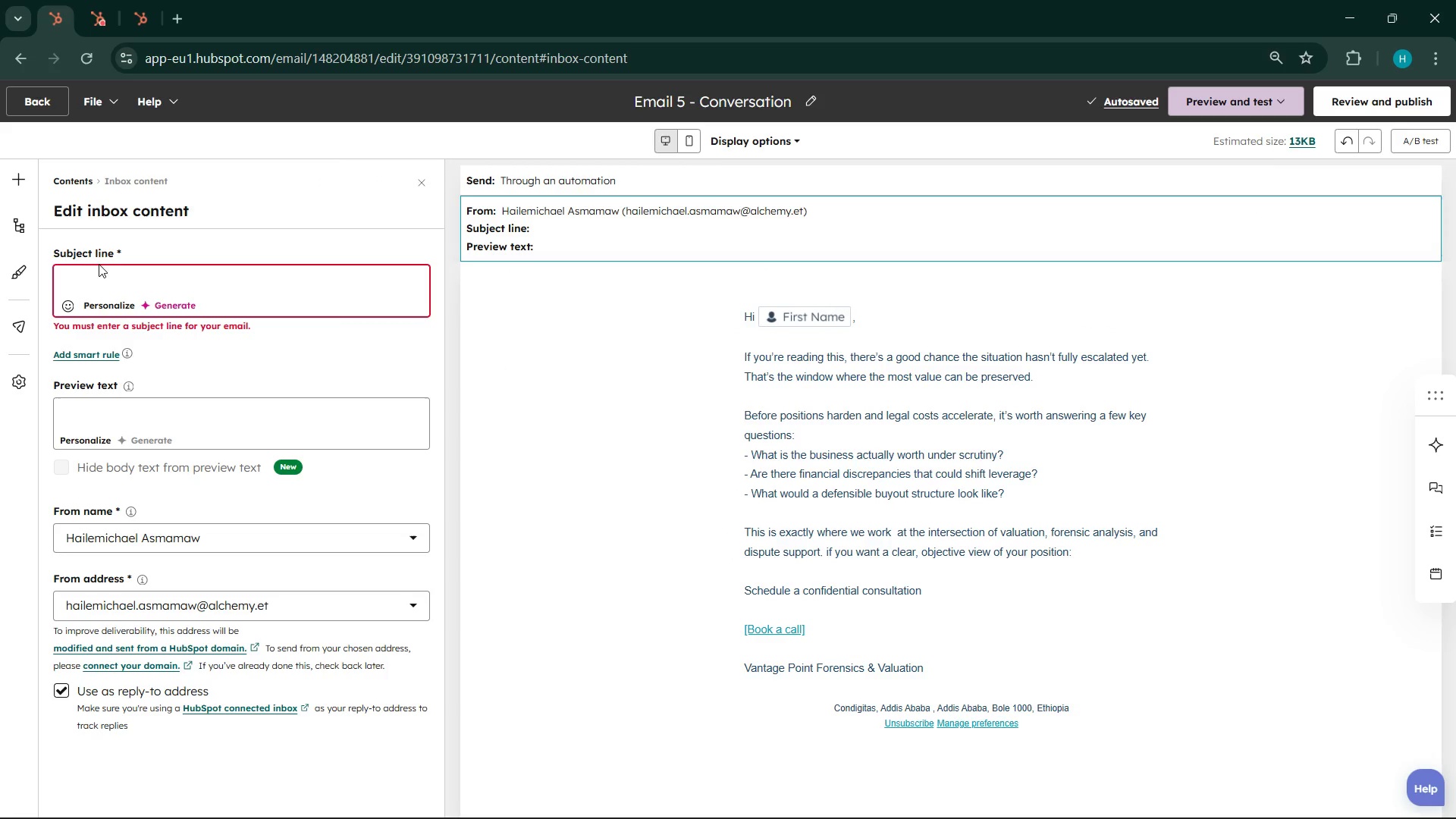 
left_click([118, 271])
 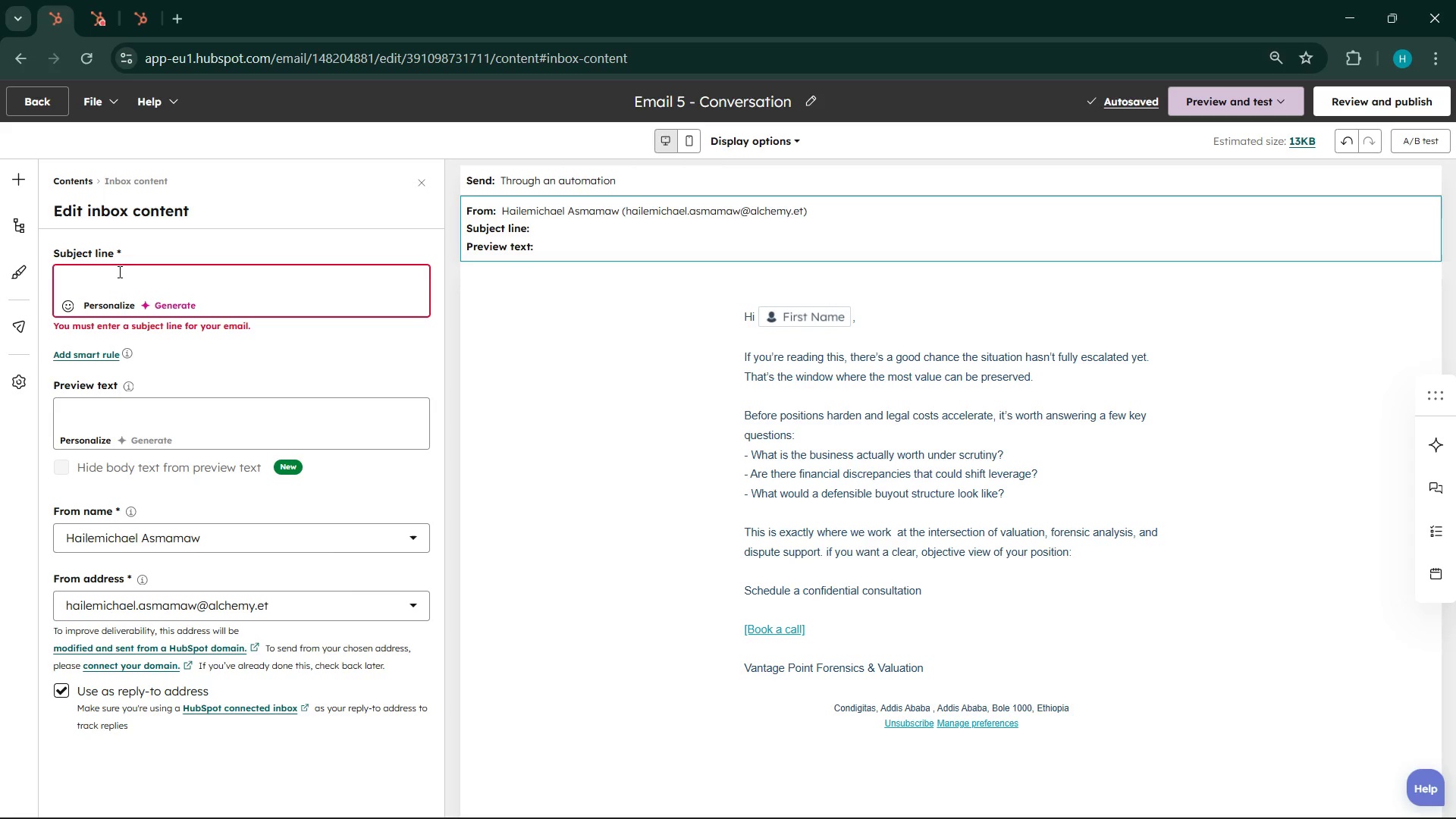 
wait(23.54)
 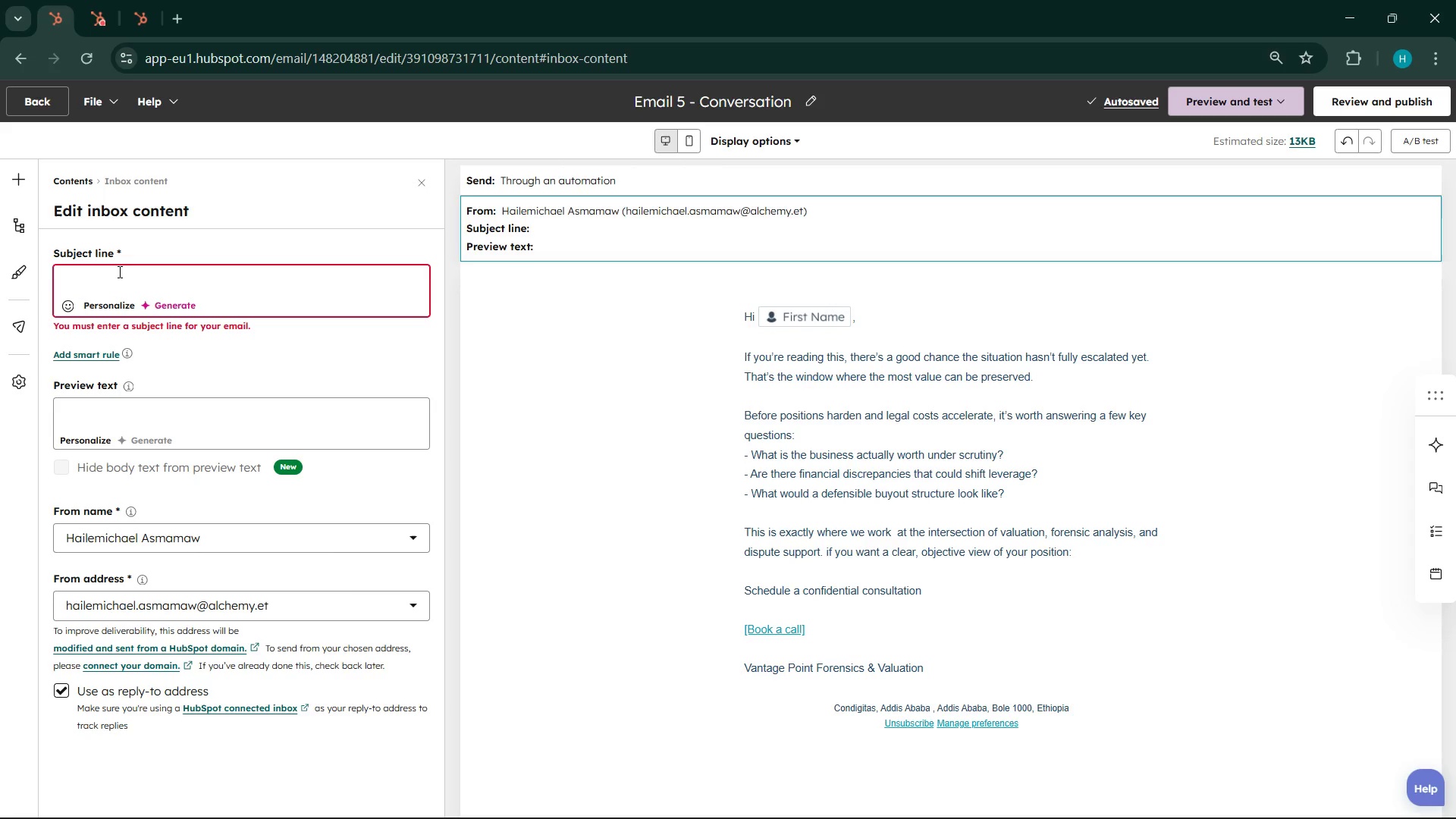 
mouse_move([39, 321])
 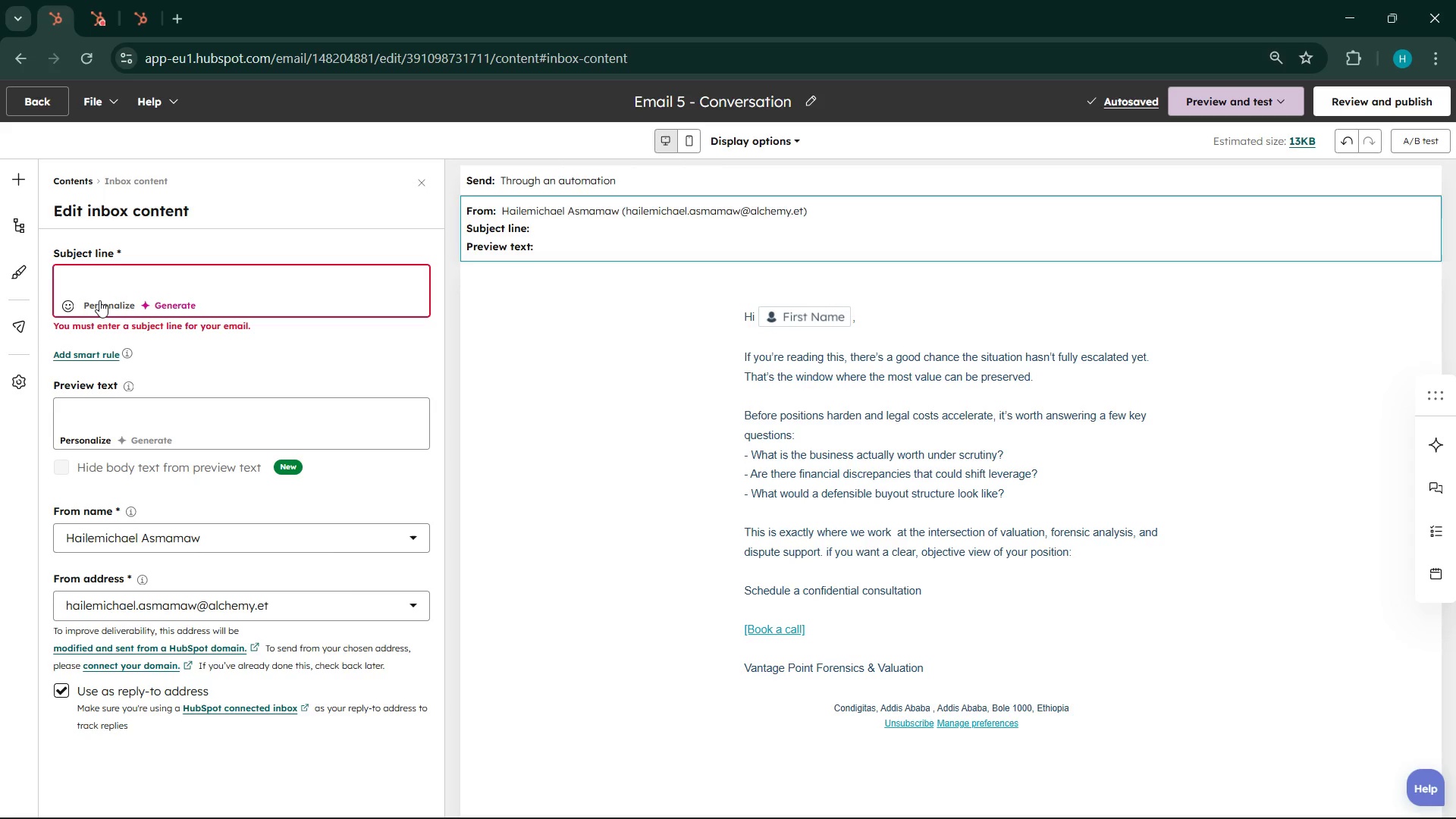 
type(before Bo)
key(Backspace)
type(efore )
 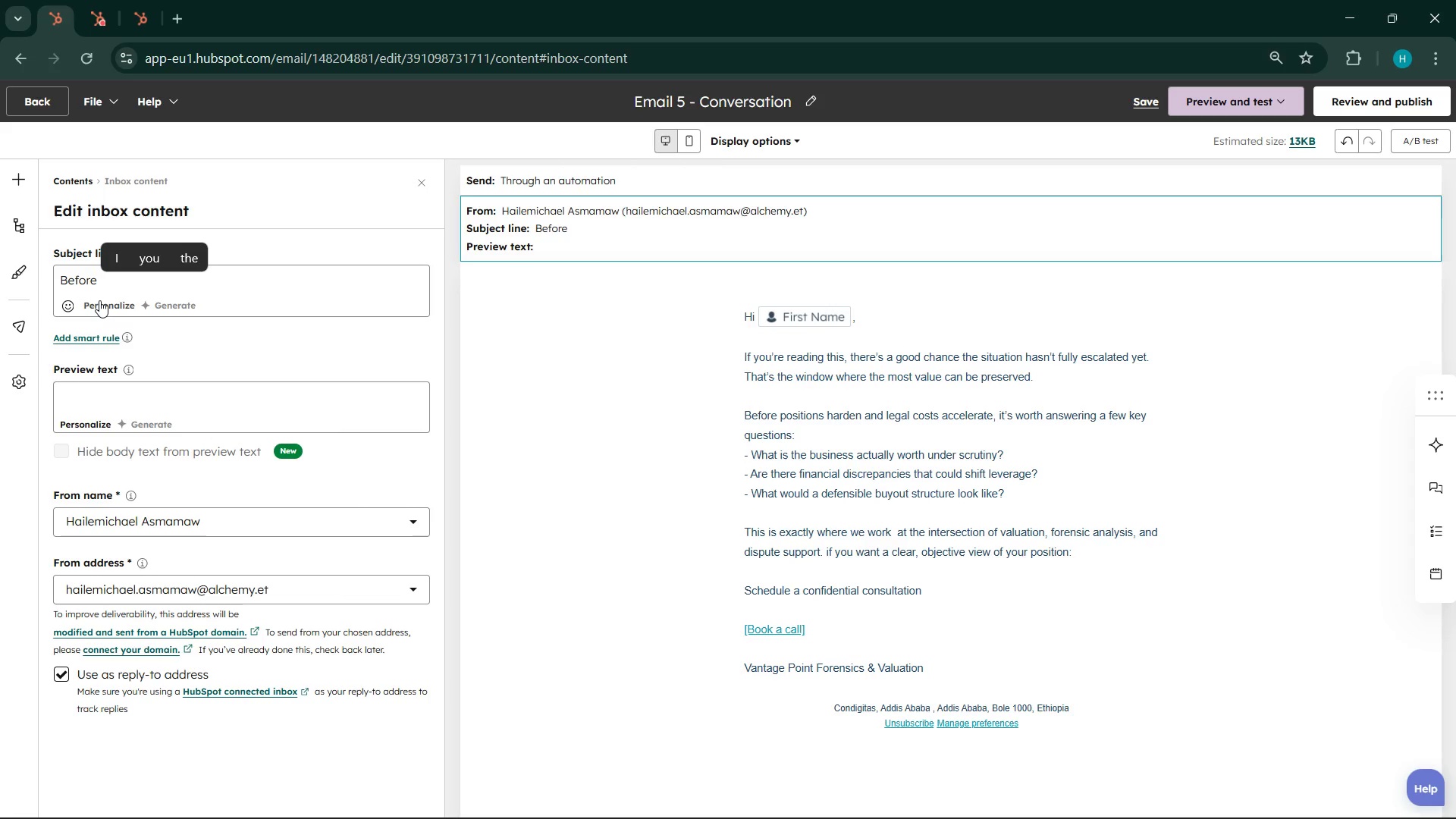 
wait(7.19)
 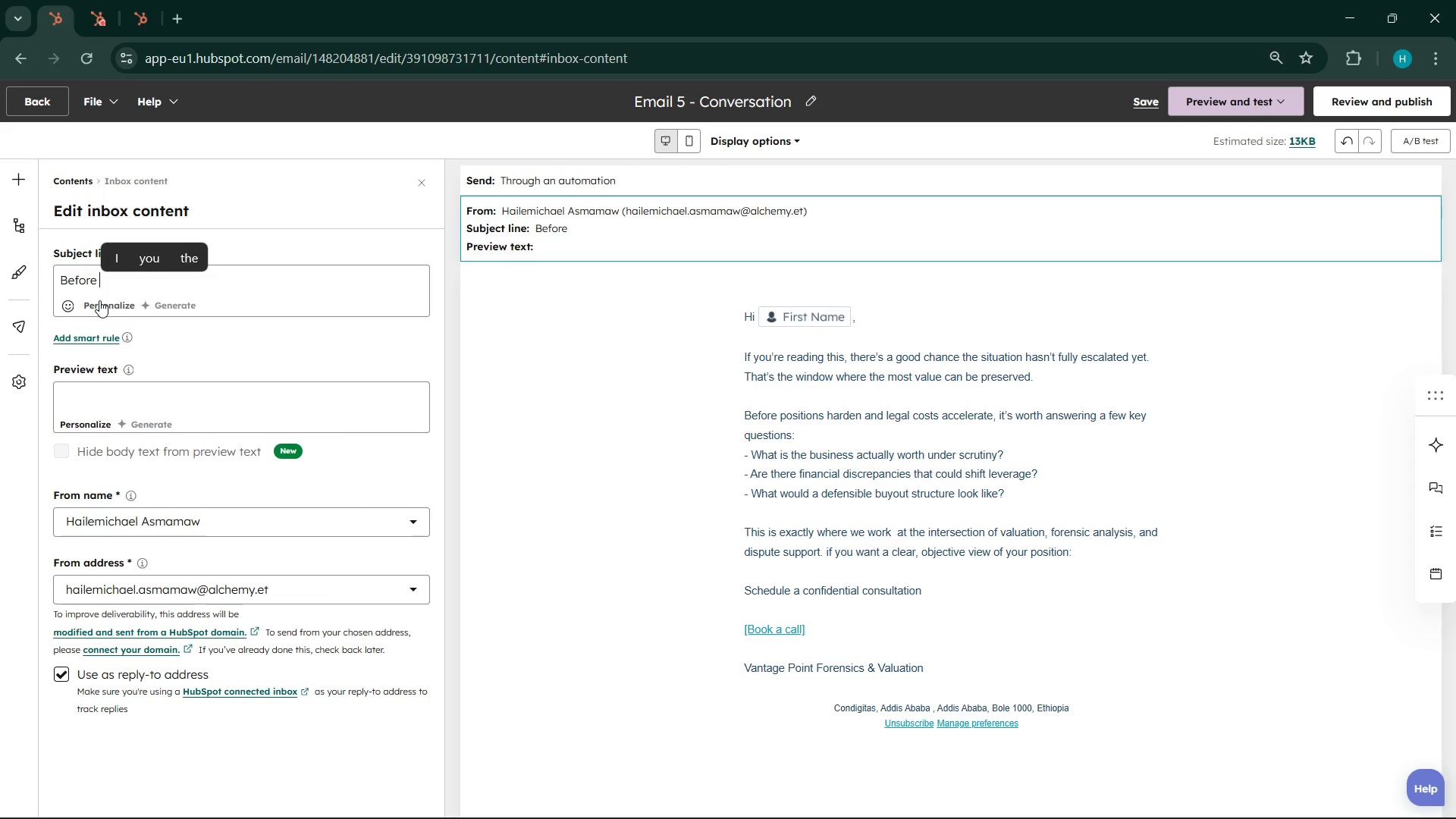 
type(Y)
key(Backspace)
type(This )
key(Backspace)
key(Backspace)
key(Backspace)
key(Backspace)
key(Backspace)
type(this turns into )
 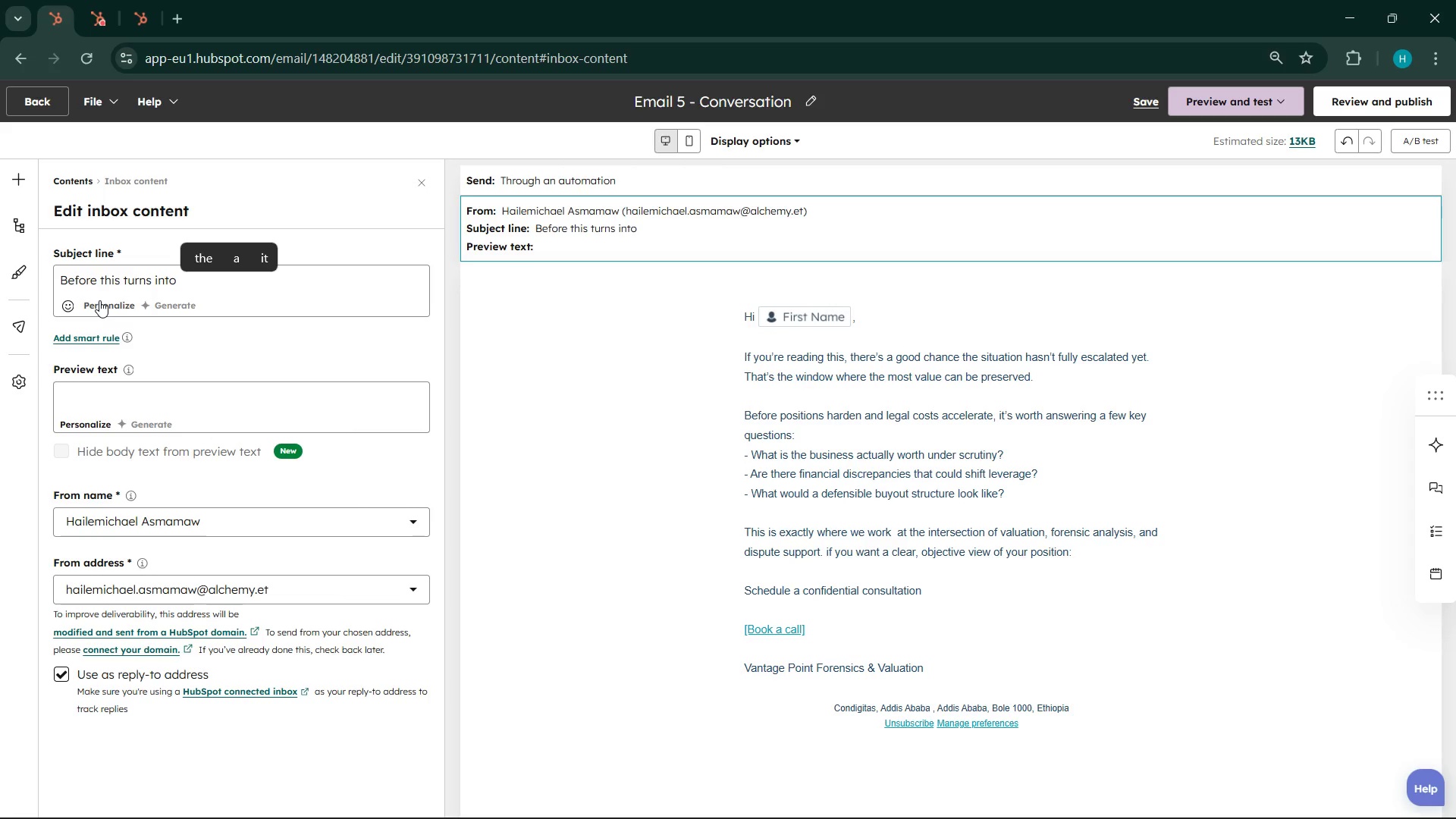 
type(litigation)
 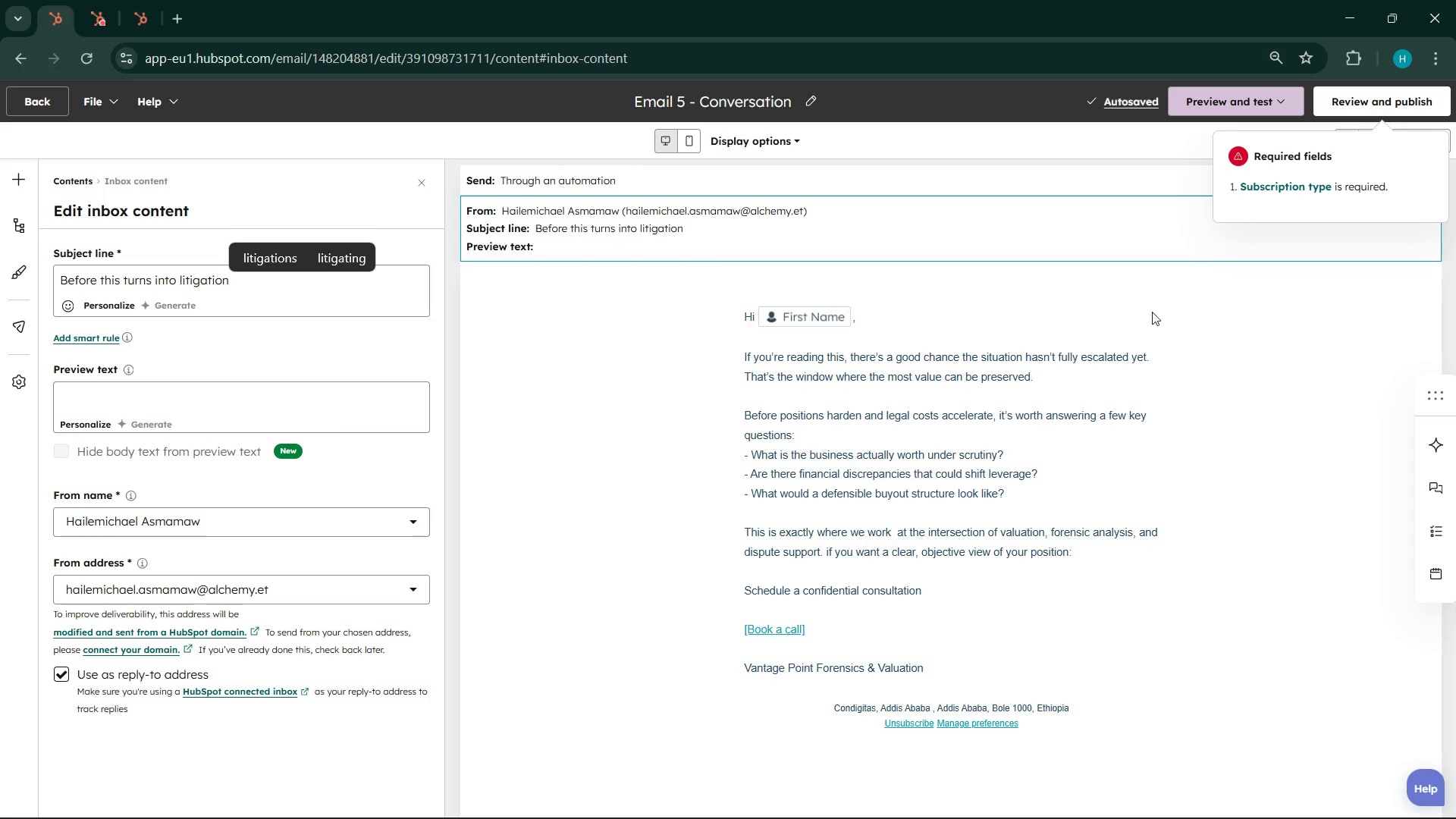 
left_click([1288, 179])
 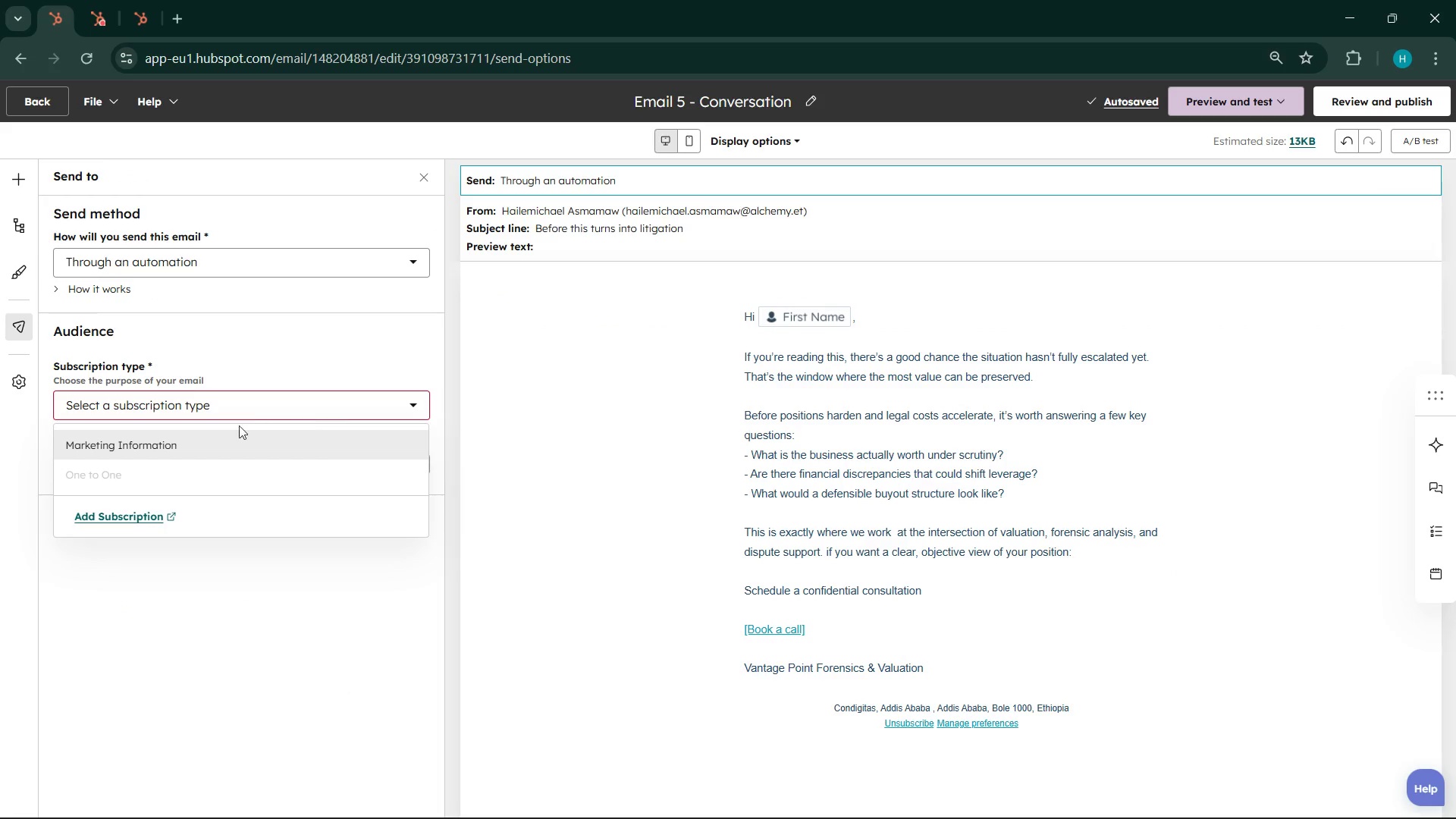 
left_click([218, 442])
 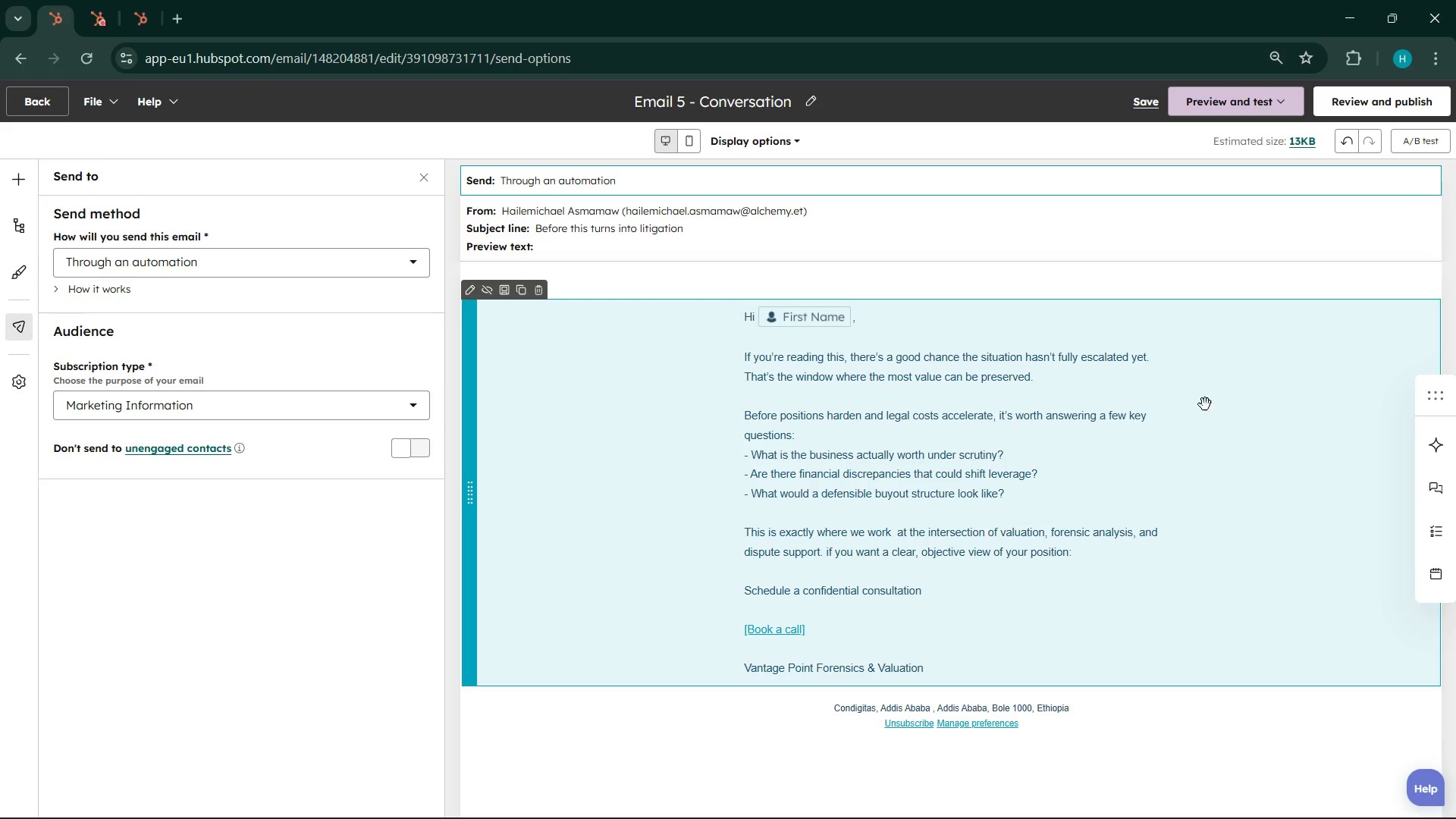 
scroll: coordinate [1186, 412], scroll_direction: down, amount: 1.0
 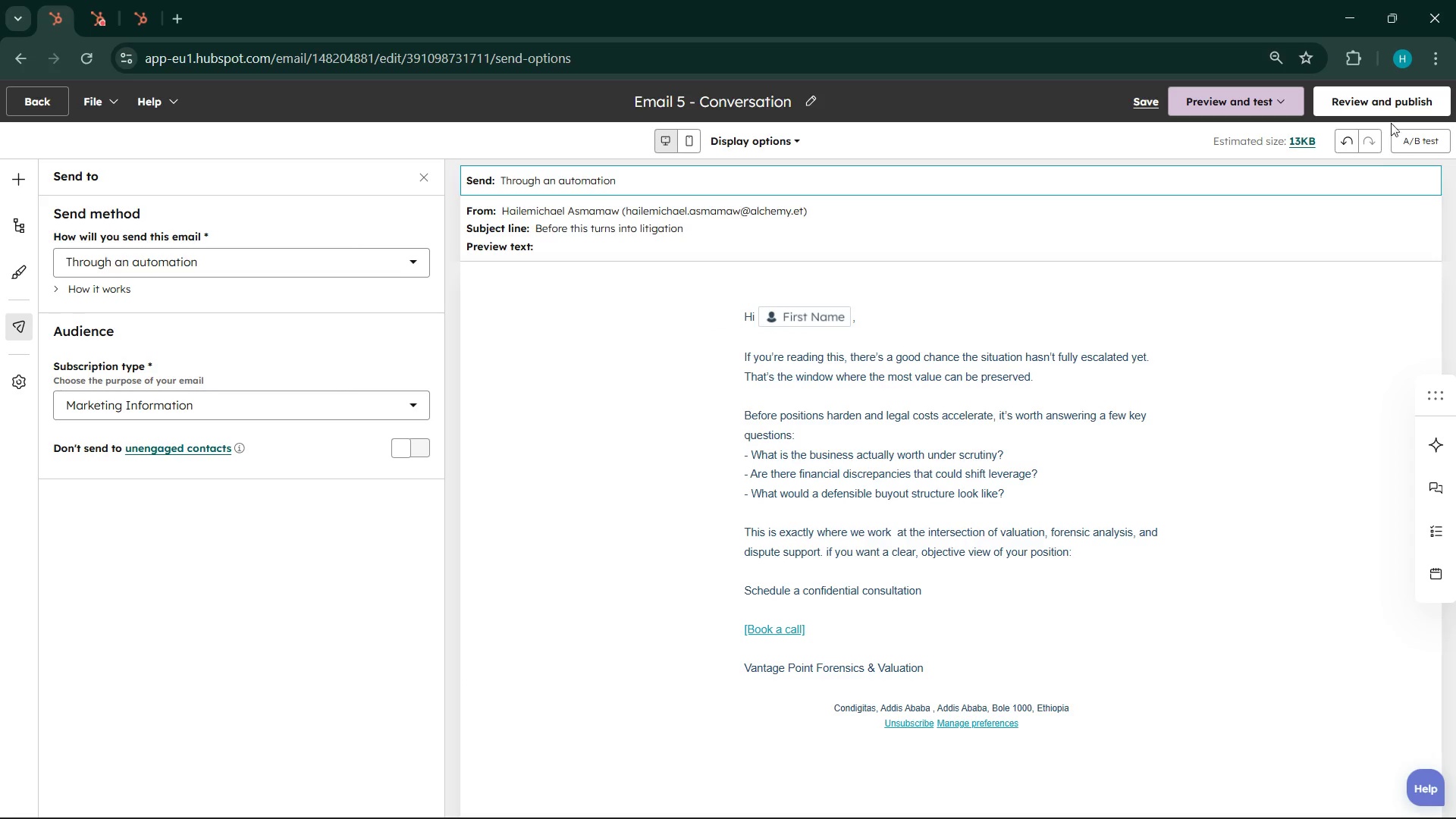 
left_click([1397, 97])
 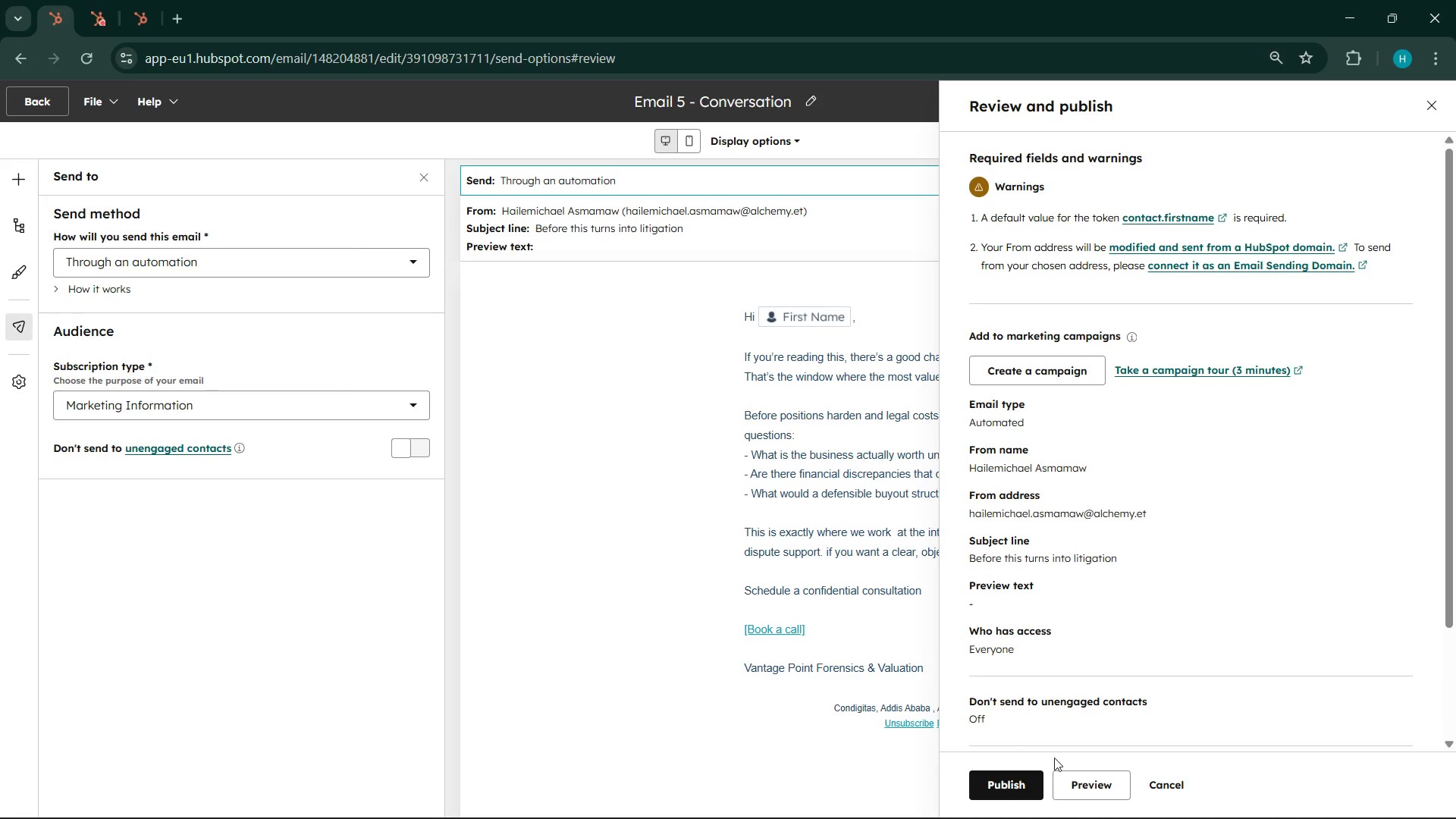 
left_click([1007, 787])
 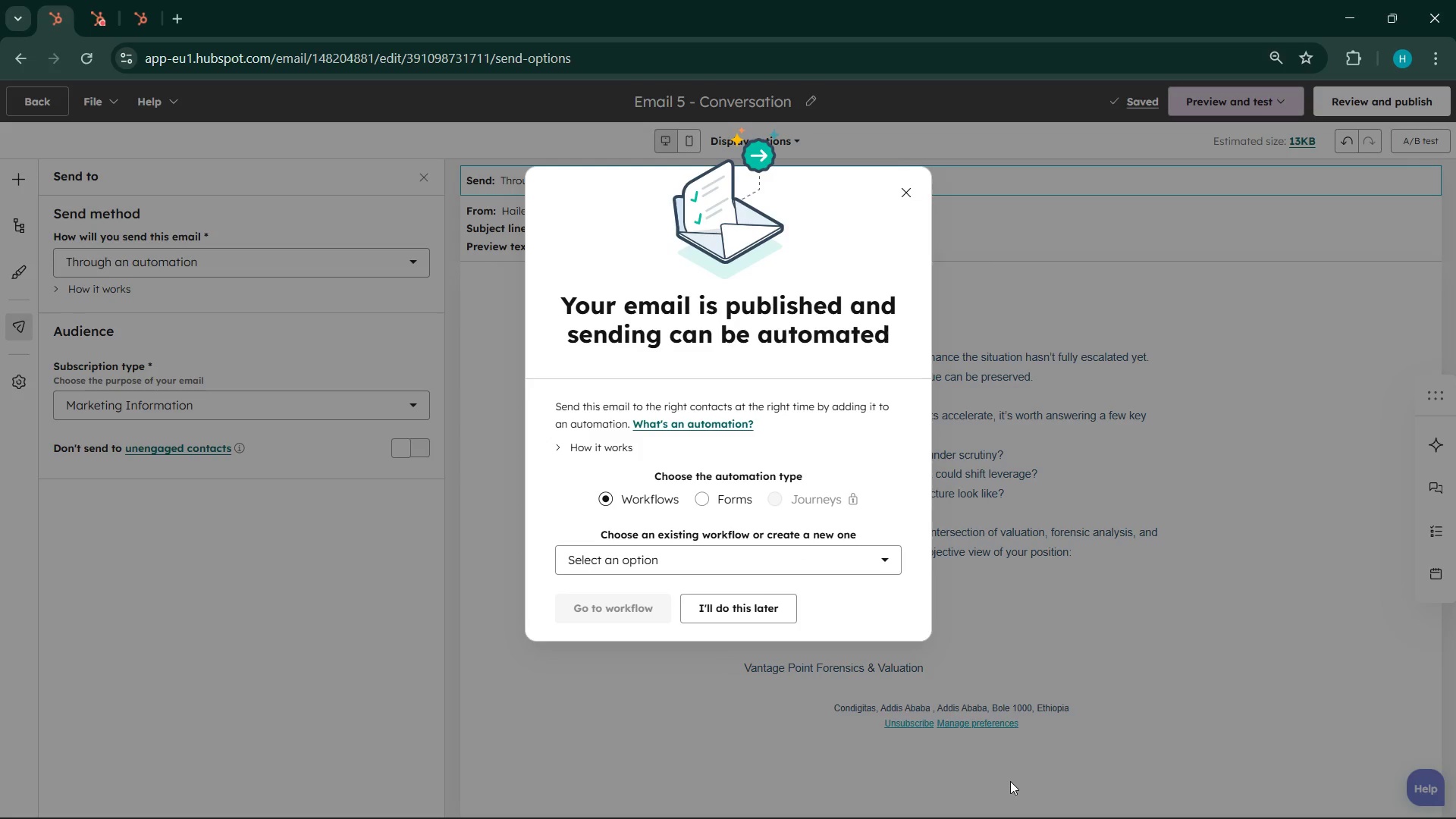 
wait(6.61)
 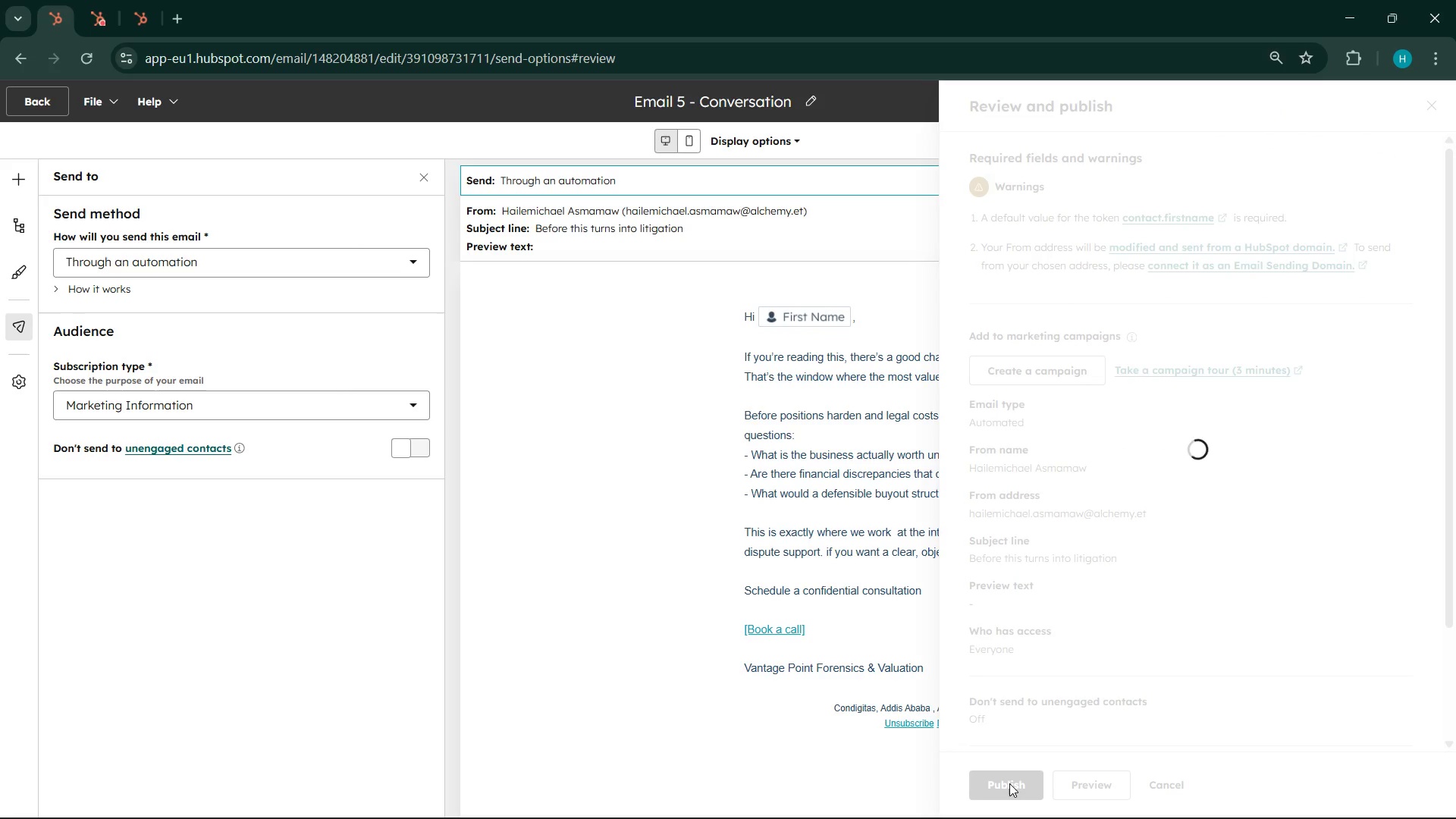 
left_click([780, 607])
 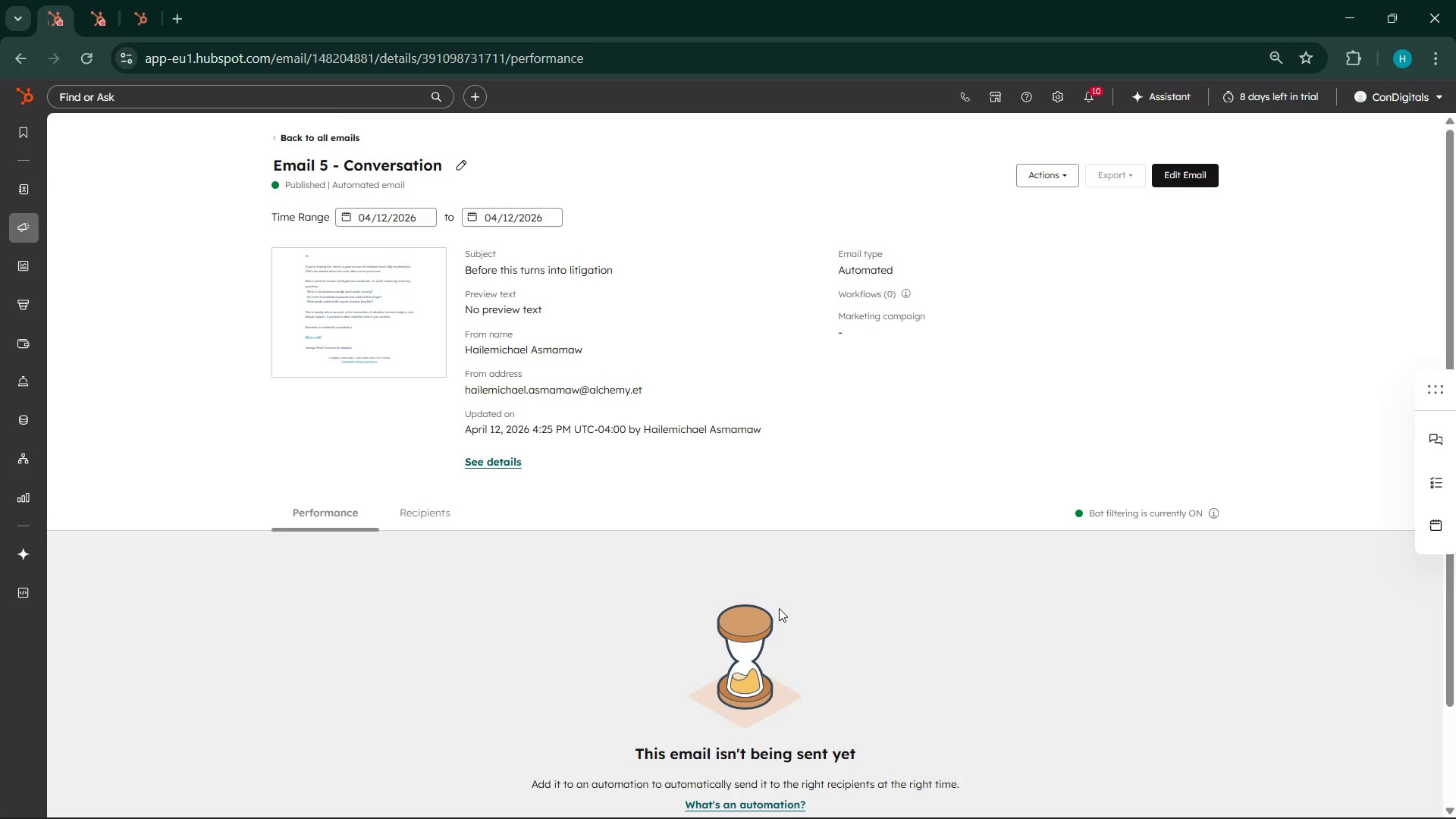 
wait(49.14)
 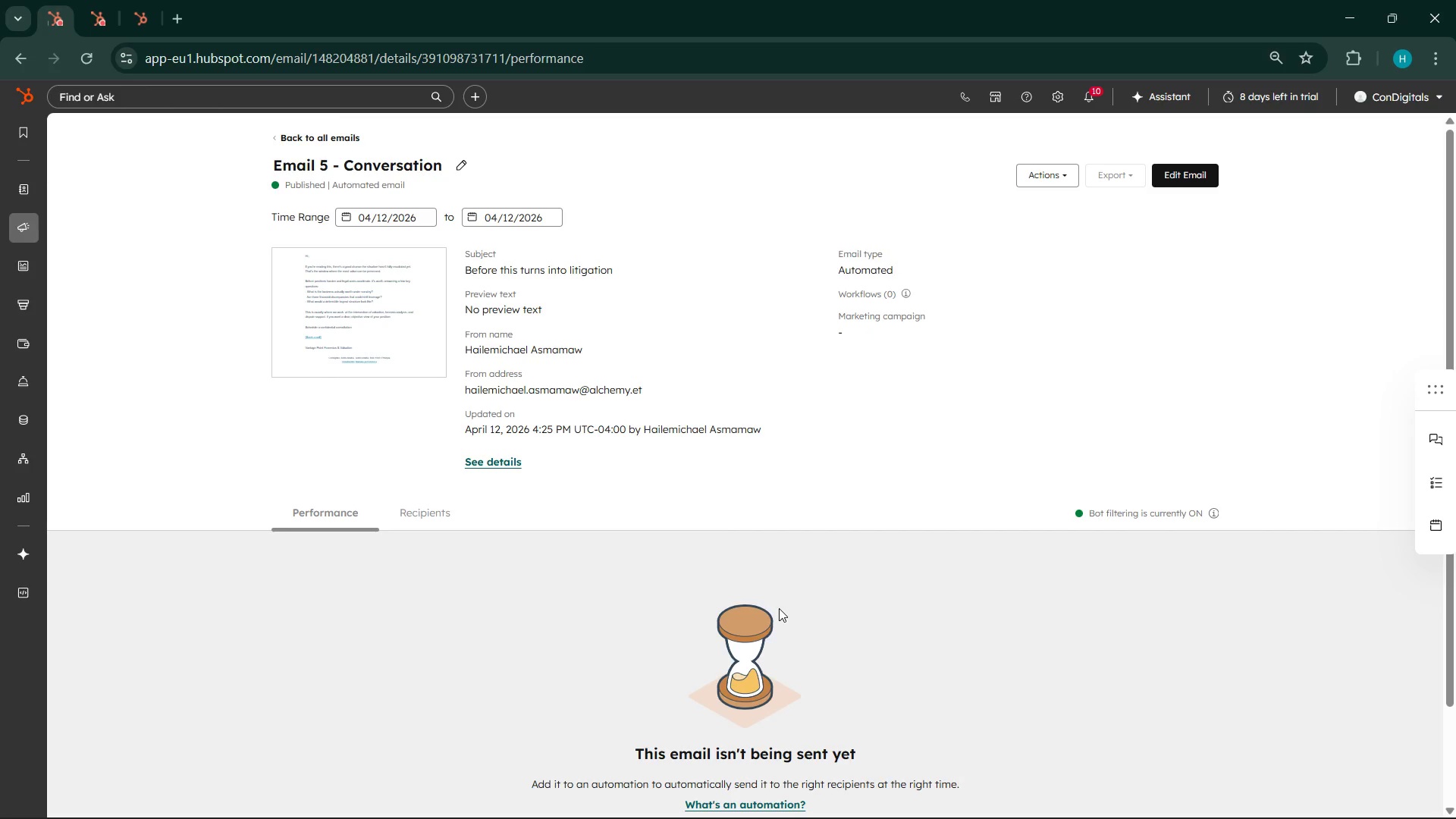 
left_click([85, 0])
 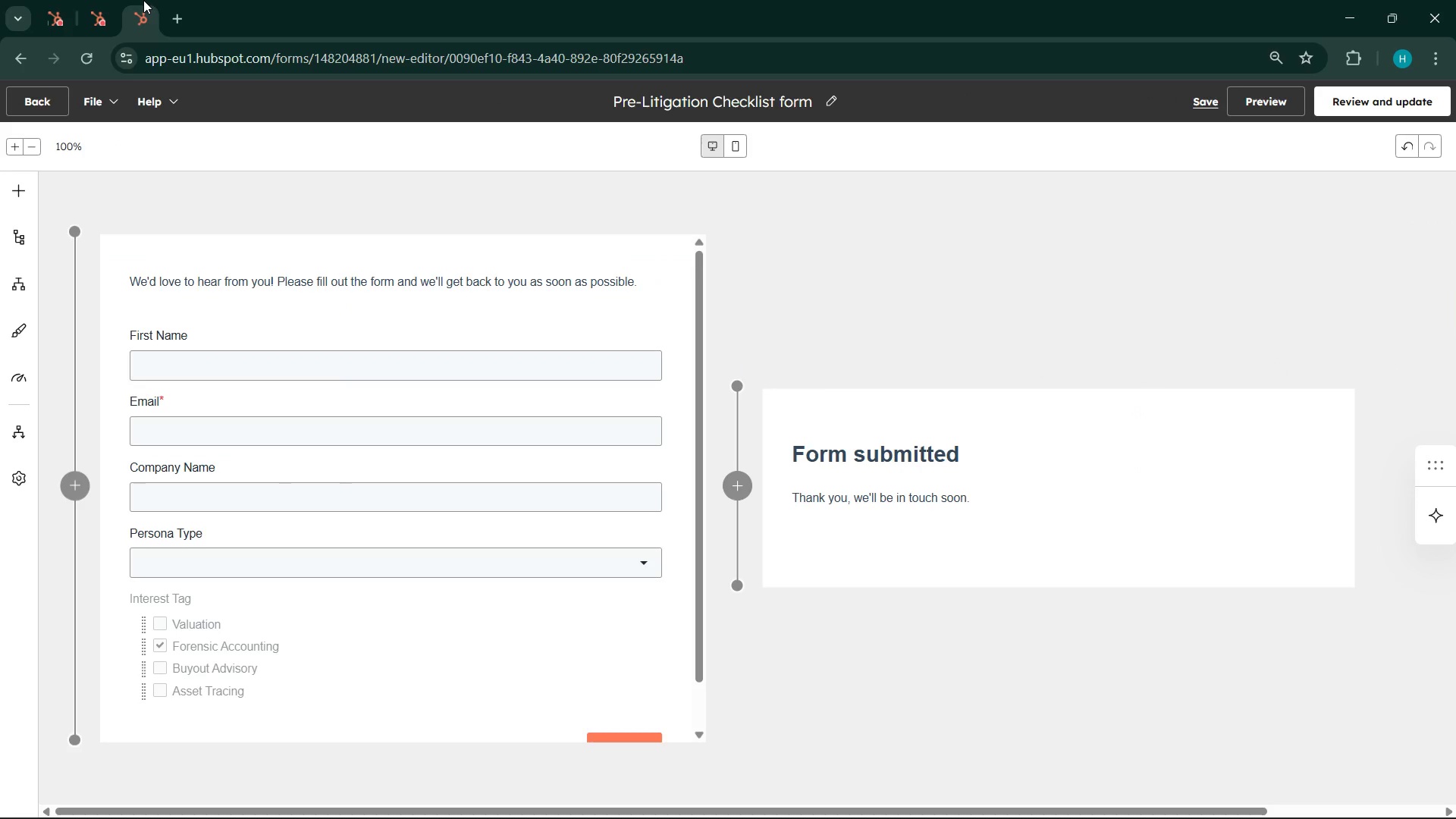 
wait(7.22)
 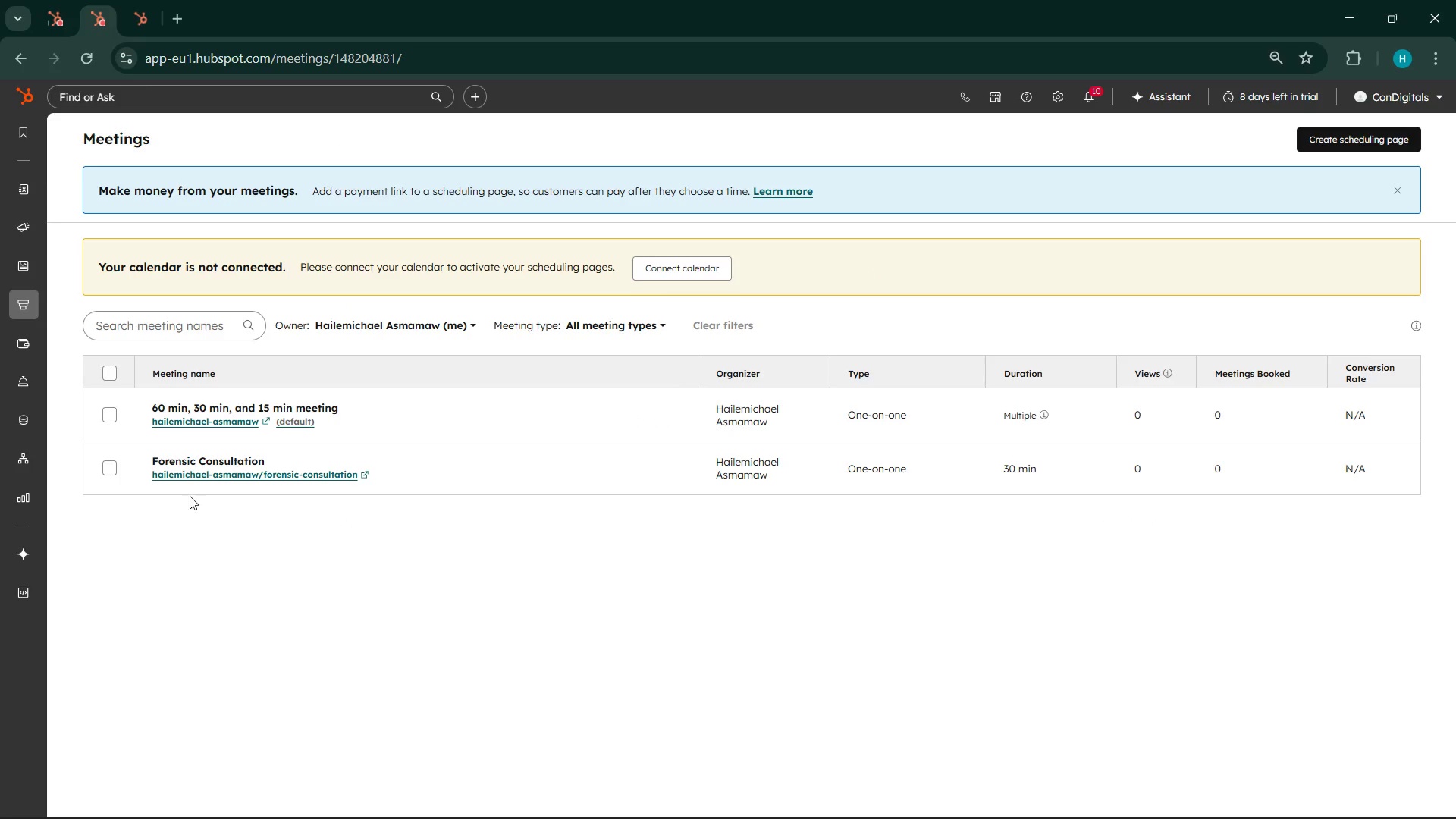 
left_click([29, 95])
 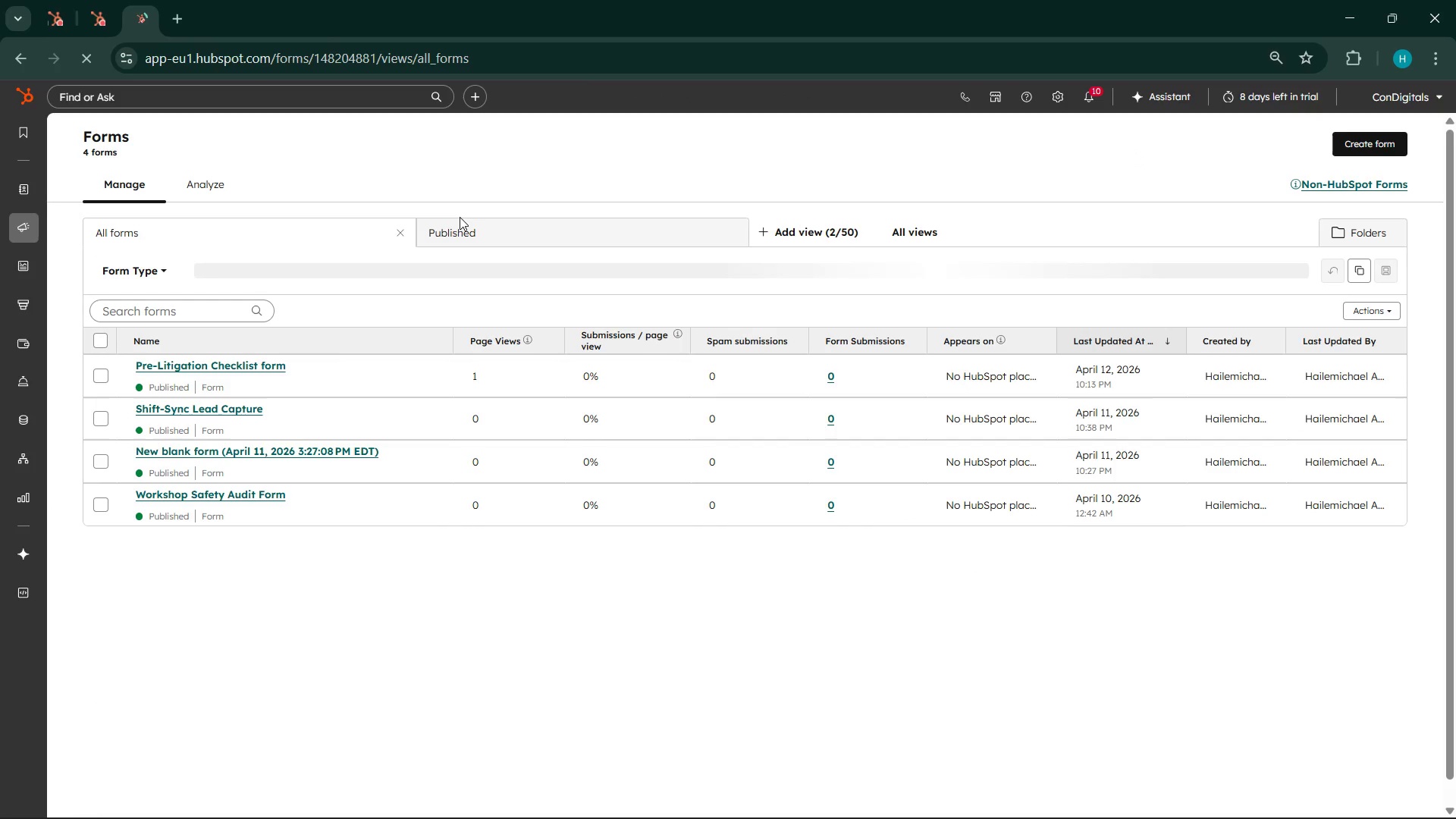 
wait(6.8)
 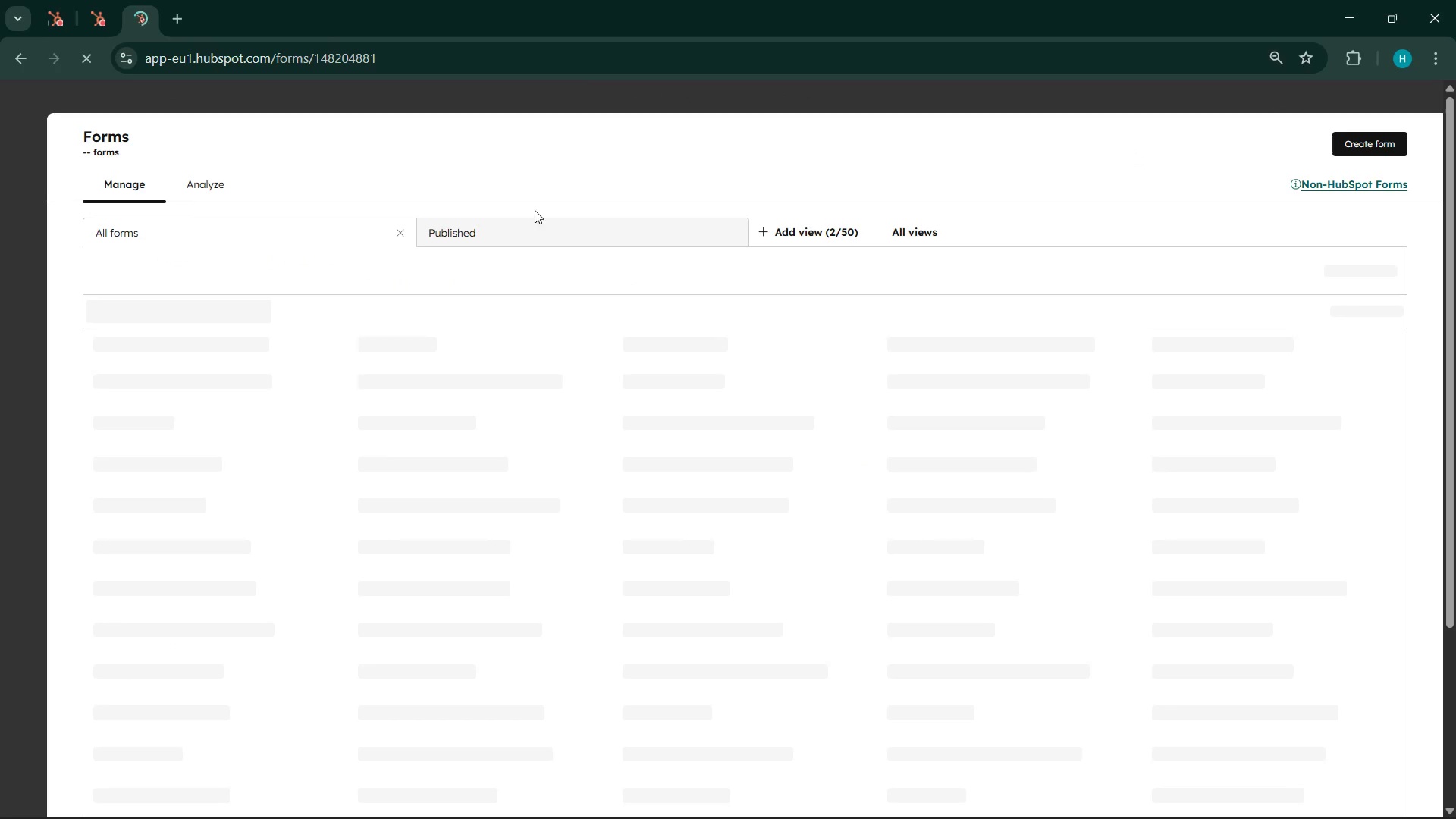 
mouse_move([22, 226])
 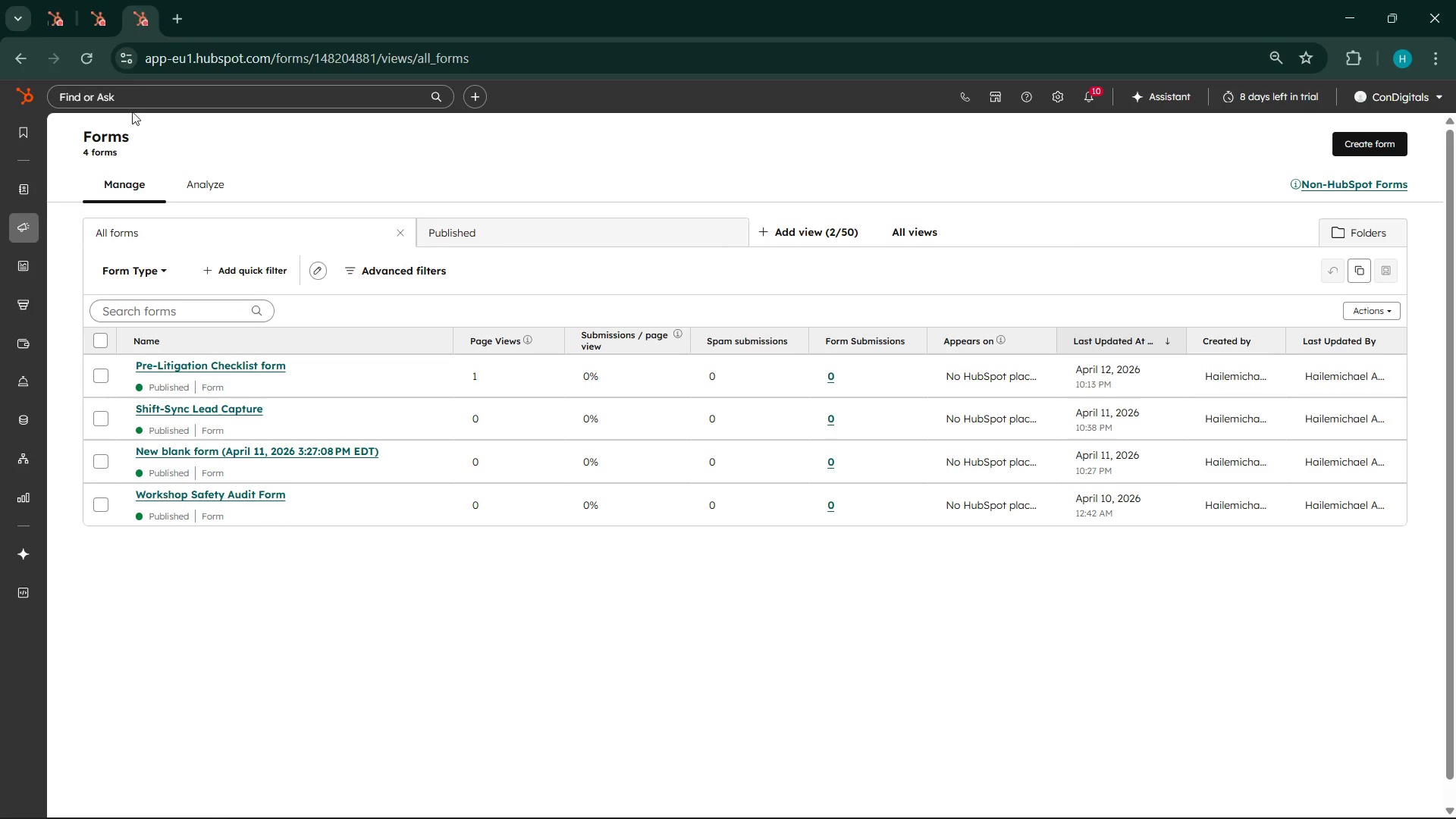 
wait(5.35)
 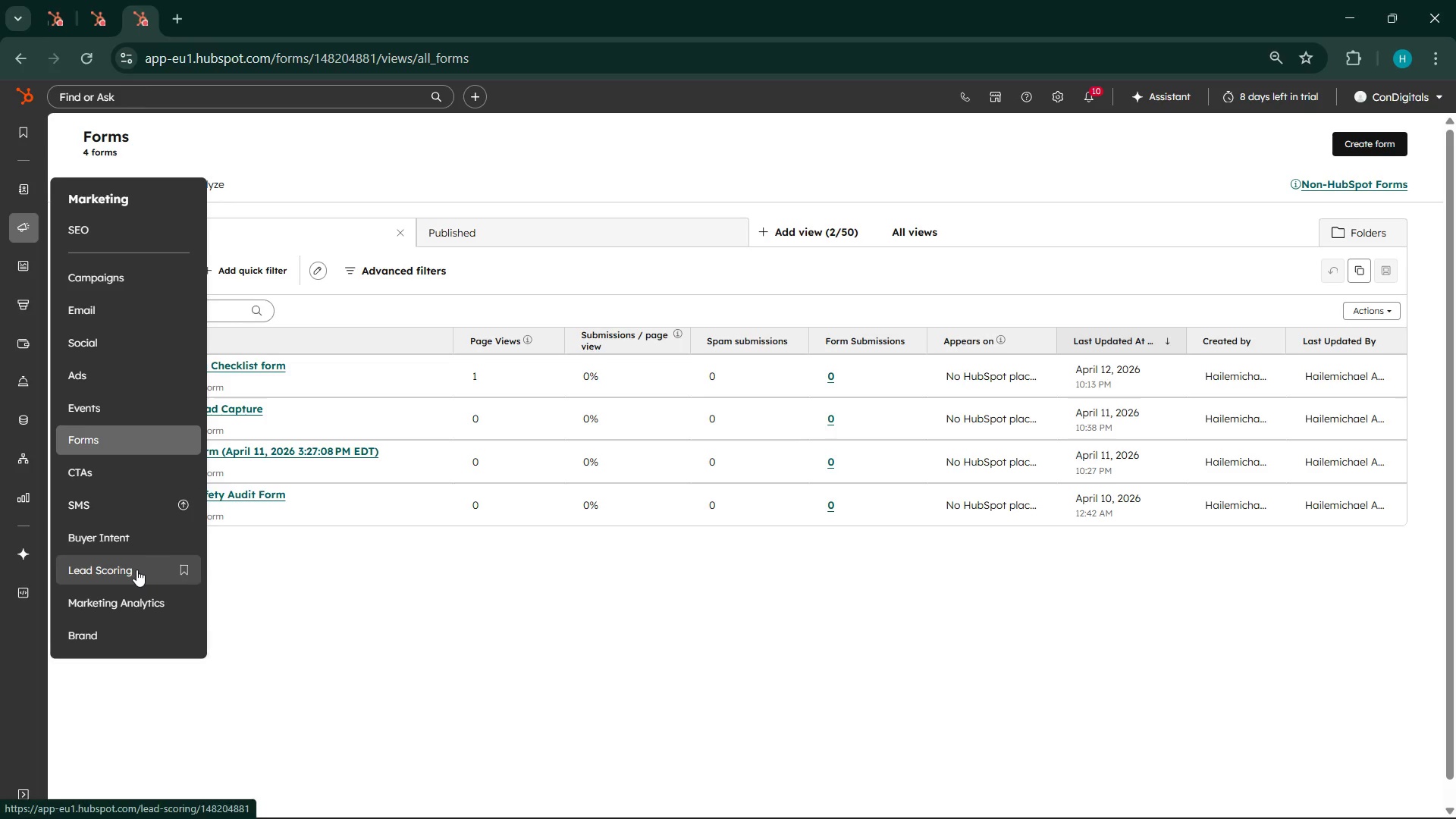 
left_click([19, 222])
 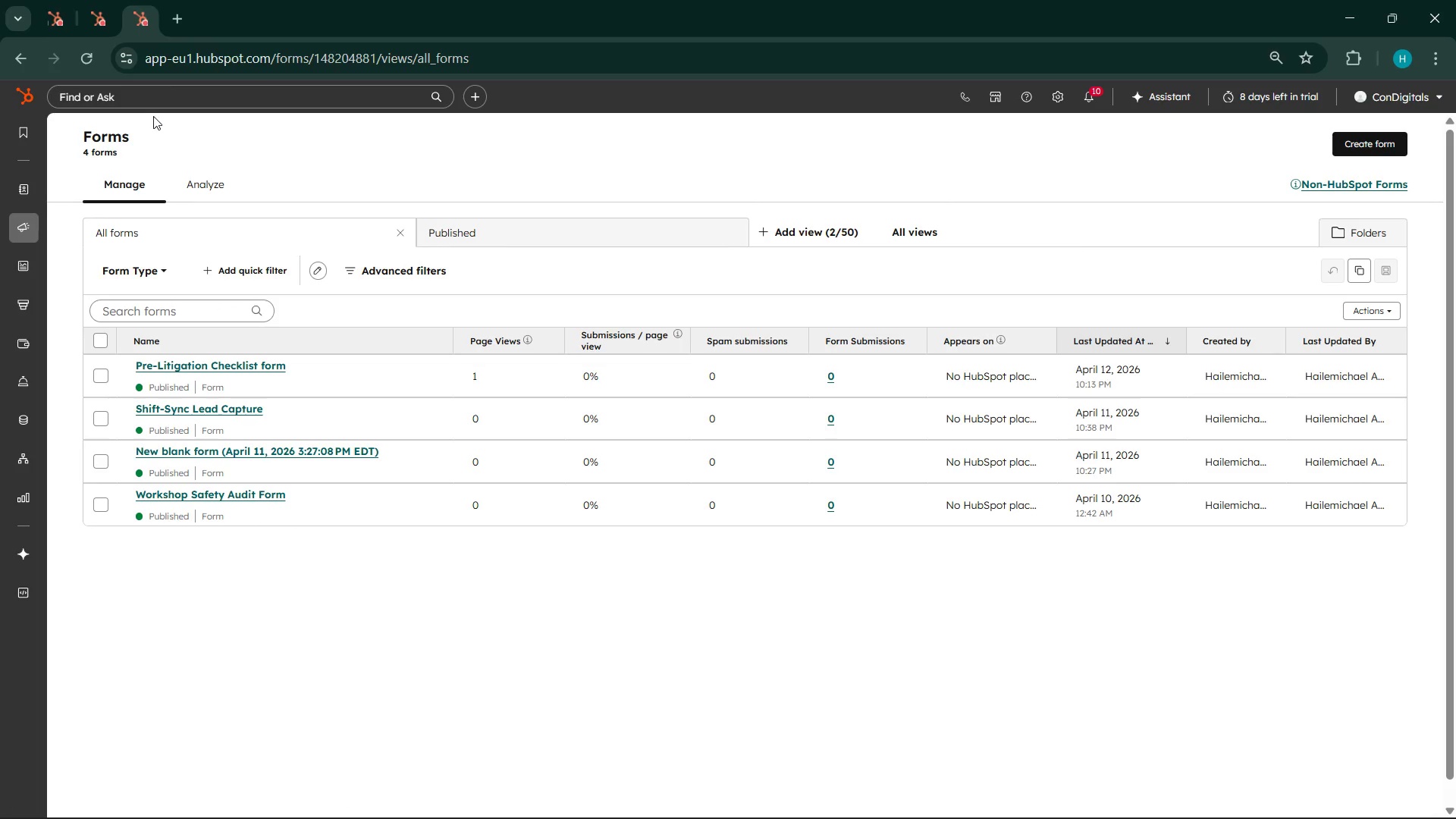 
left_click([153, 116])
 